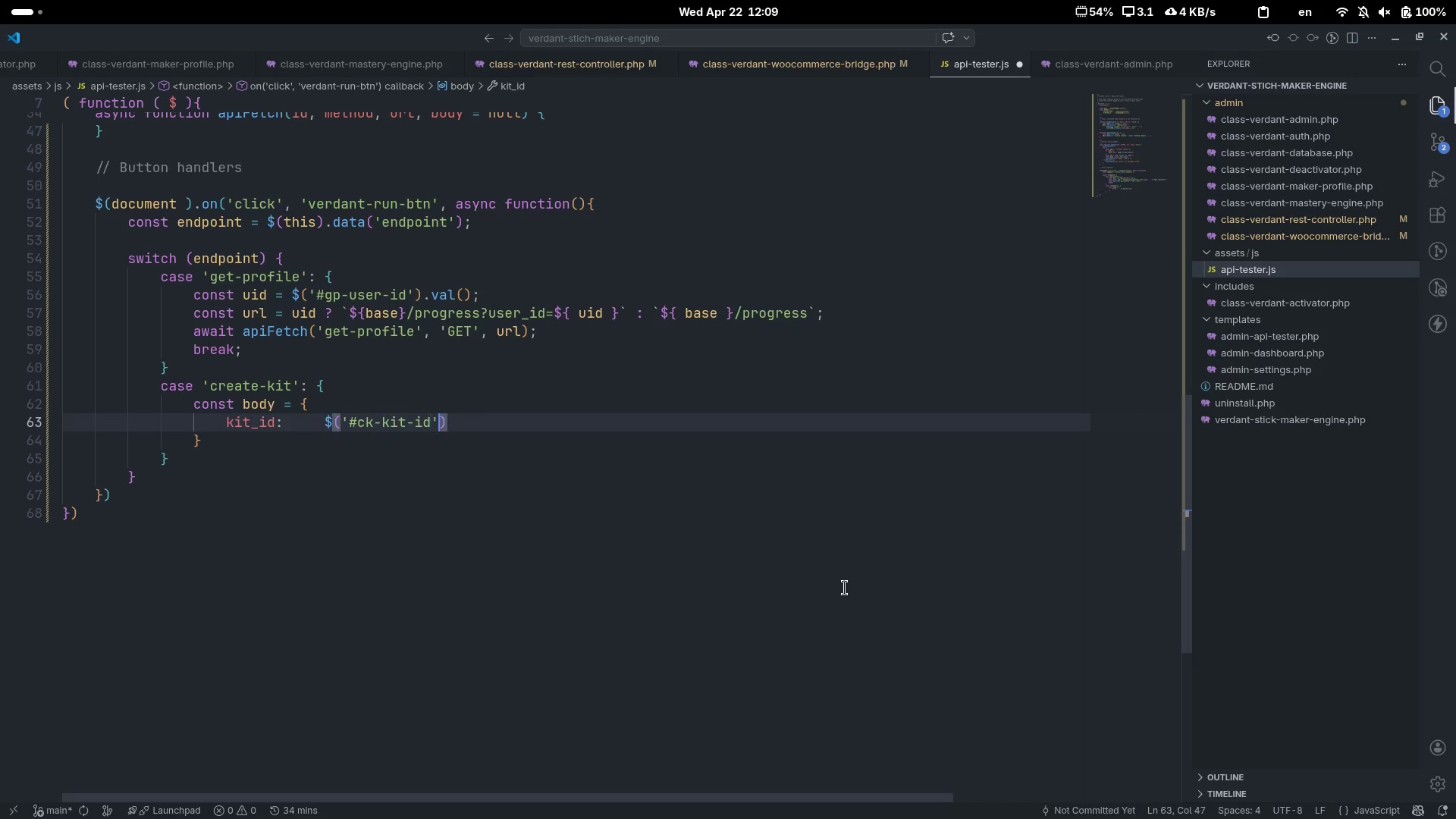 
key(ArrowRight)
 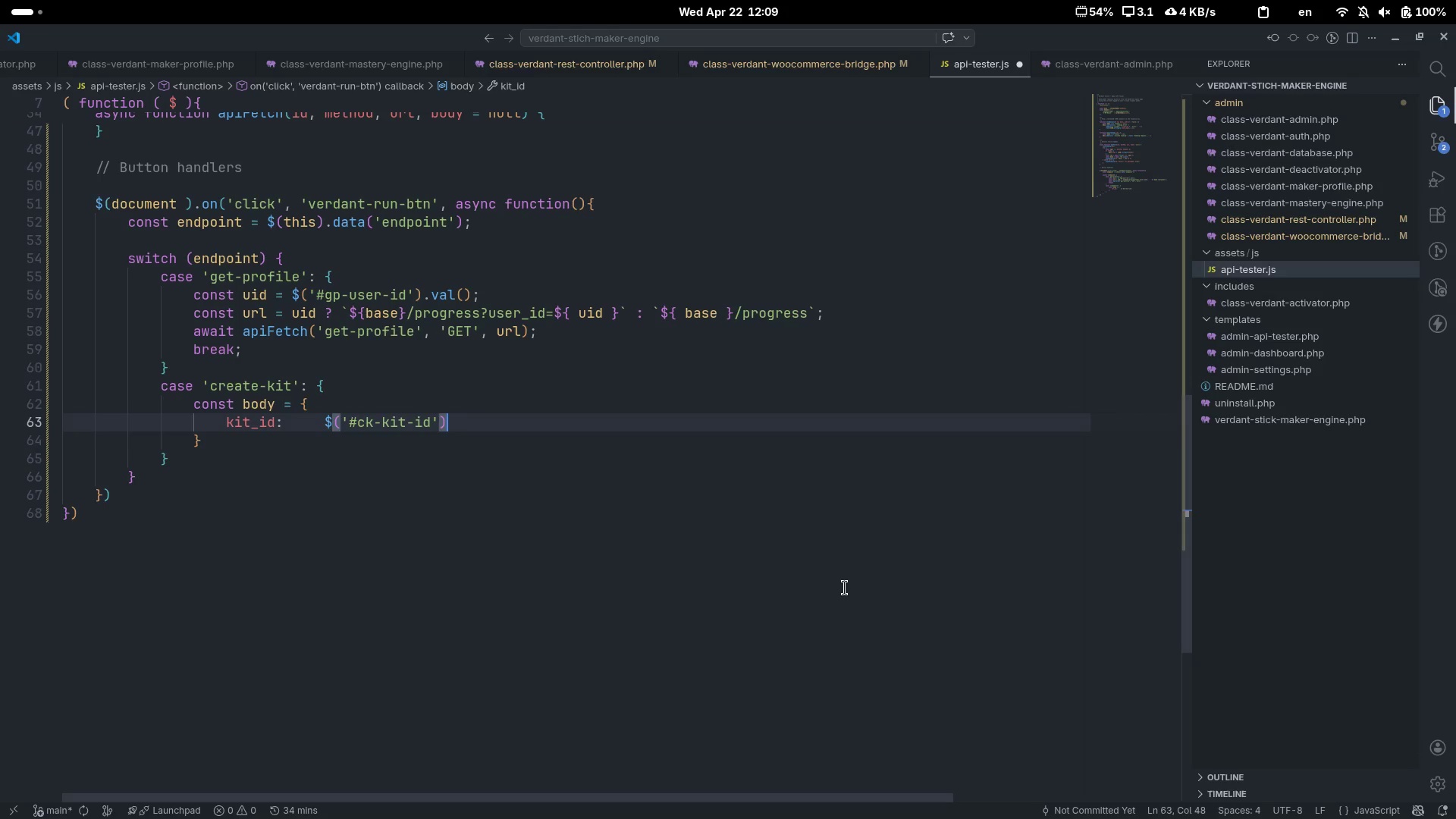 
key(ArrowRight)
 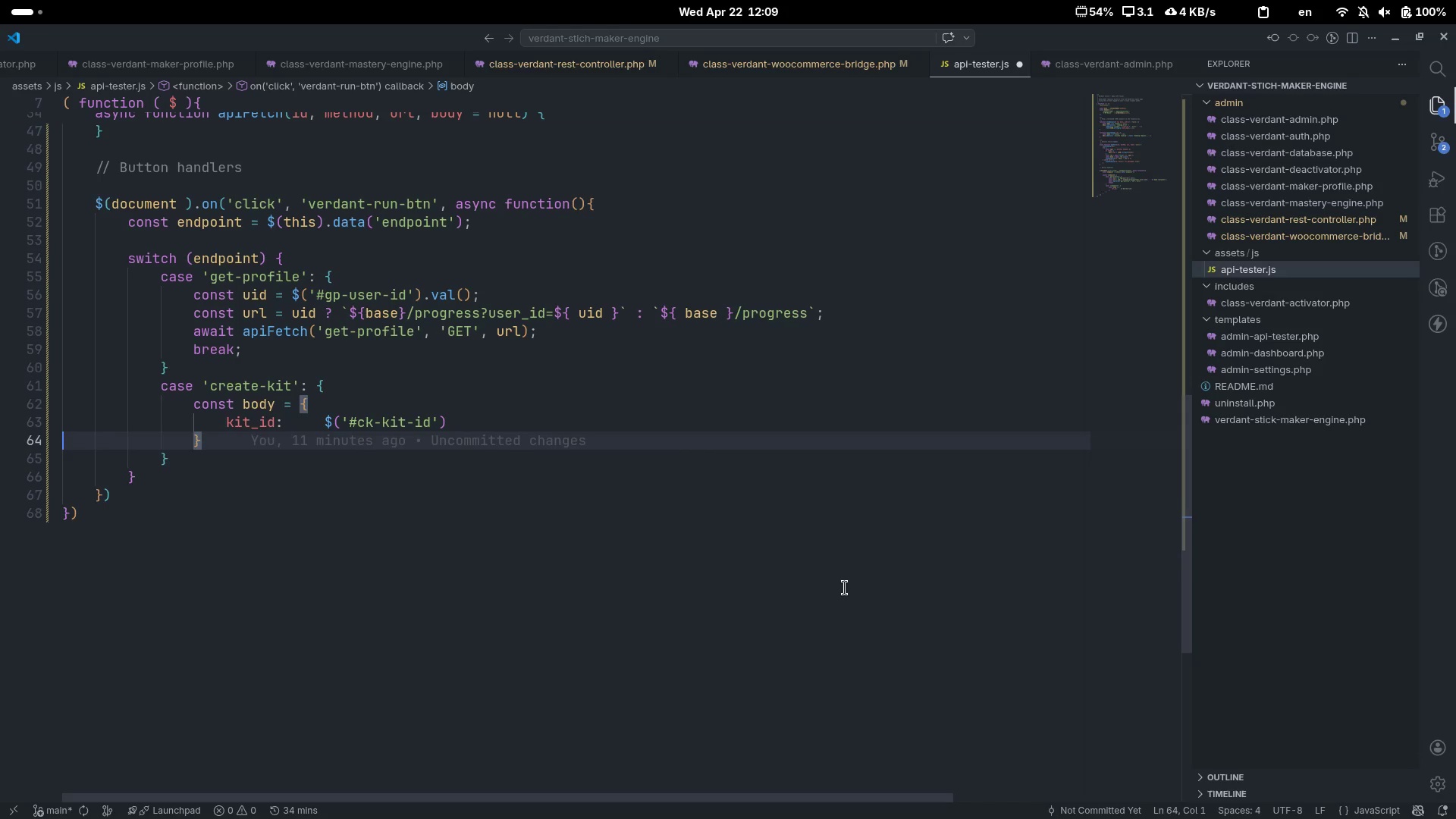 
key(ArrowLeft)
 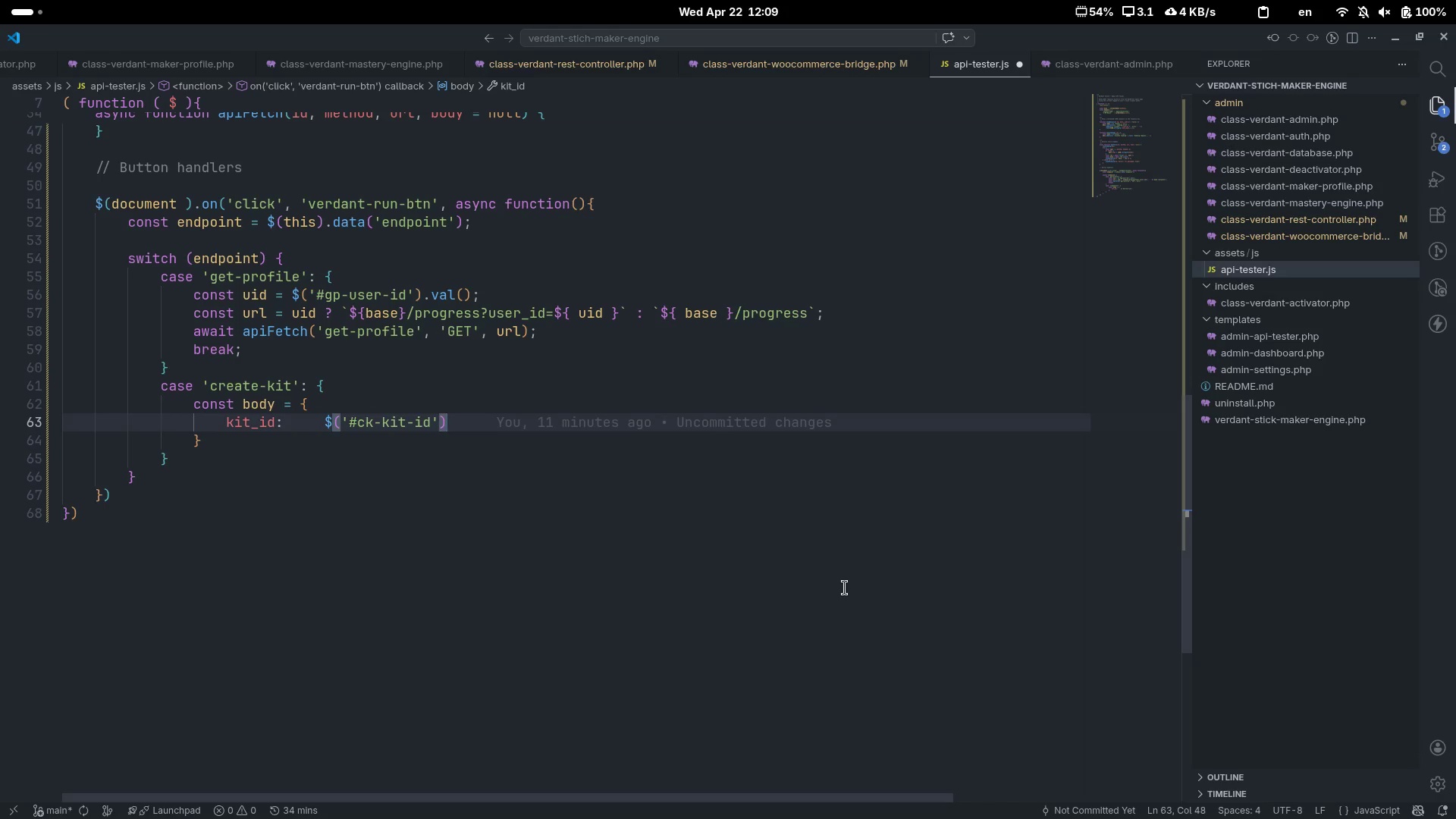 
type(.val(),)
 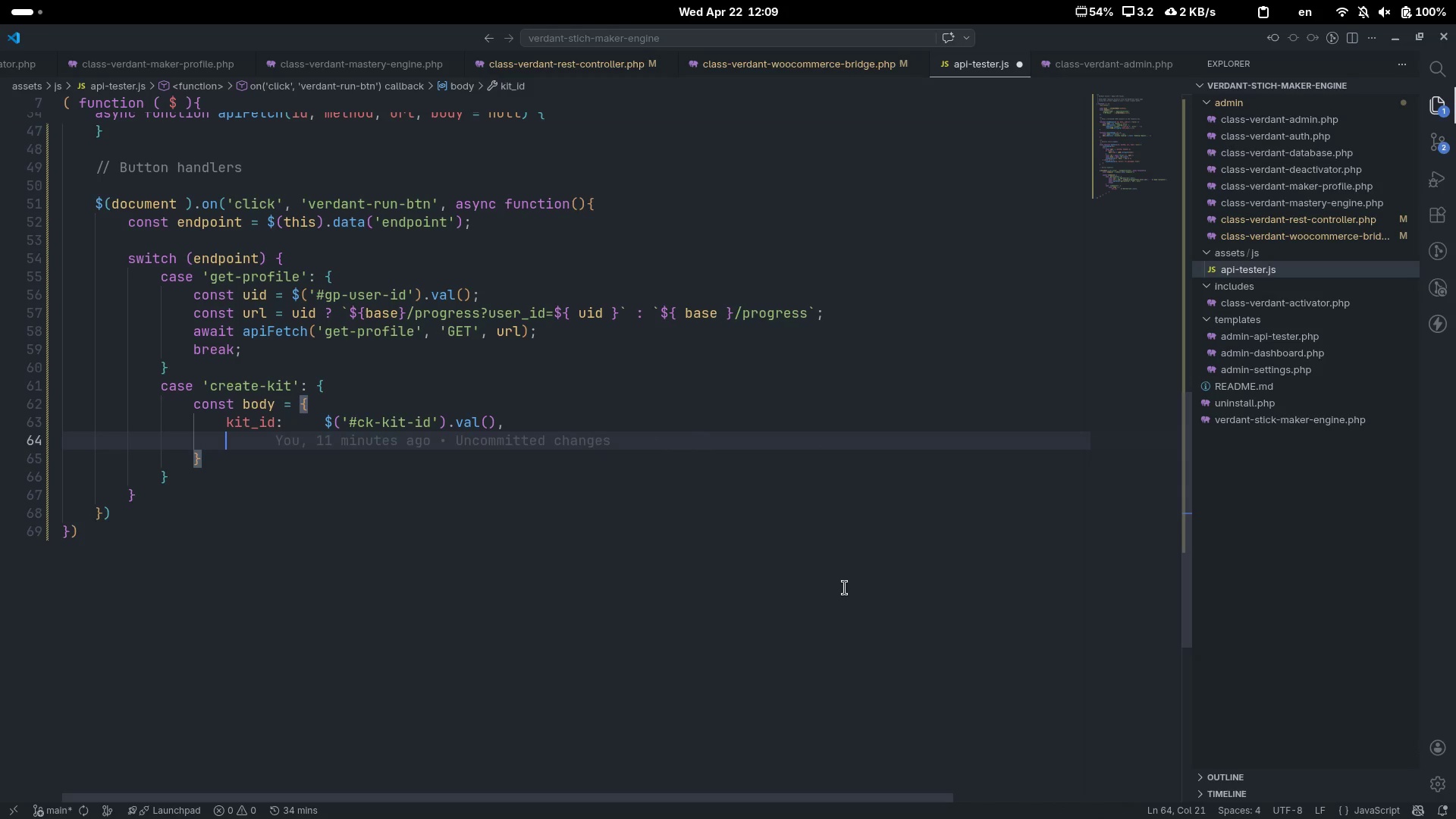 
 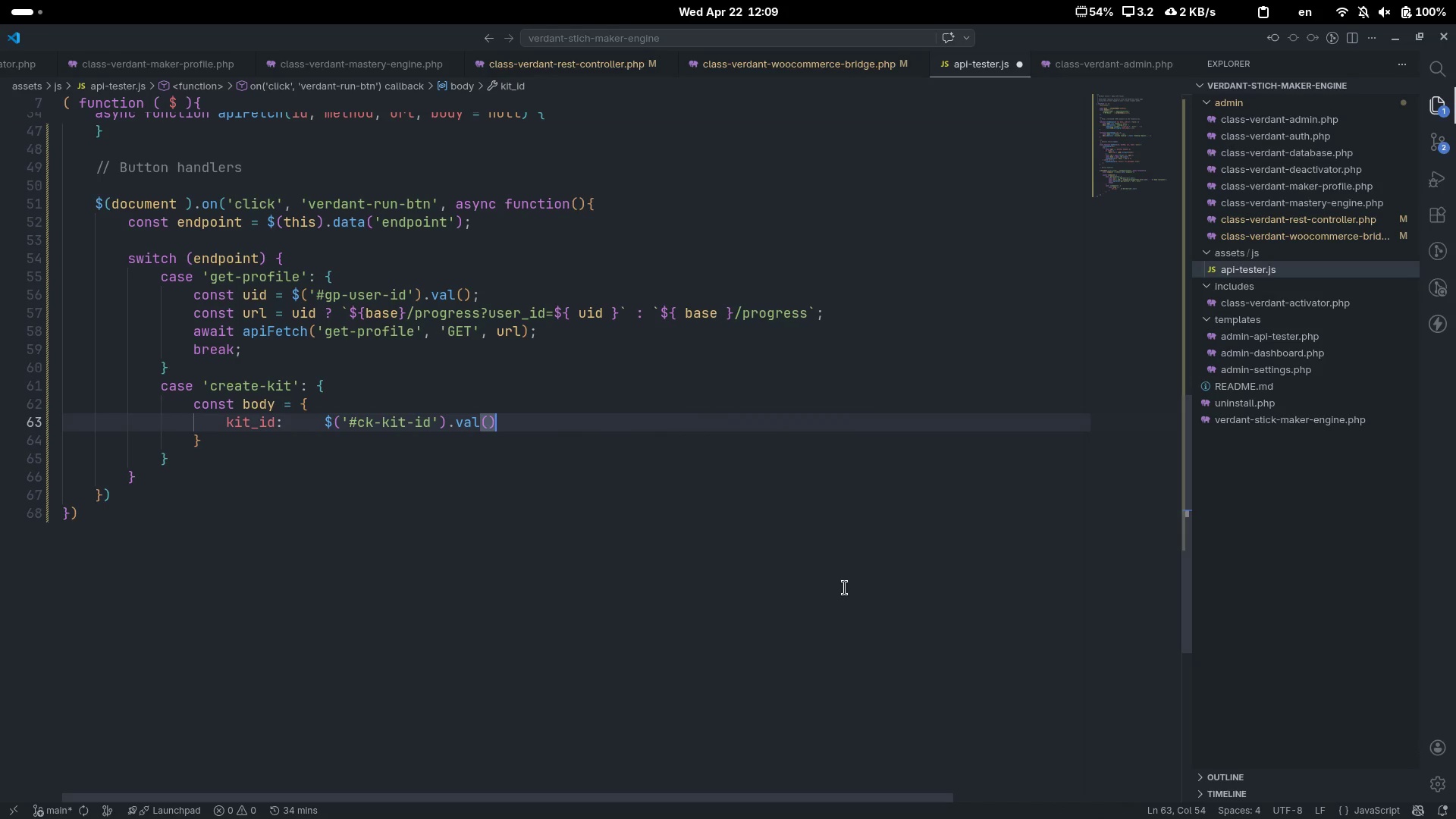 
key(Enter)
 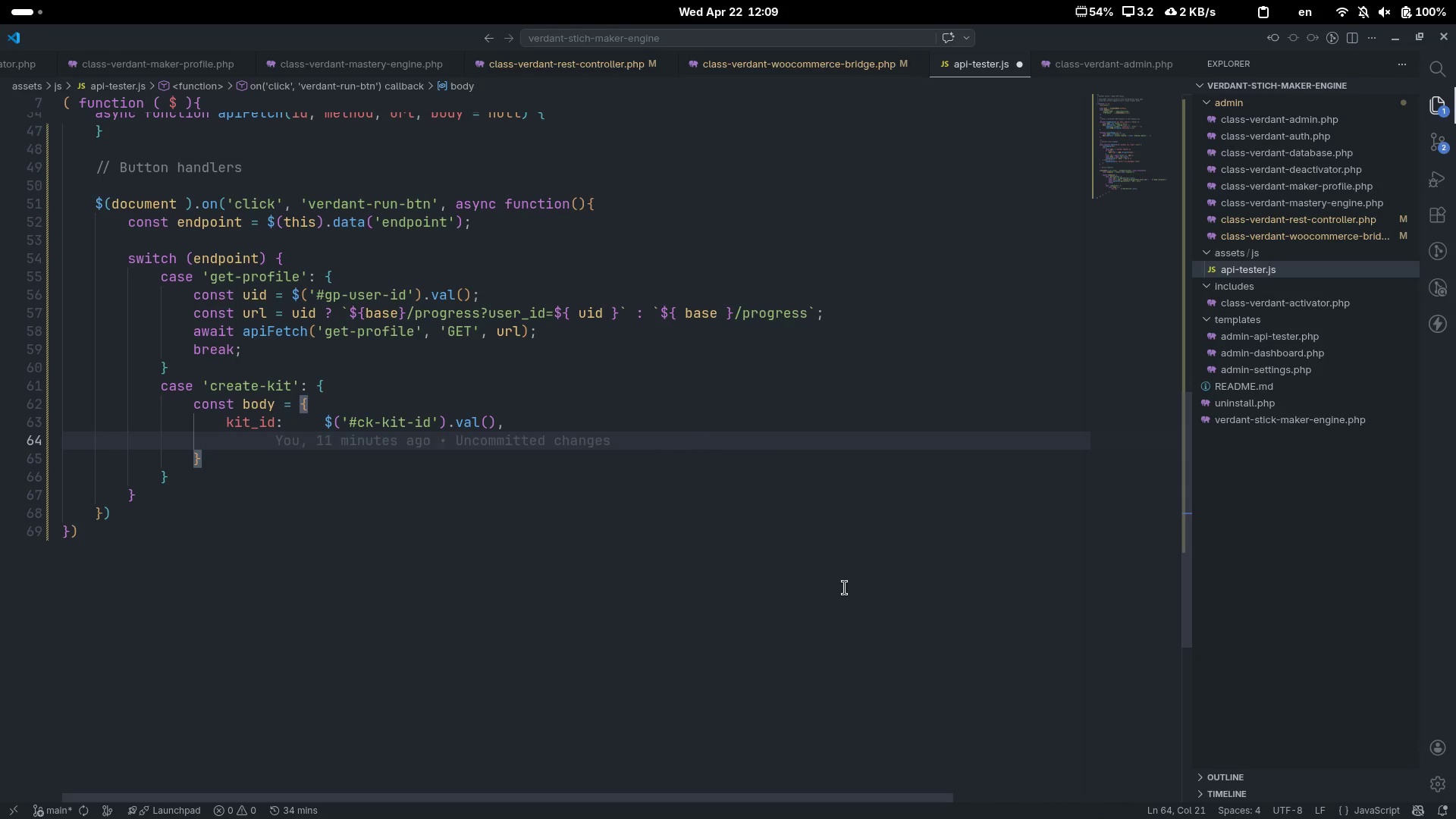 
type(kit_name: )
key(Tab)
type($( )
 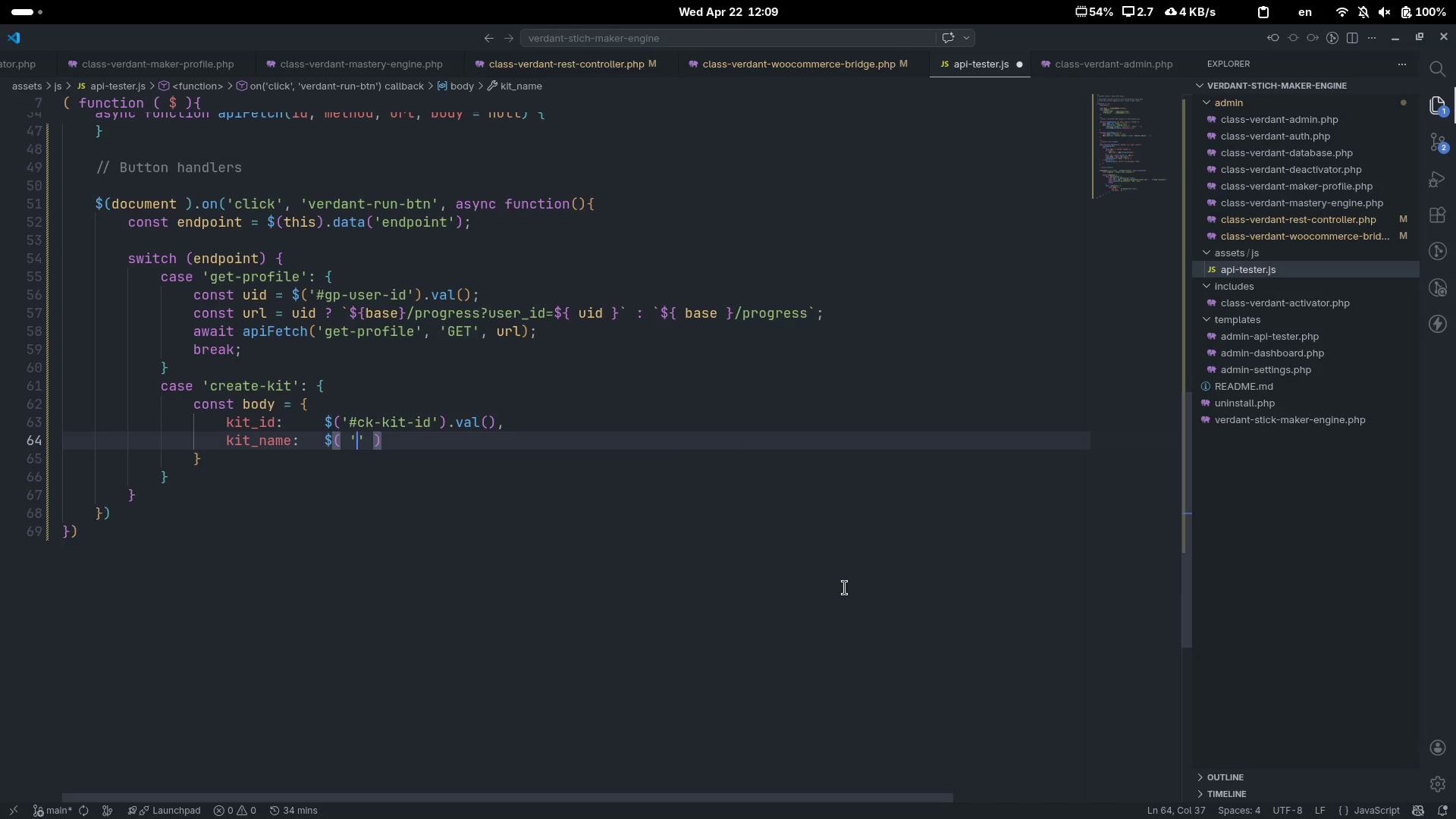 
 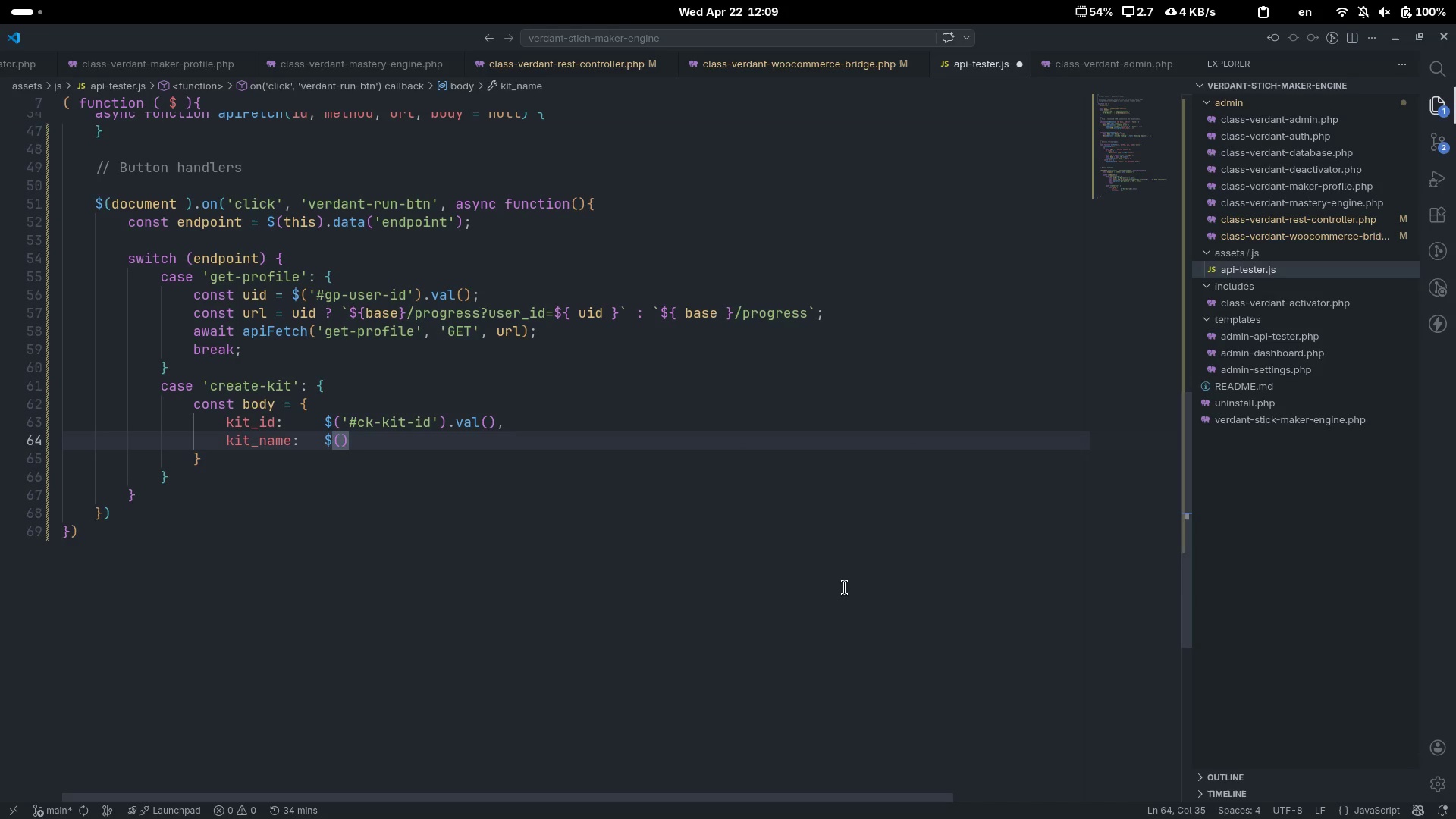 
key(ArrowLeft)
 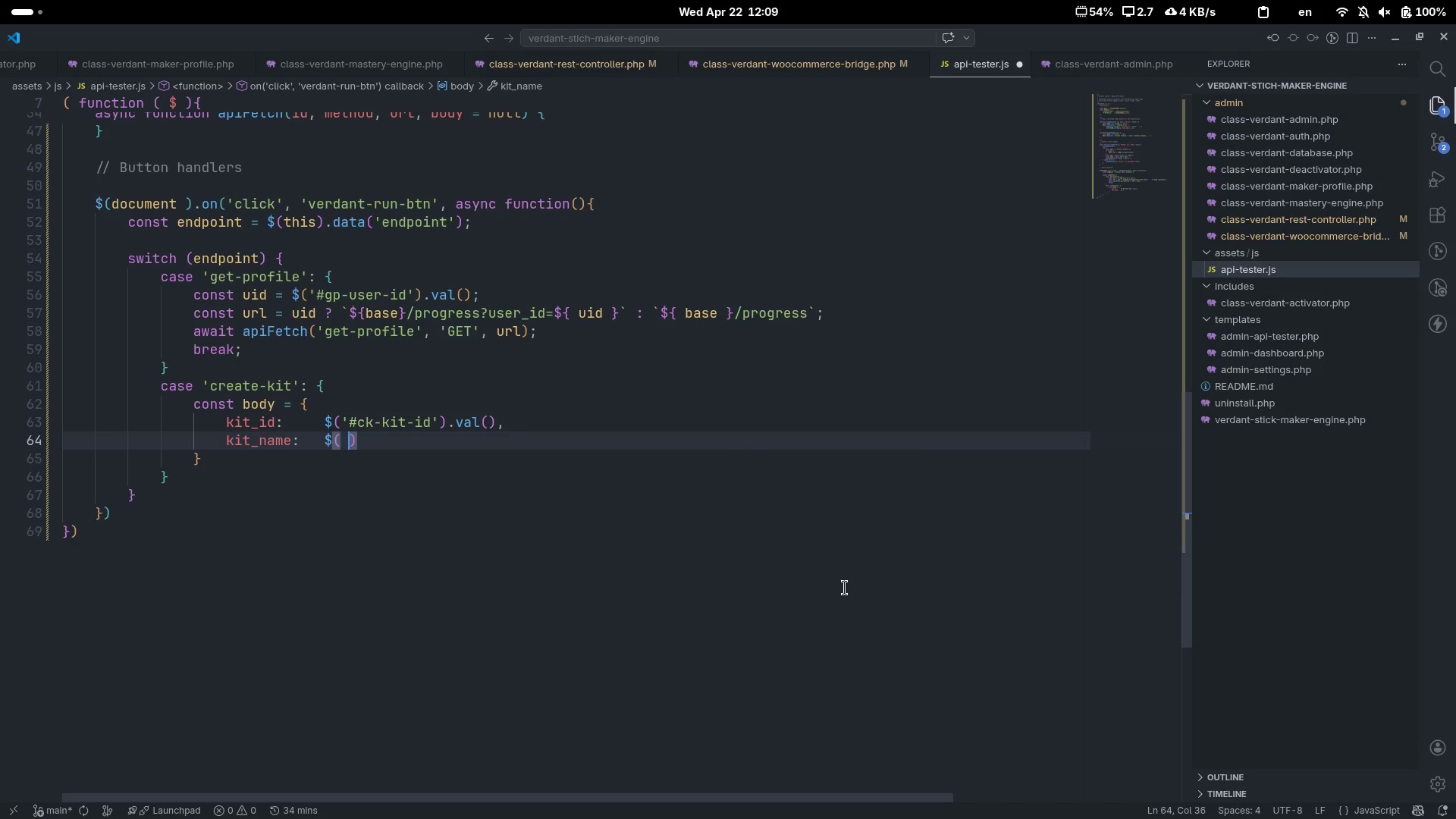 
key(Space)
 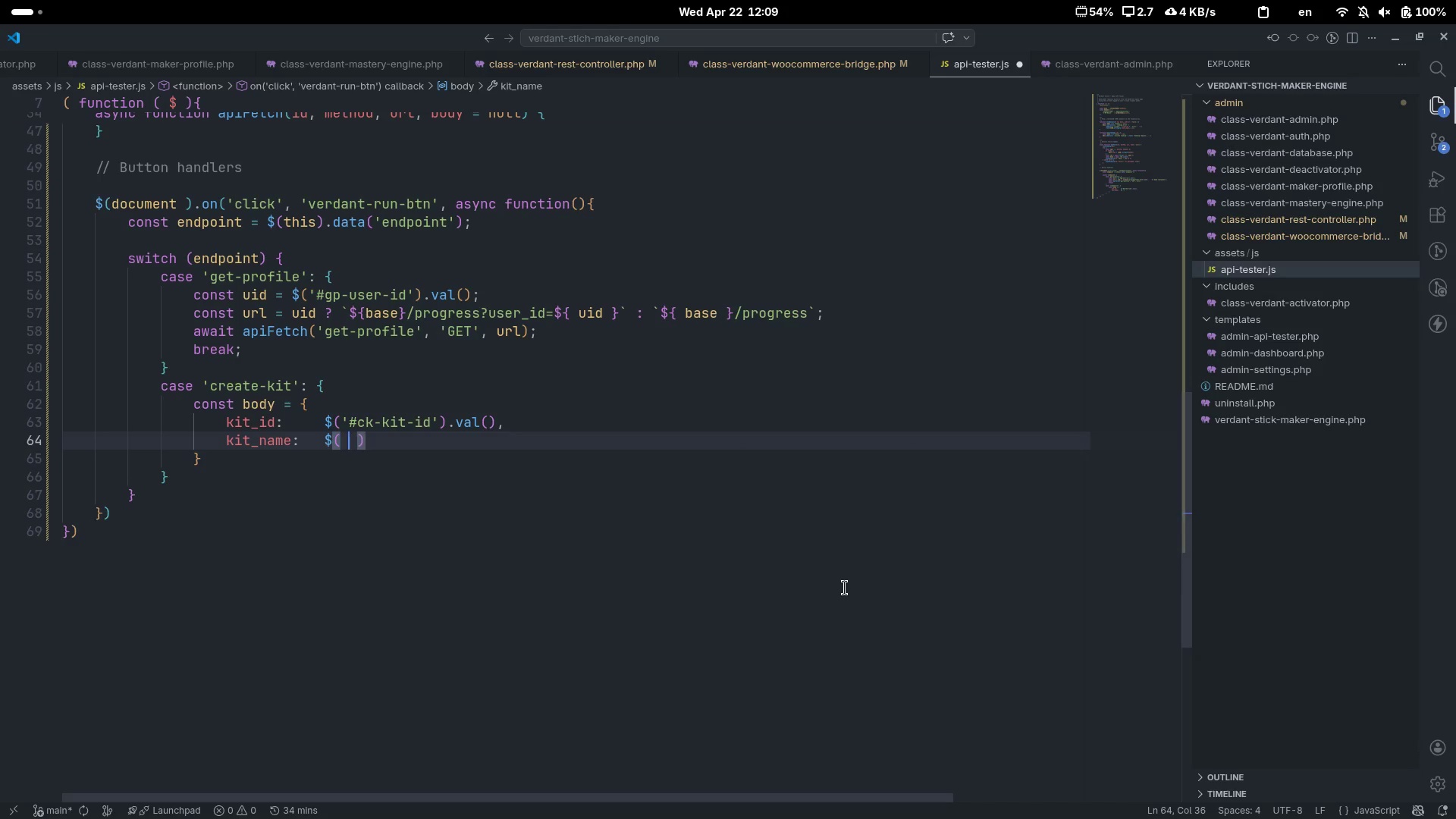 
key(Quote)
 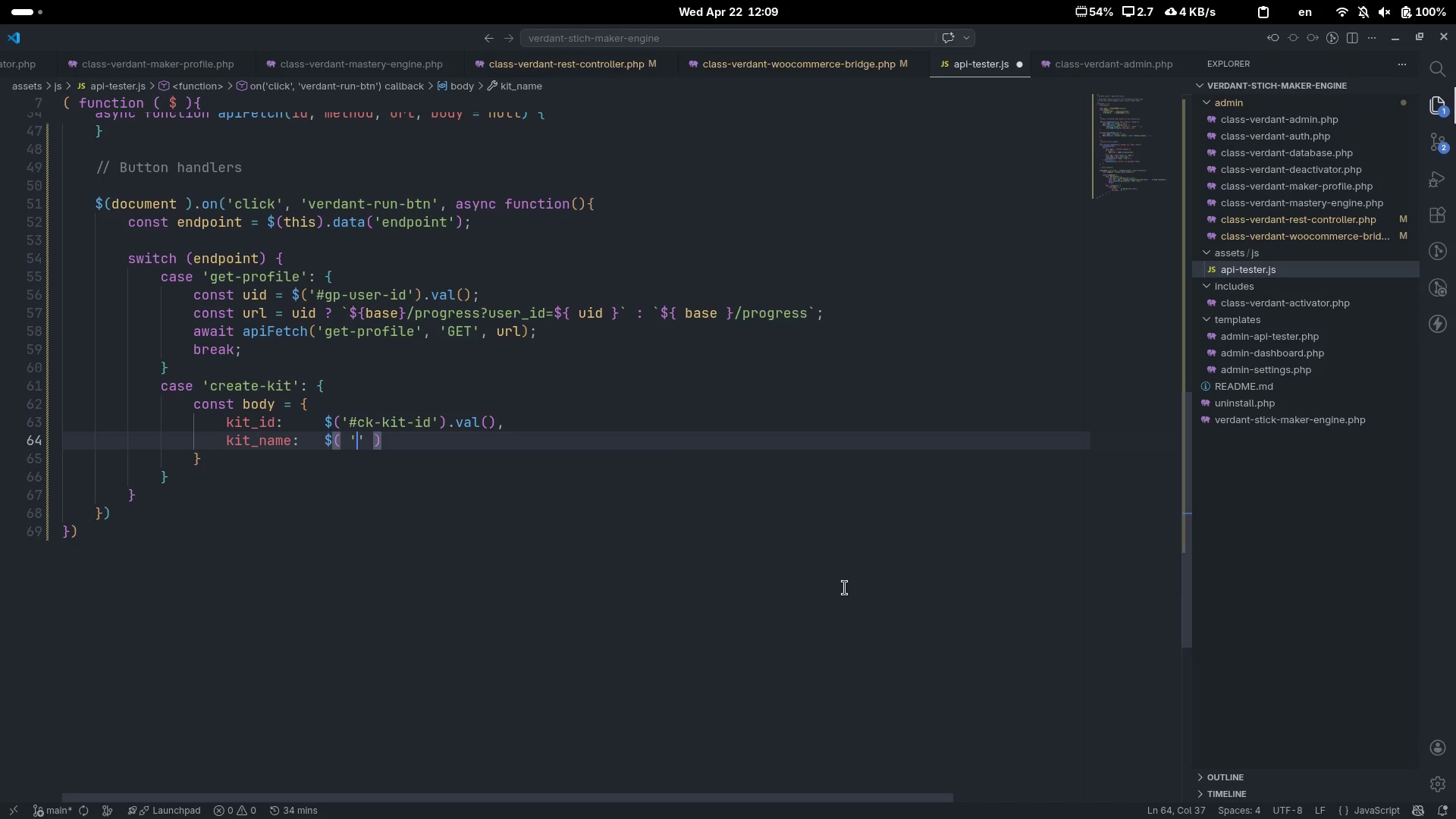 
key(ArrowUp)
 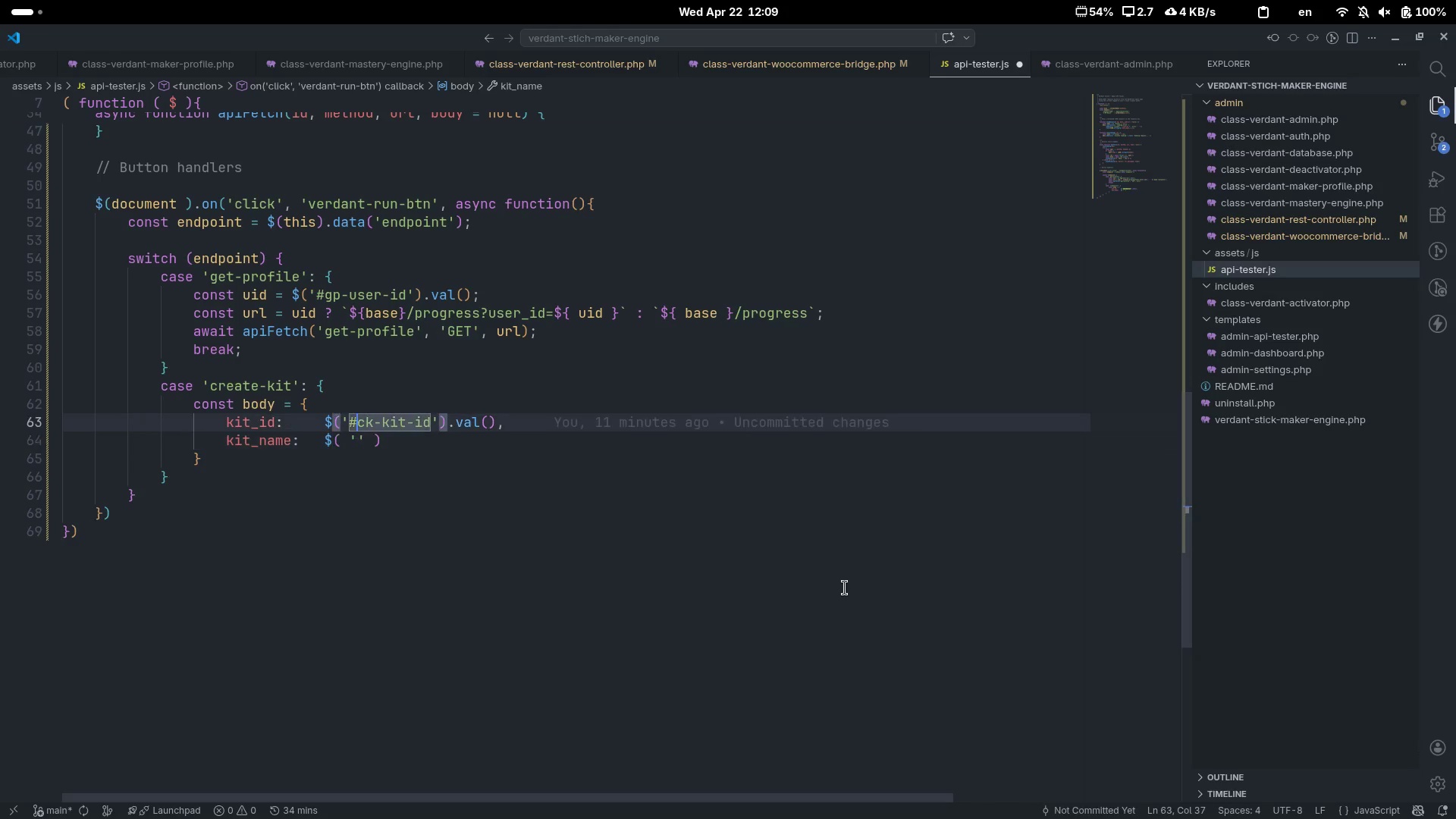 
key(ArrowUp)
 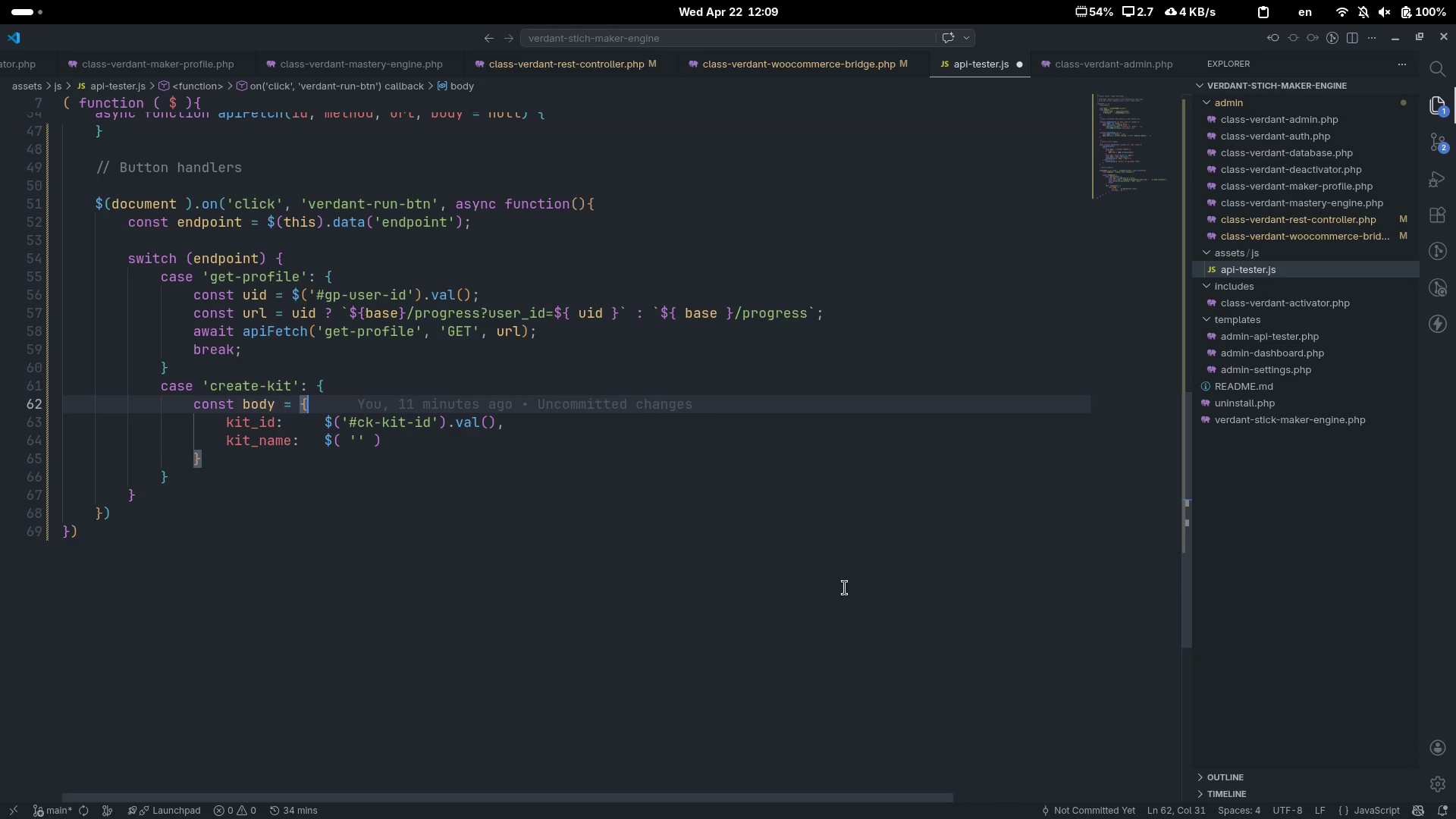 
key(ArrowLeft)
 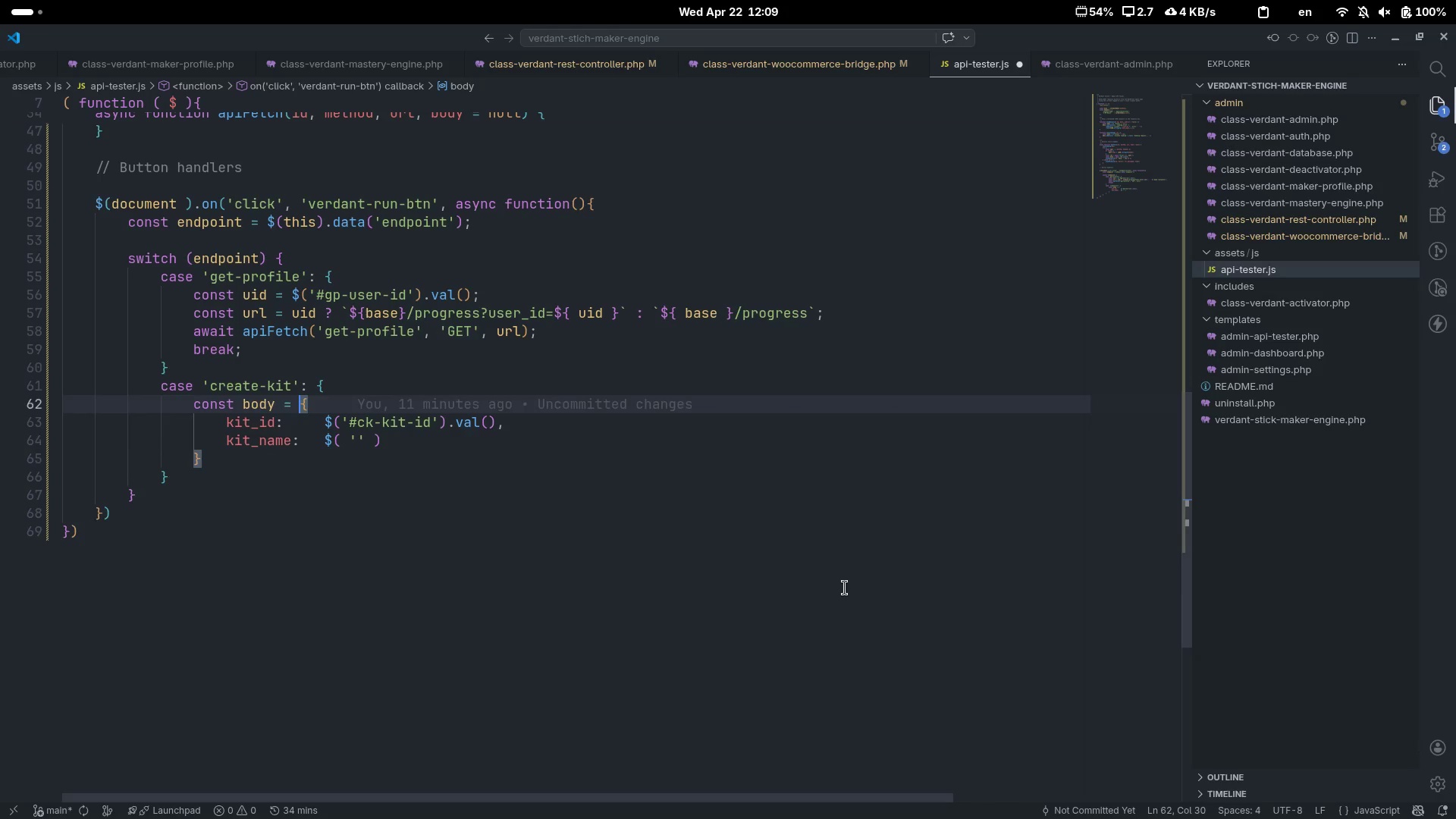 
key(ArrowDown)
 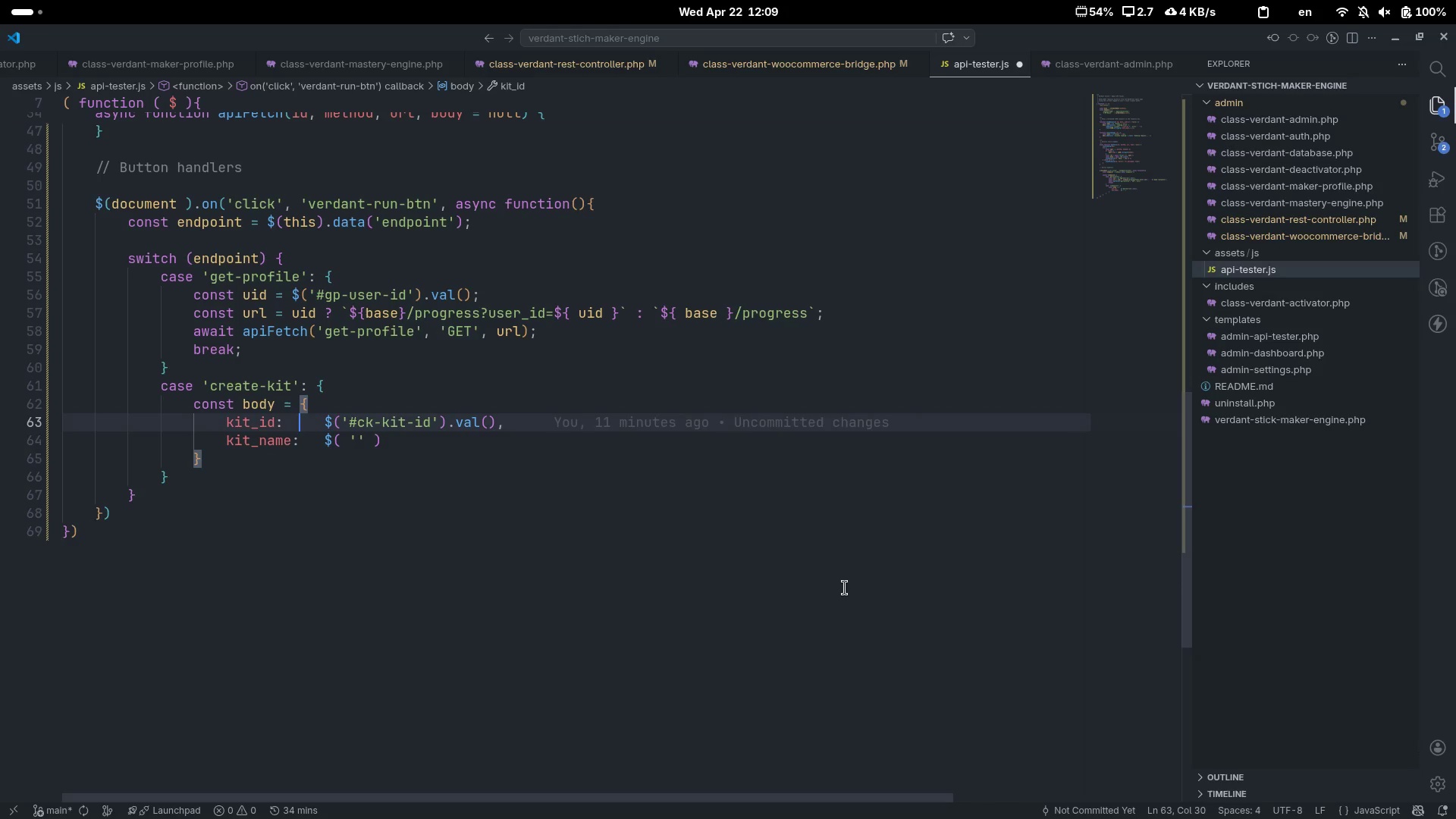 
key(Control+ControlLeft)
 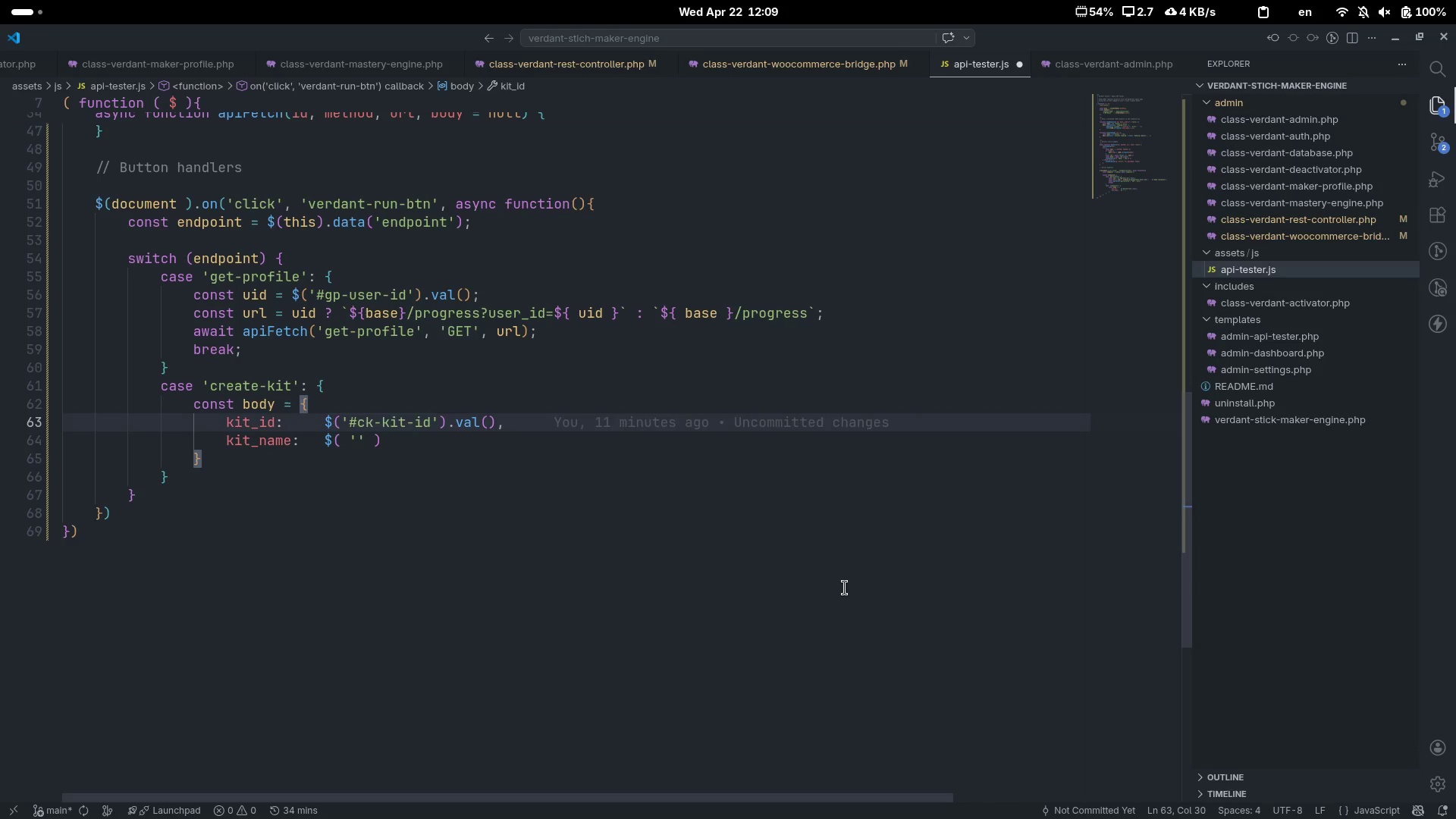 
key(Control+ArrowRight)
 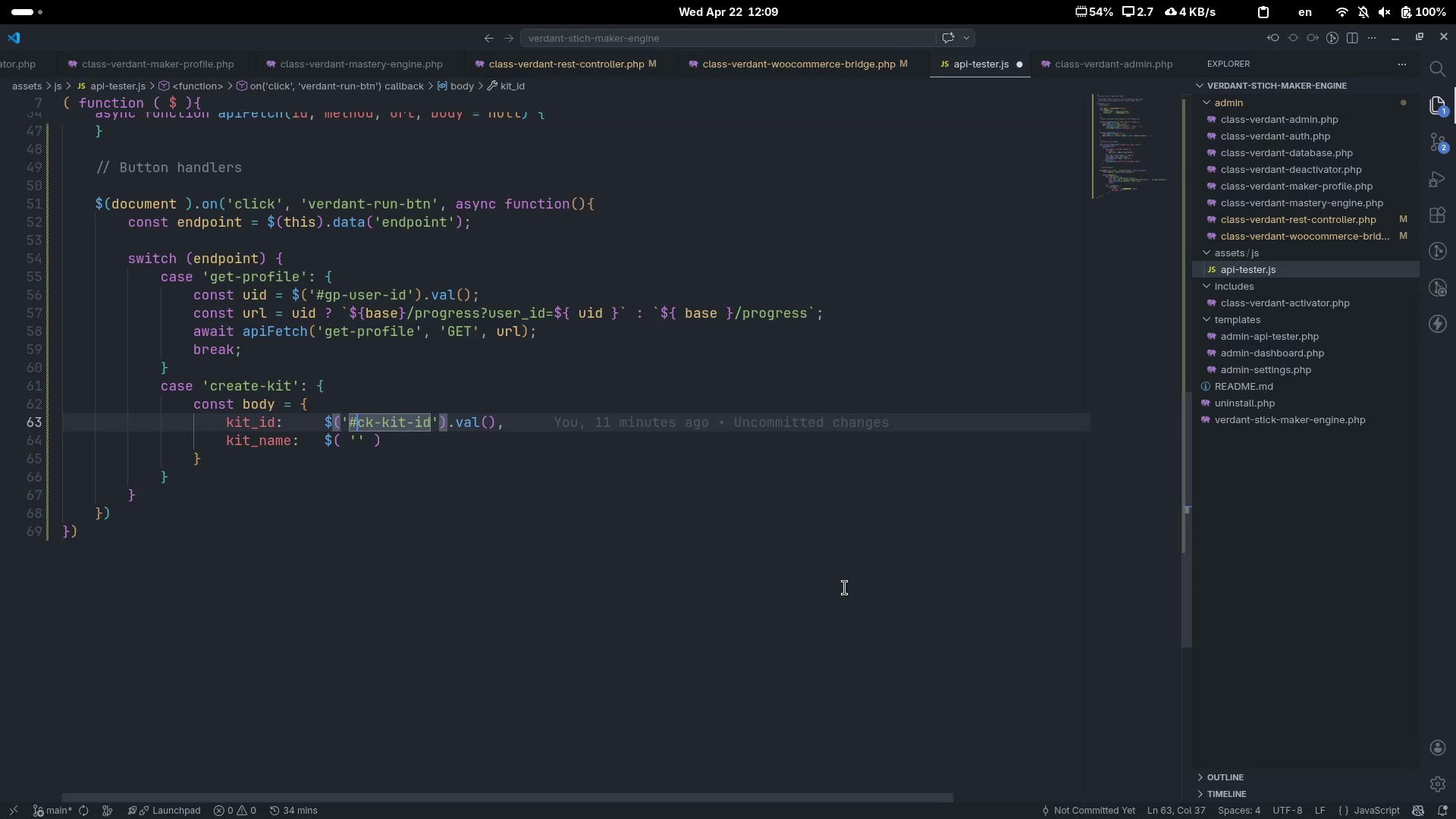 
key(ArrowLeft)
 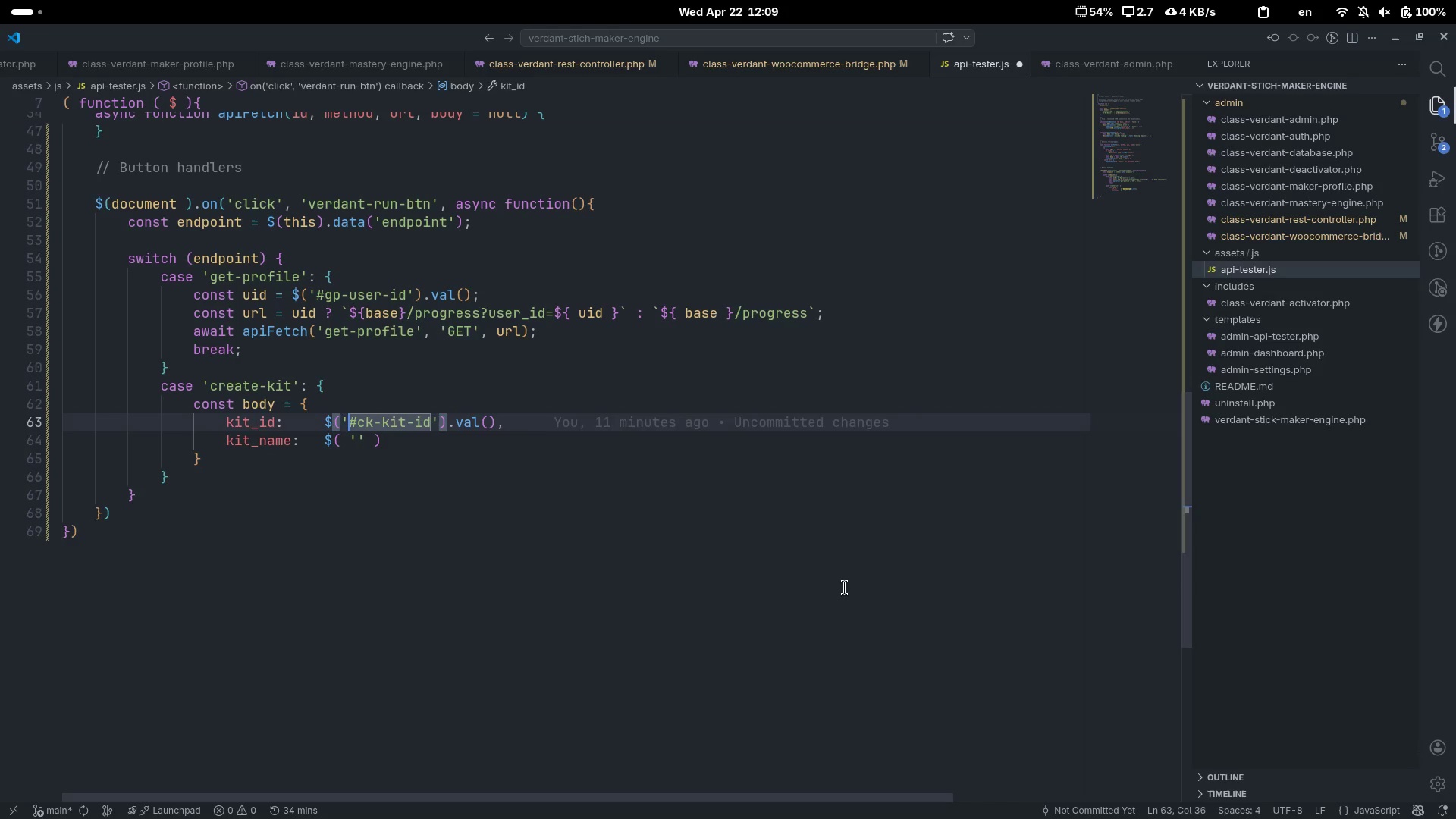 
key(ArrowLeft)
 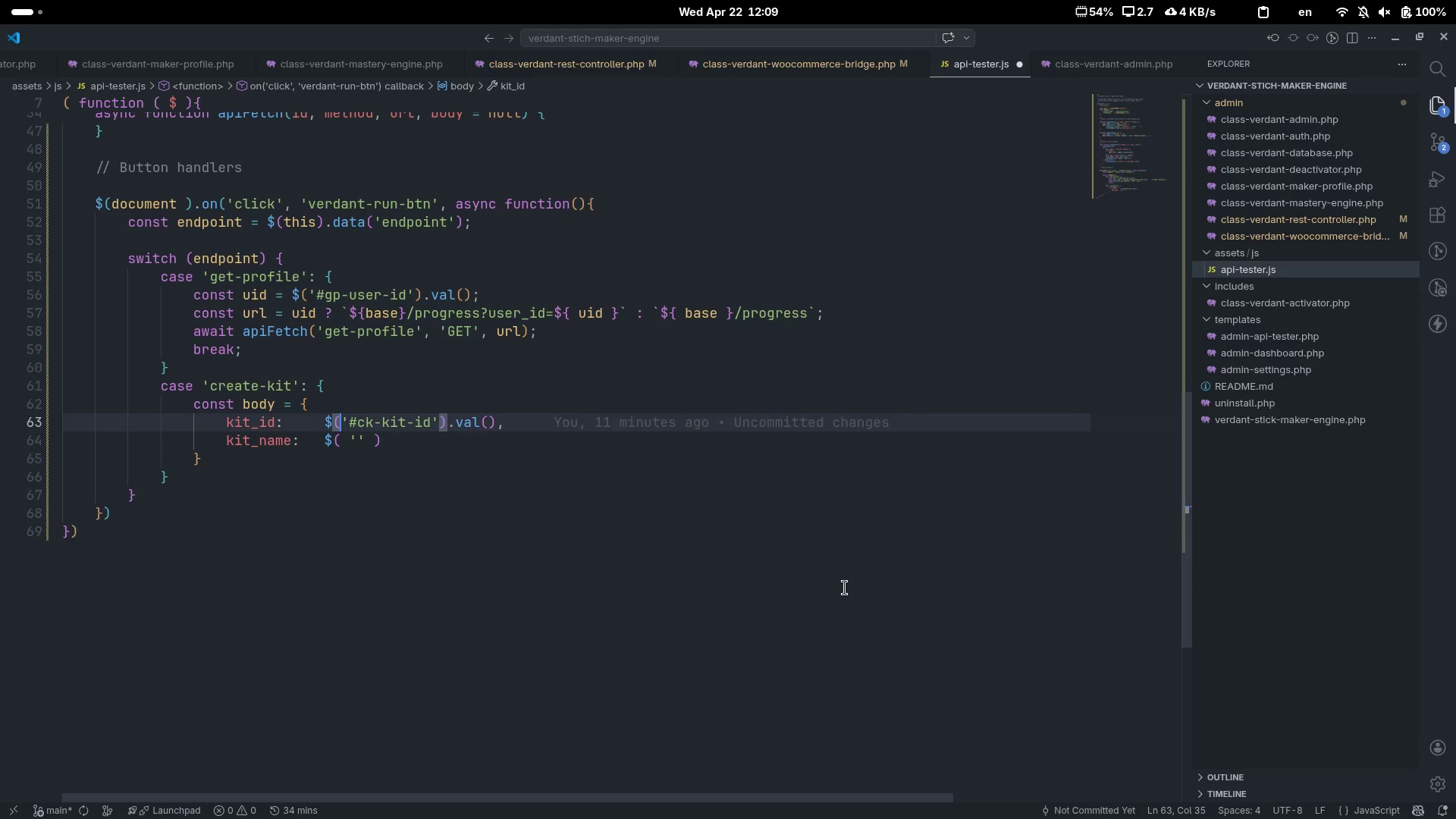 
key(Space)
 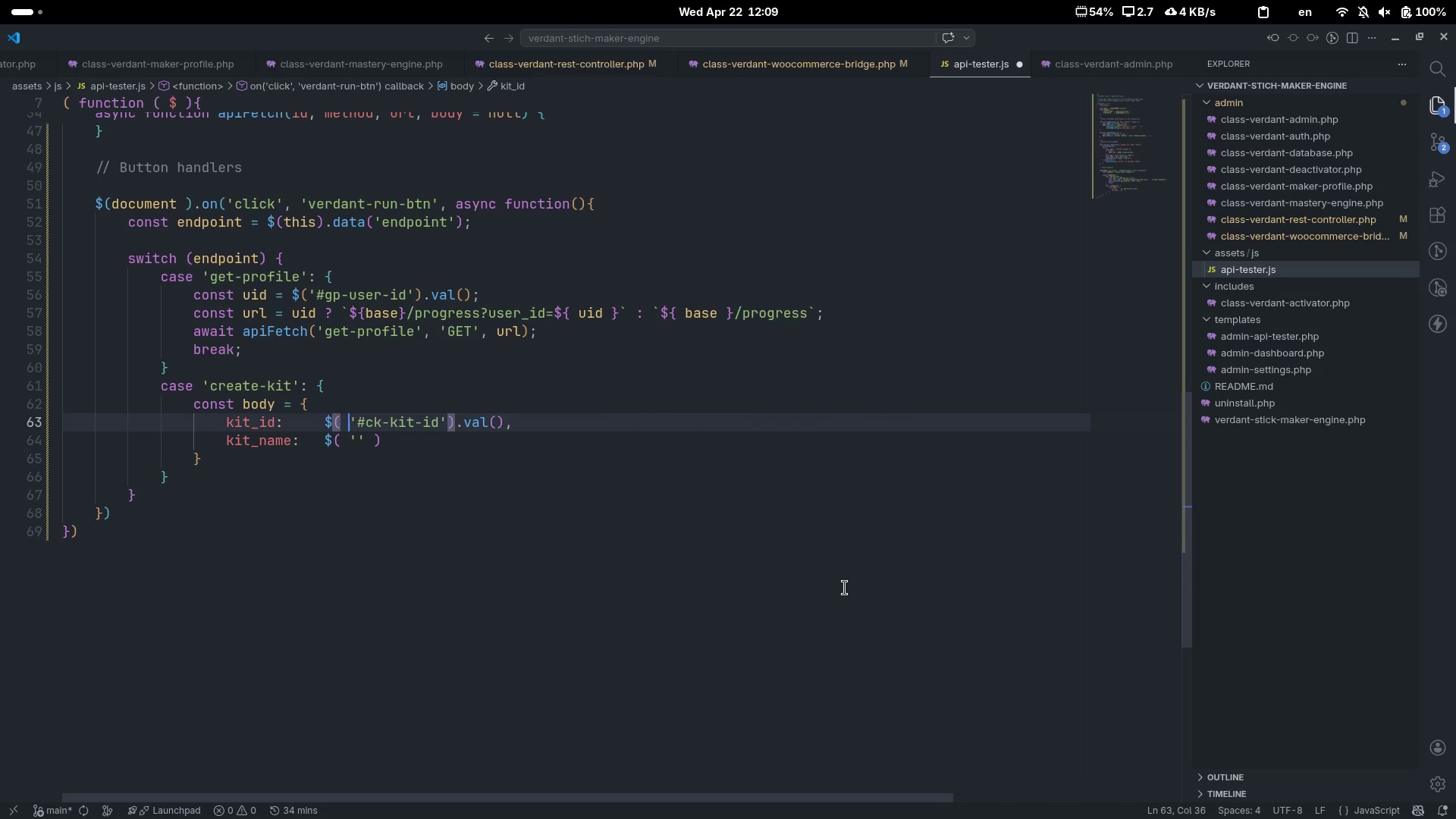 
key(End)
 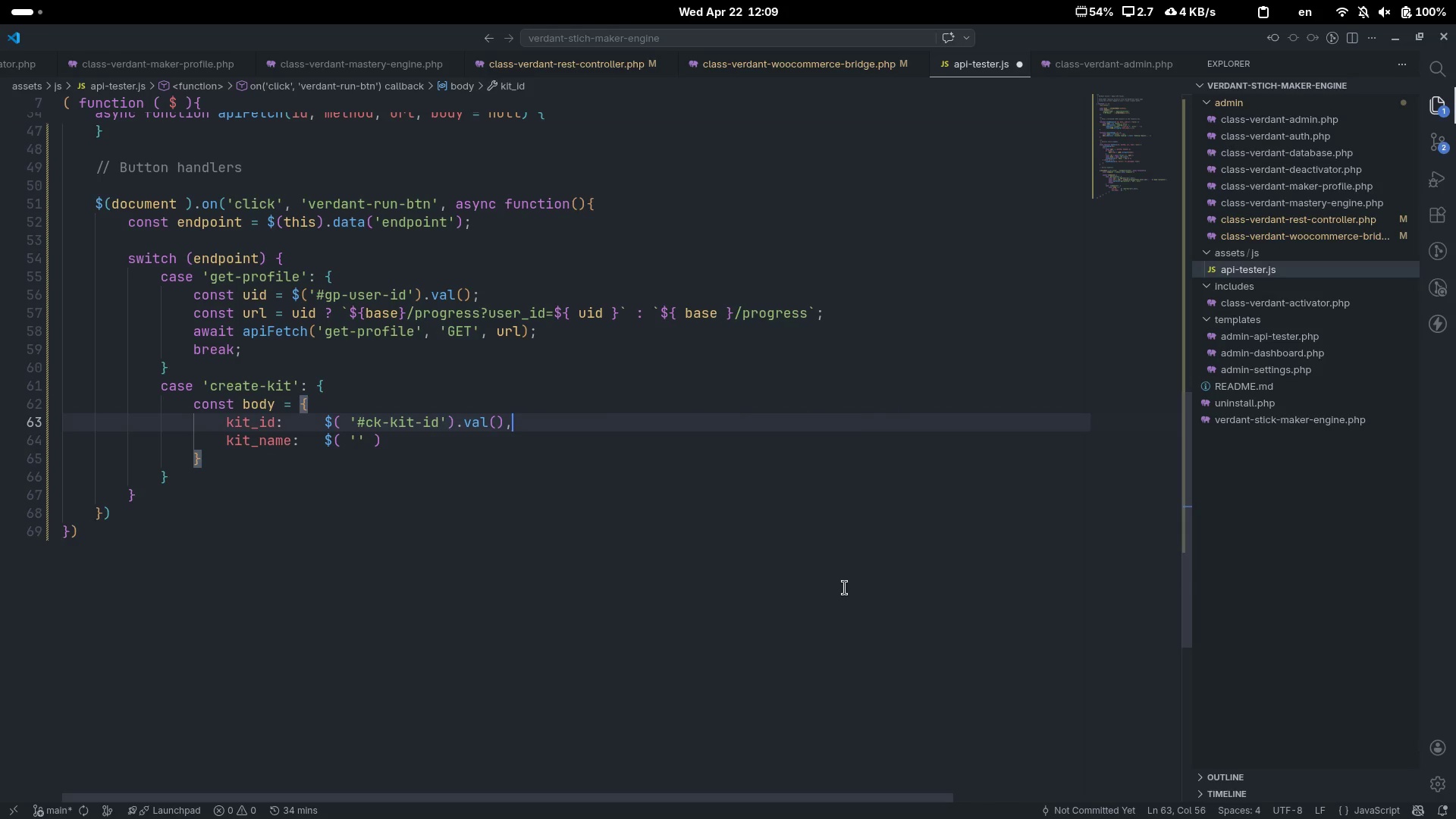 
key(Control+ArrowLeft)
 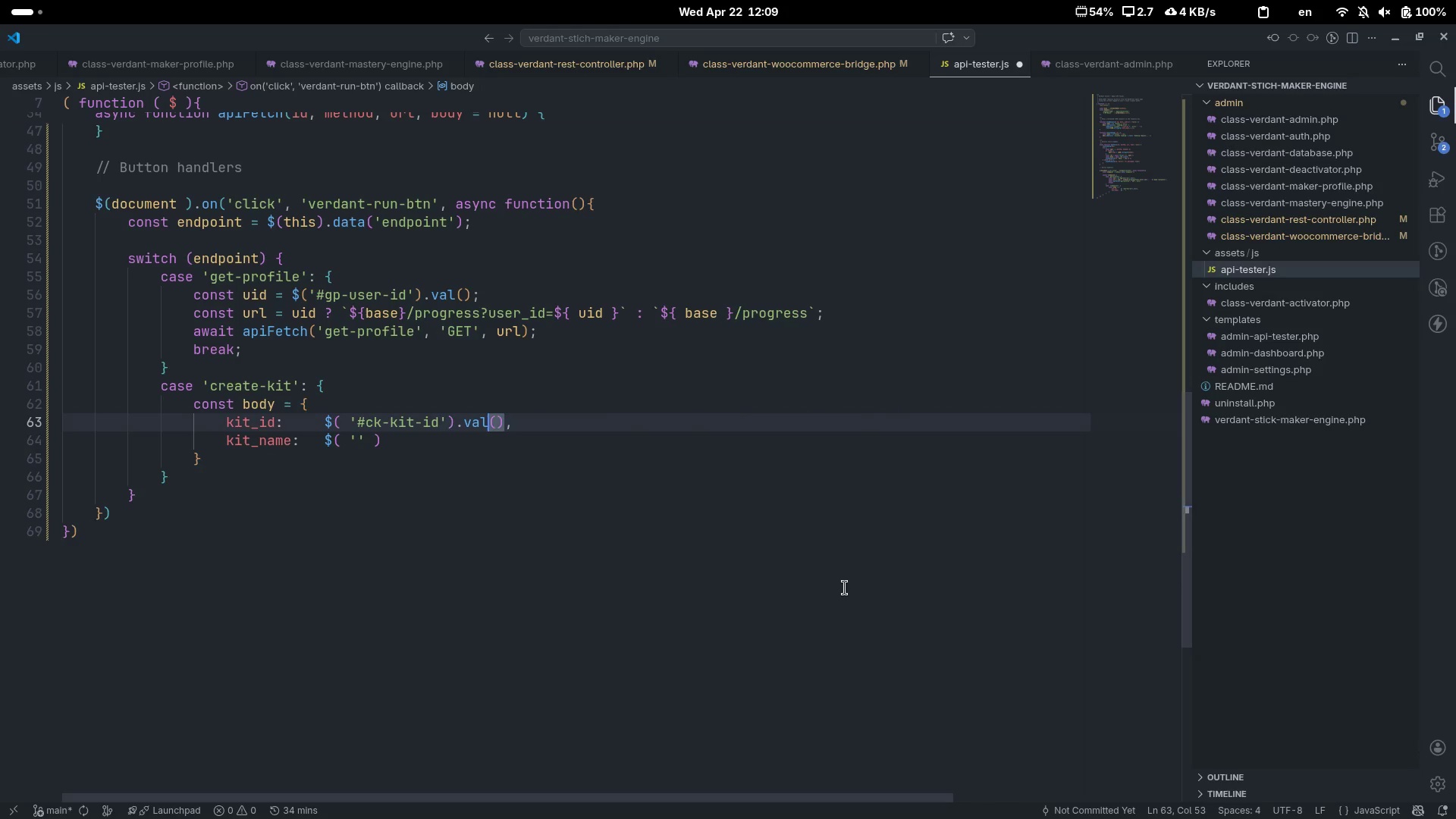 
key(Control+ArrowLeft)
 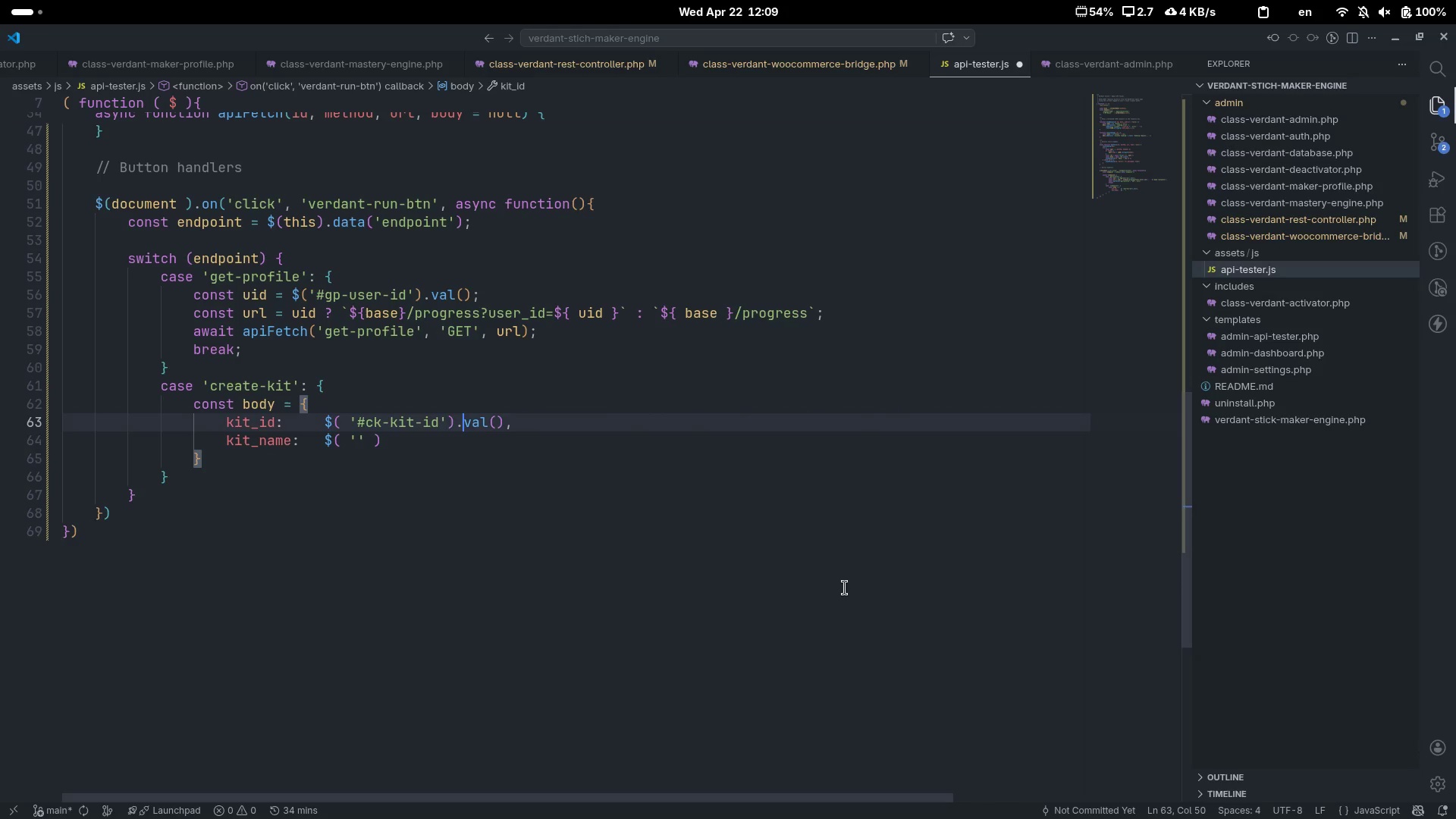 
key(Control+ArrowLeft)
 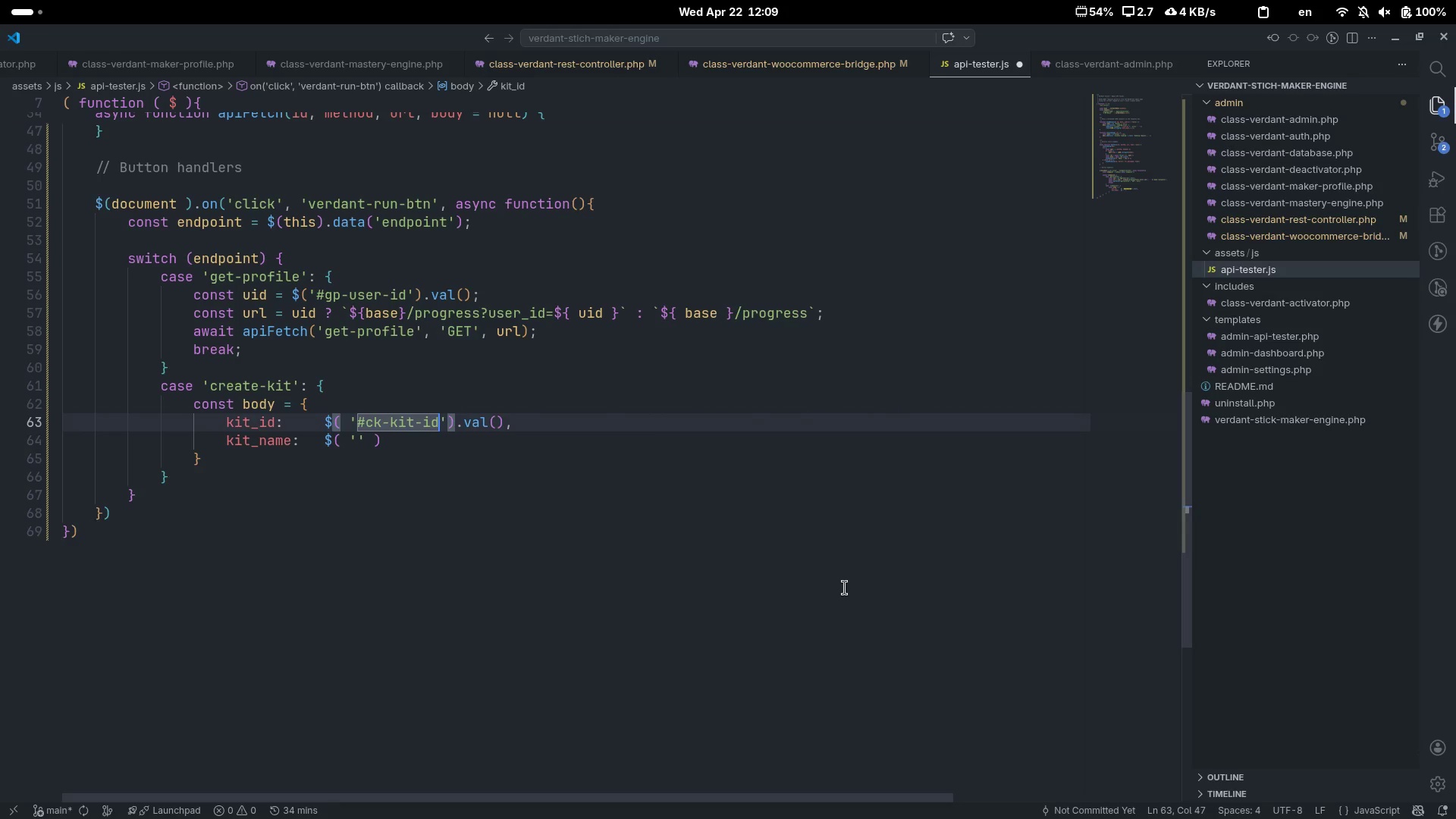 
key(ArrowRight)
 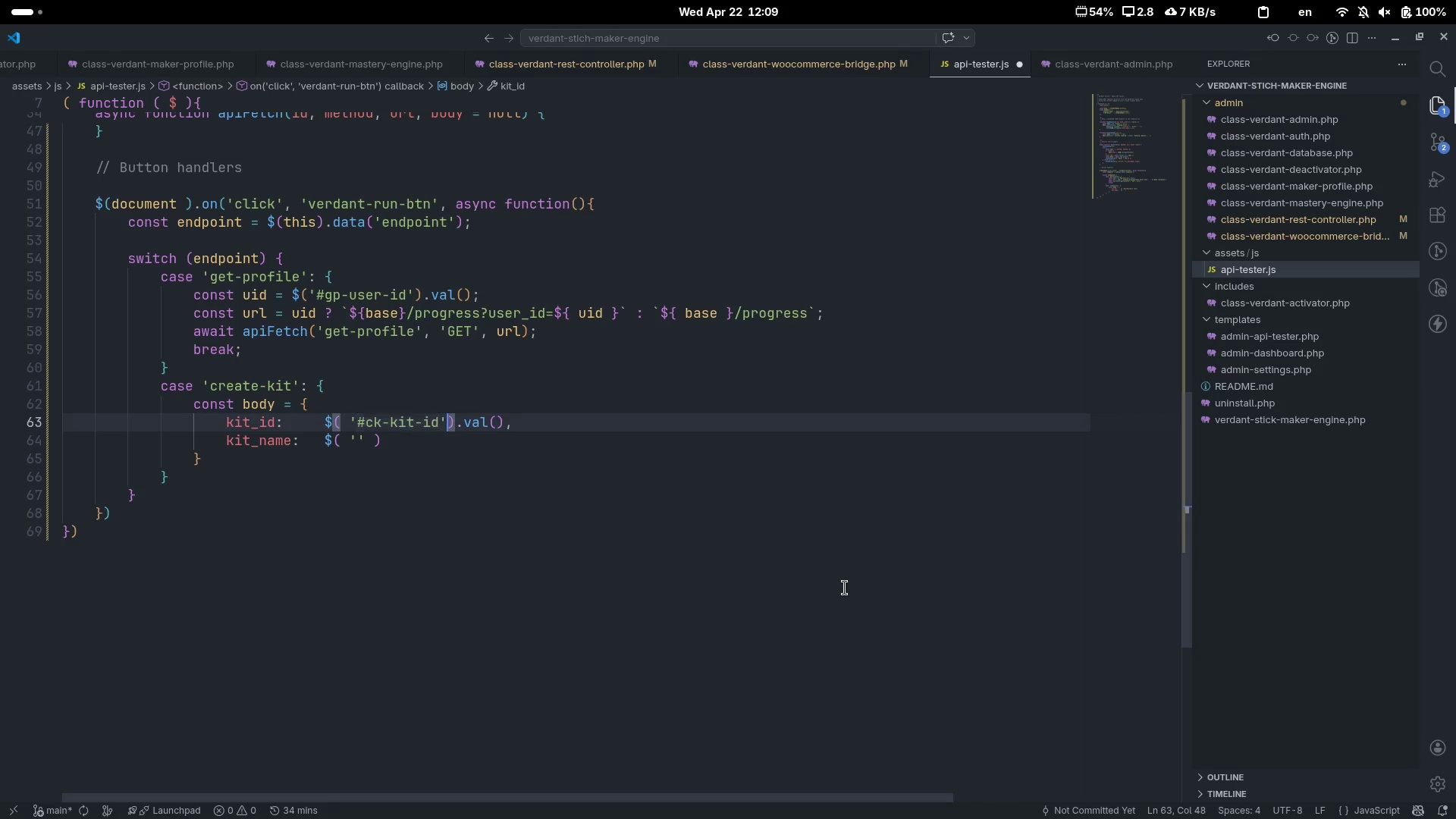 
key(Space)
 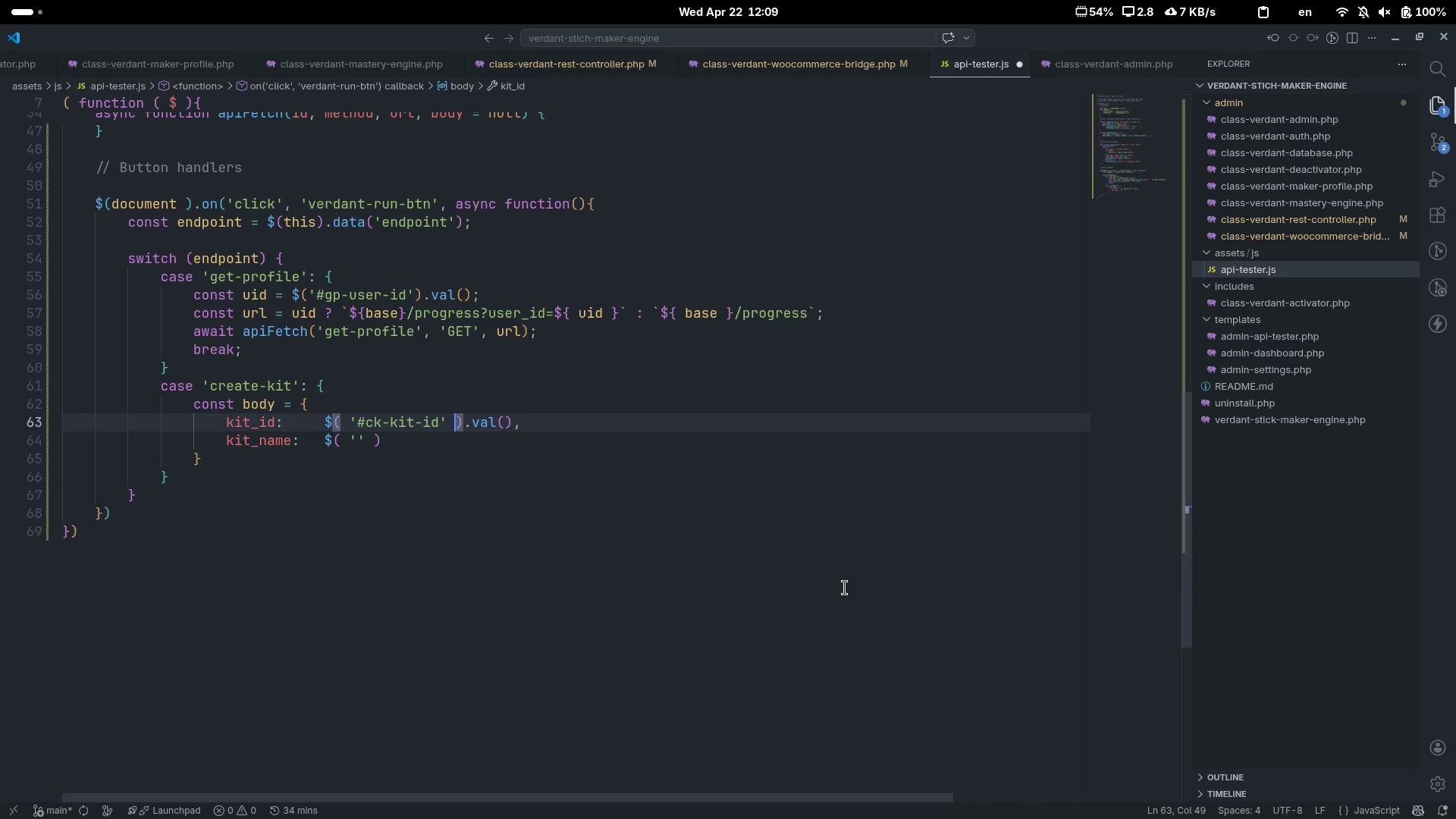 
key(ArrowDown)
 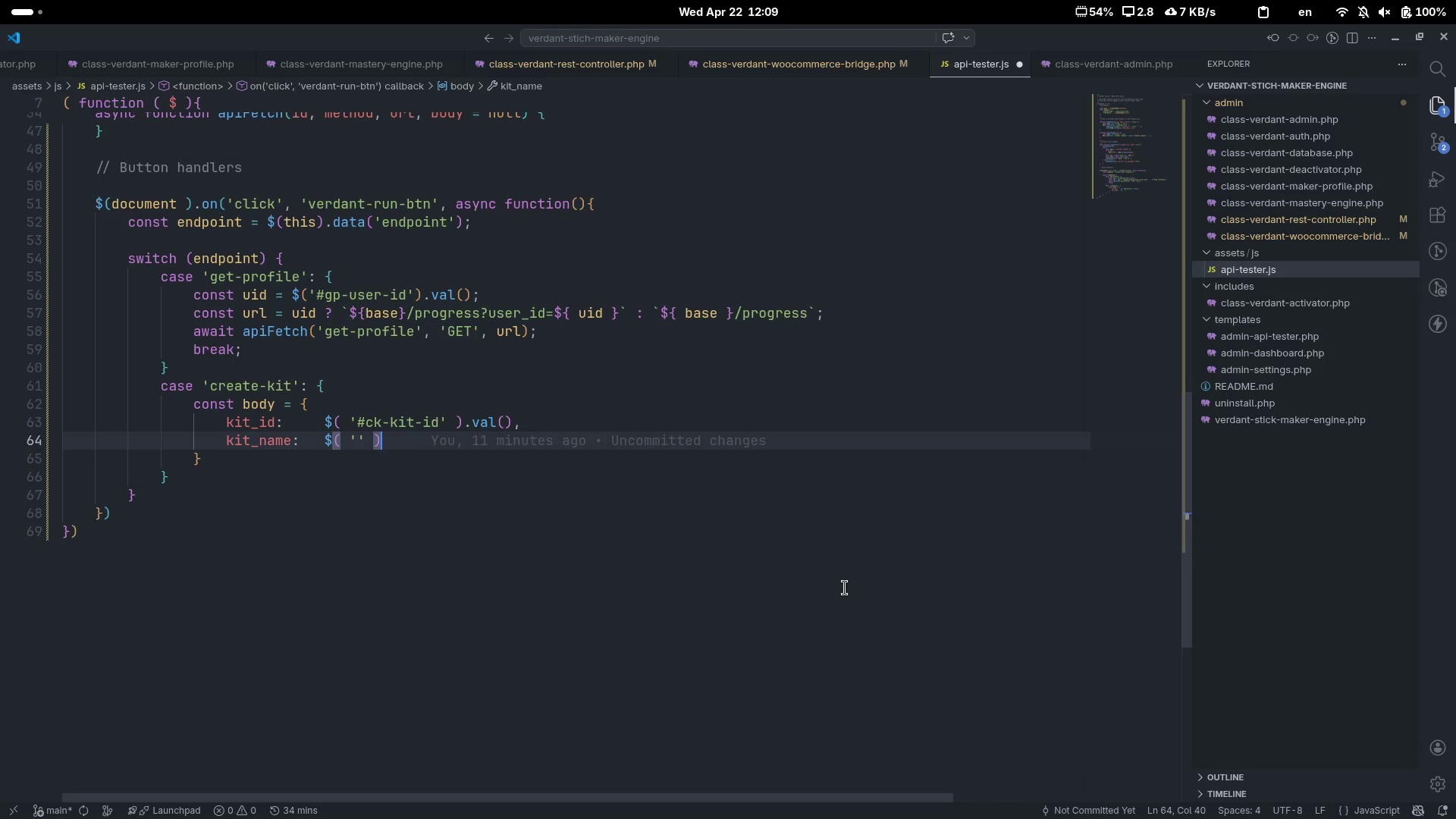 
key(ArrowLeft)
 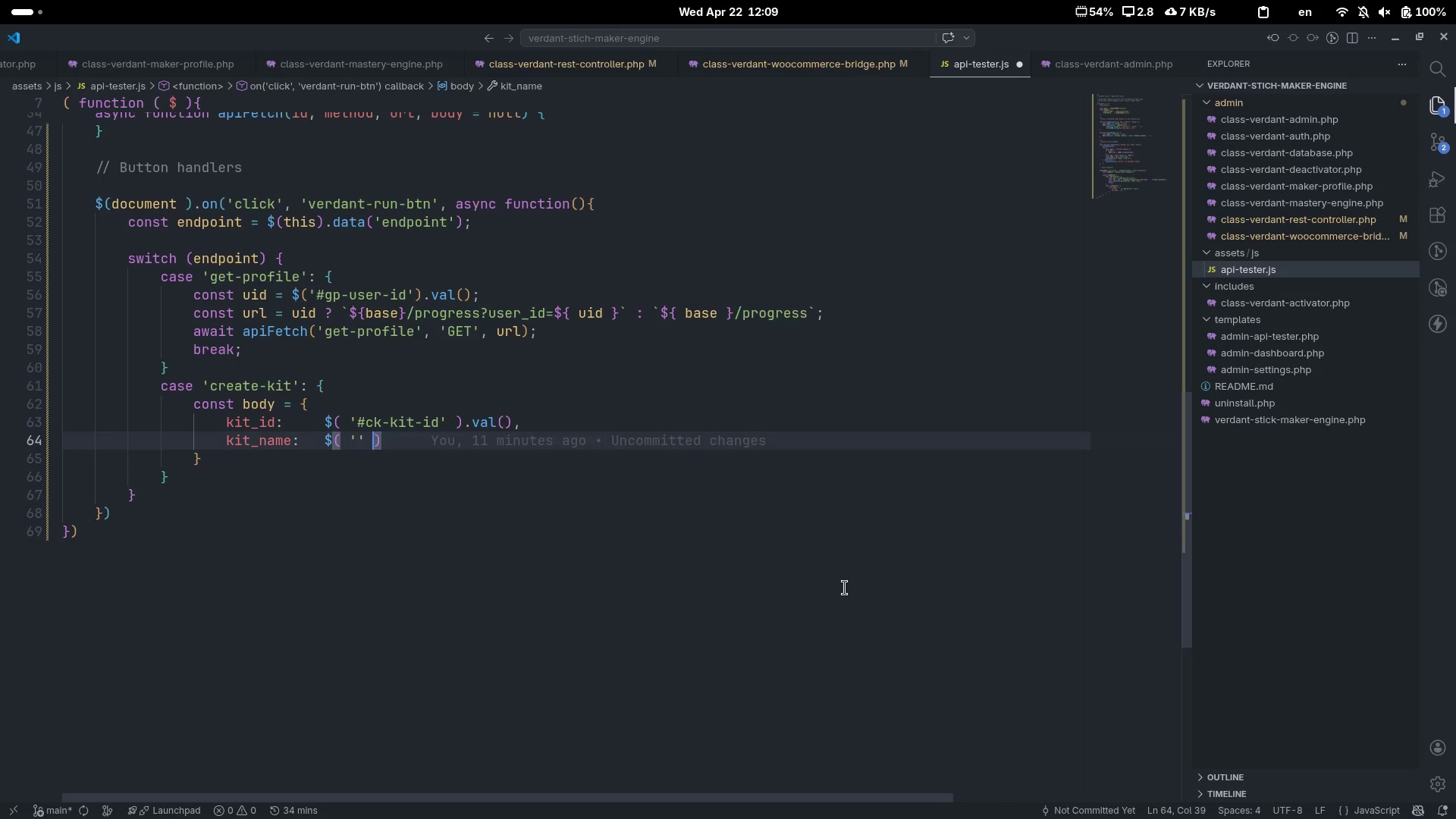 
key(ArrowLeft)
 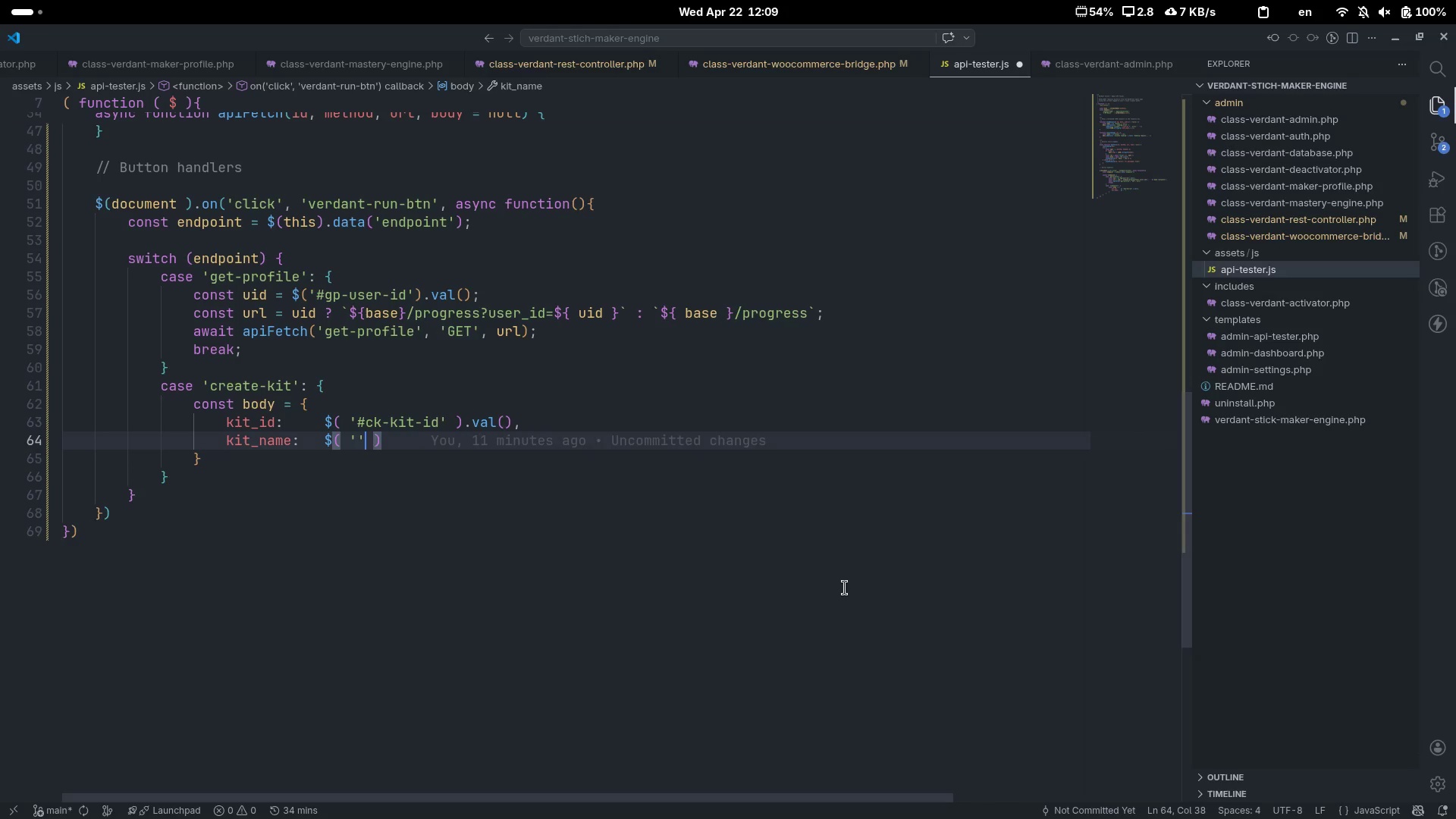 
key(ArrowLeft)
 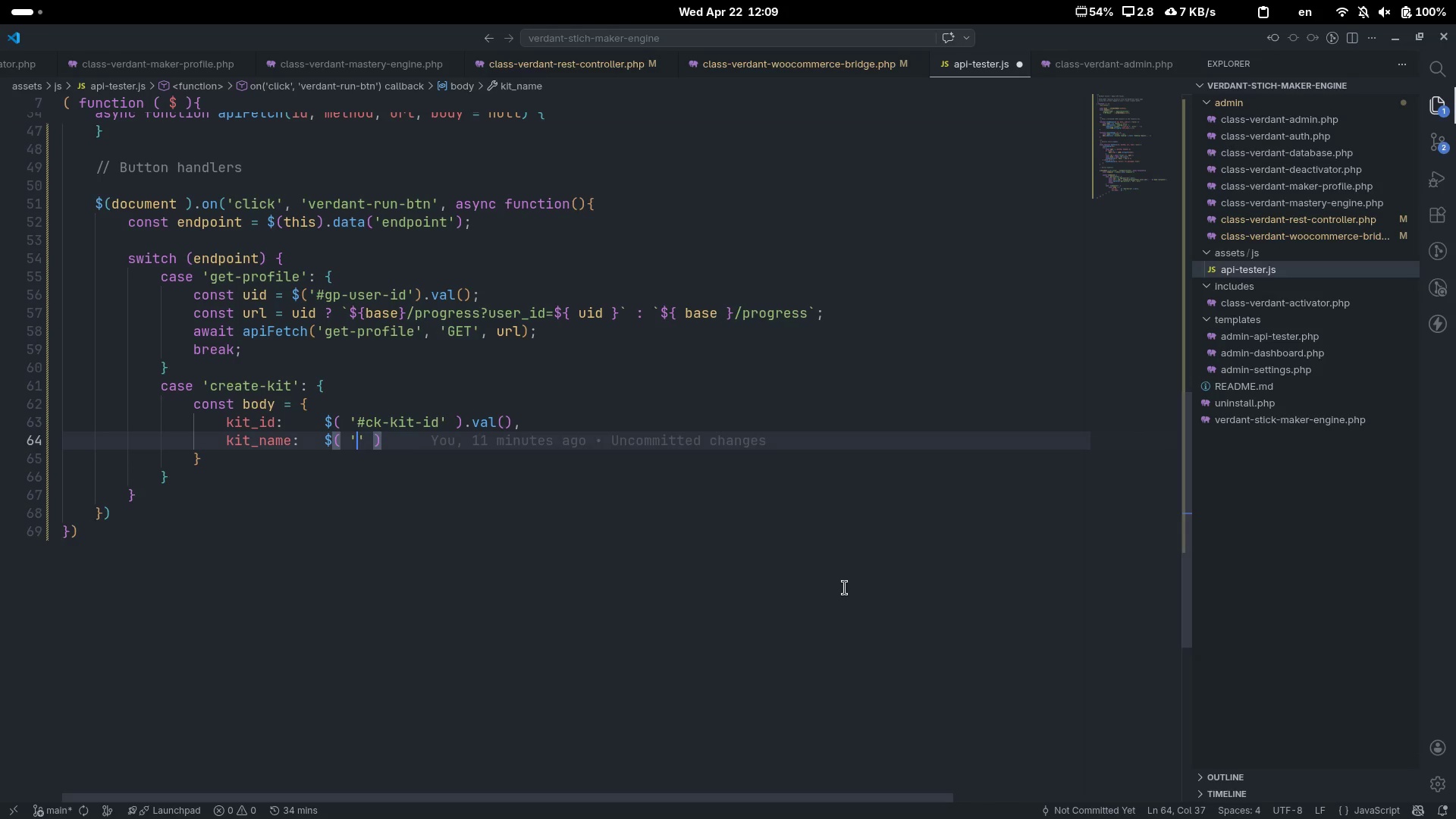 
type(#ck-kit-name)
 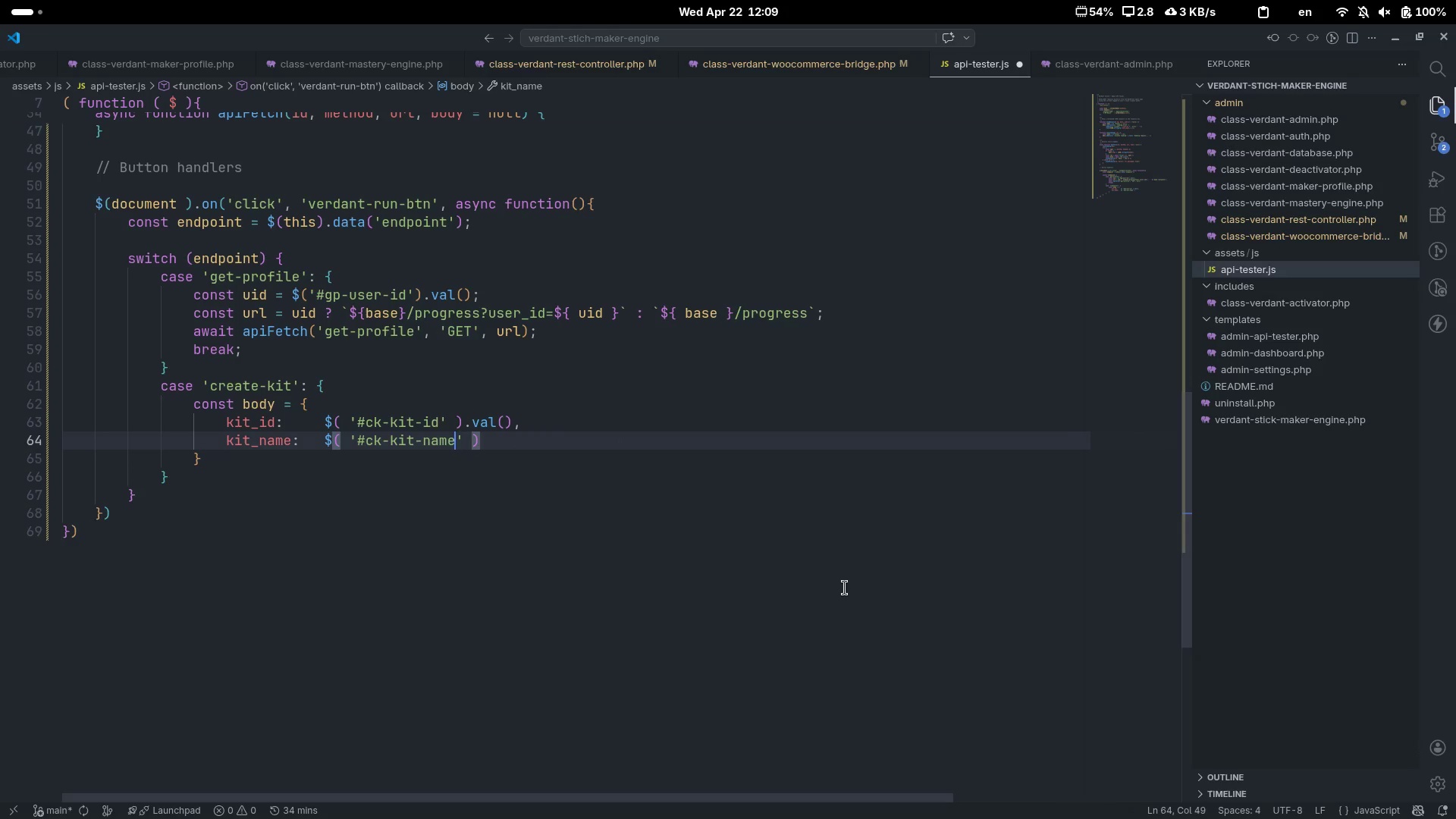 
key(ArrowRight)
 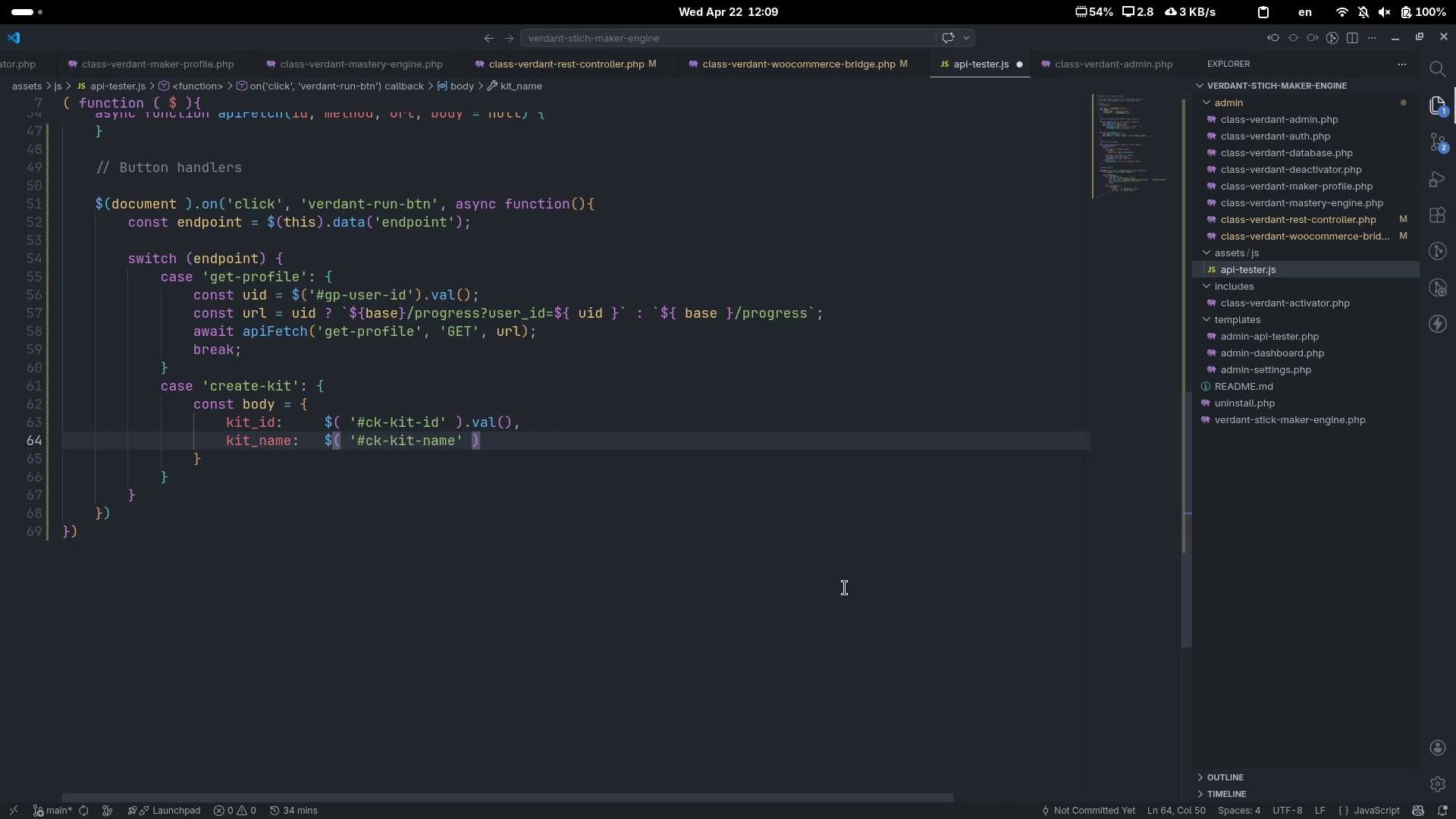 
key(Control+ArrowRight)
 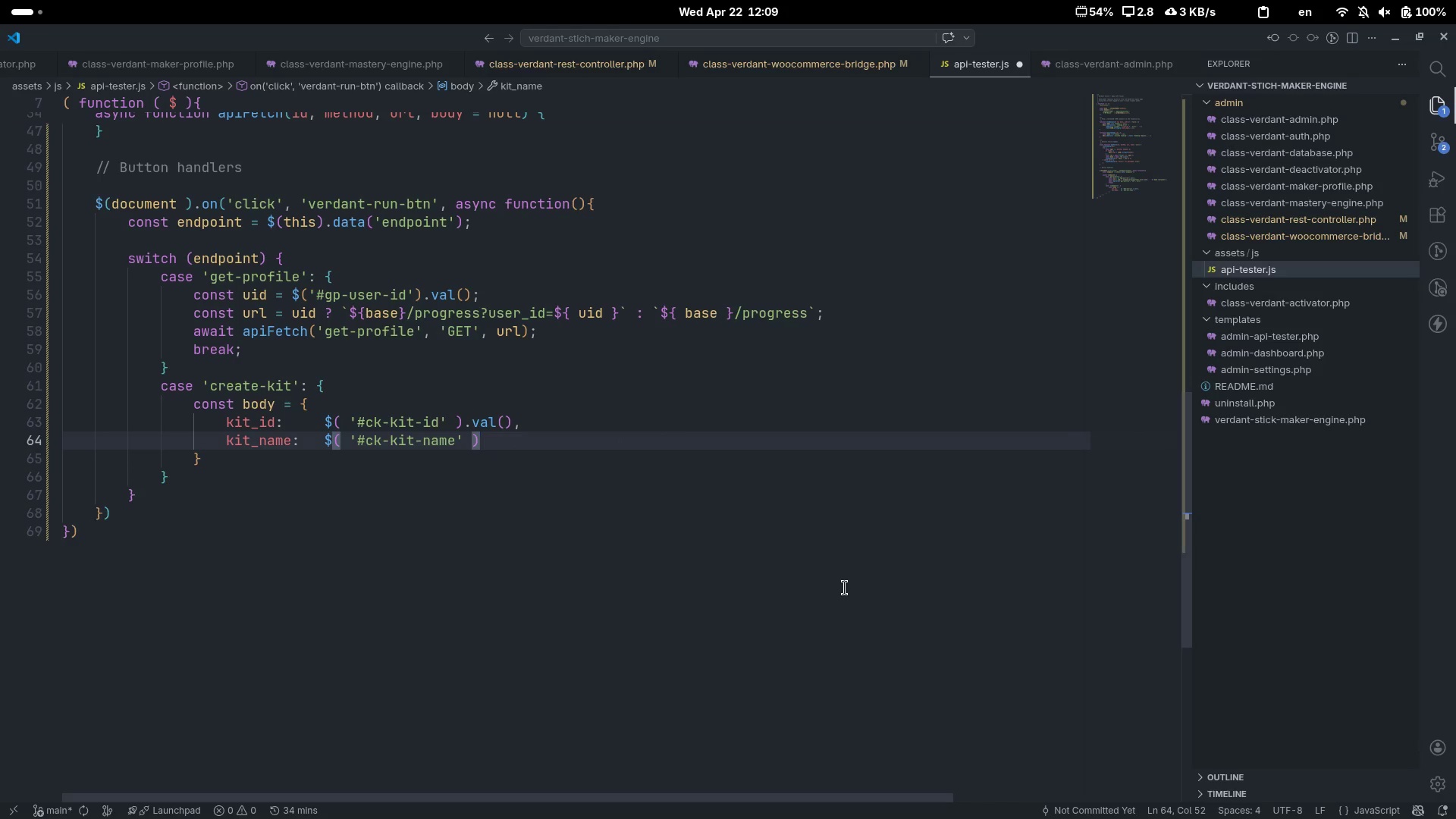 
type(.val(),)
 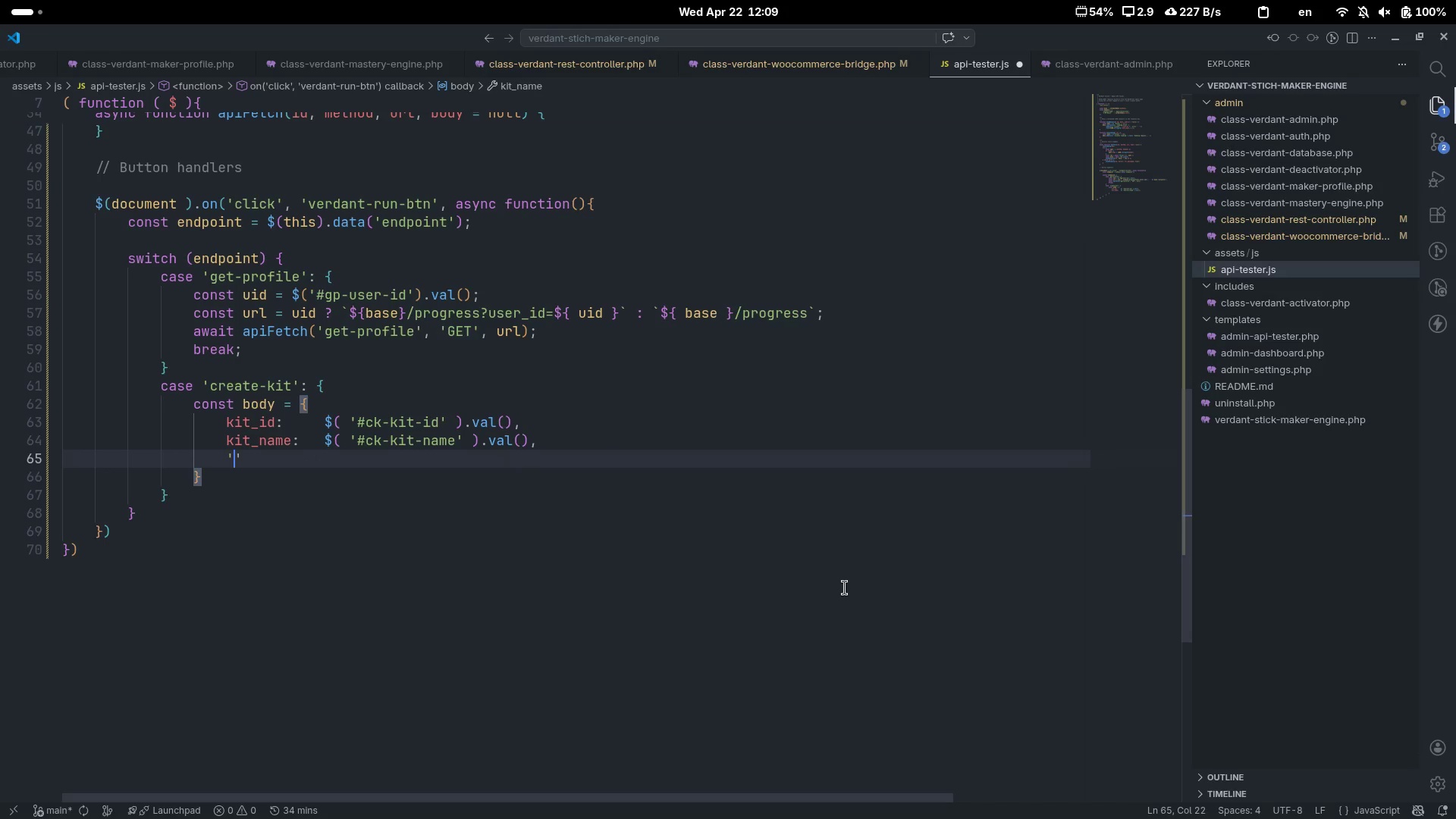 
 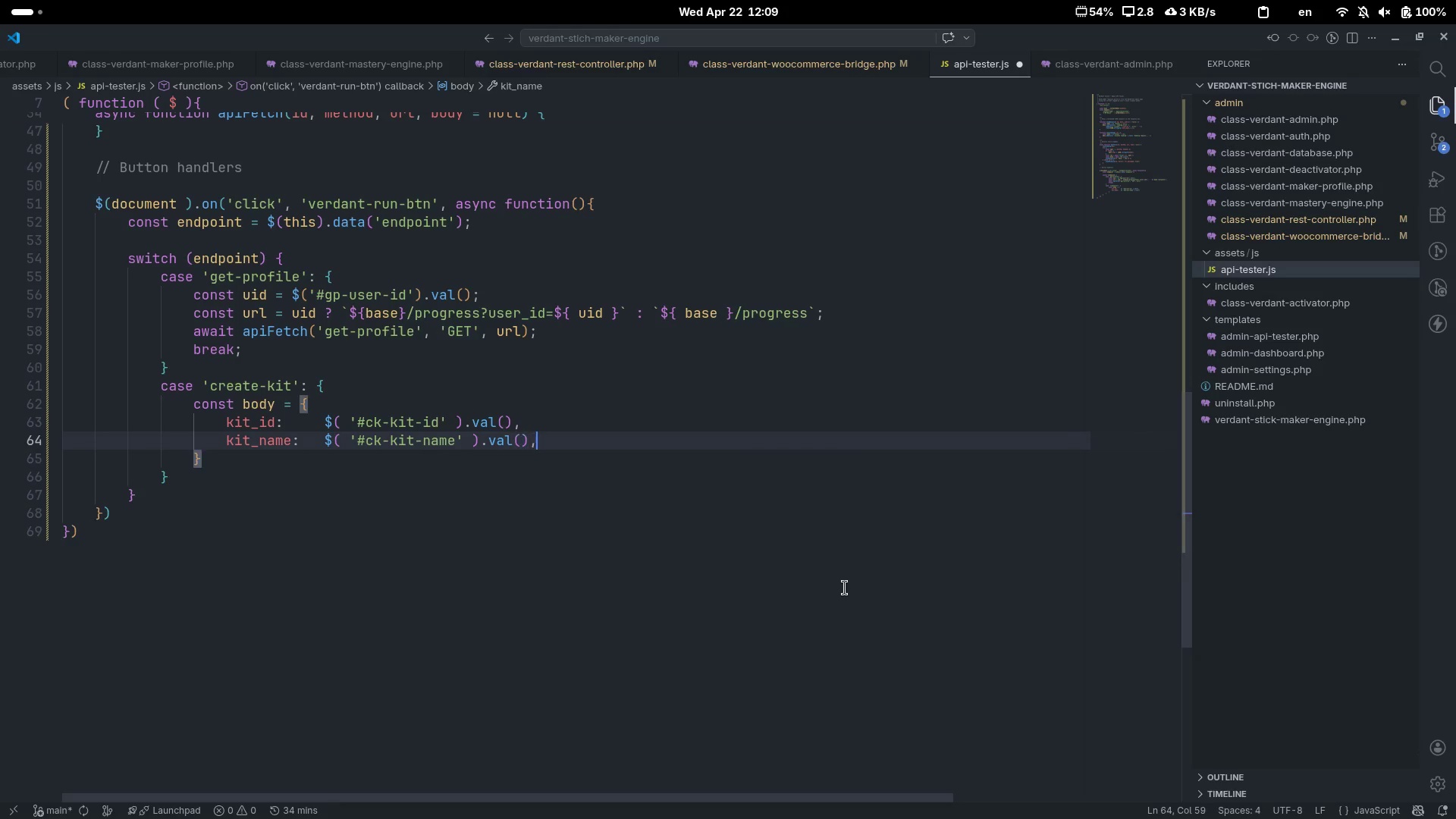 
key(Enter)
 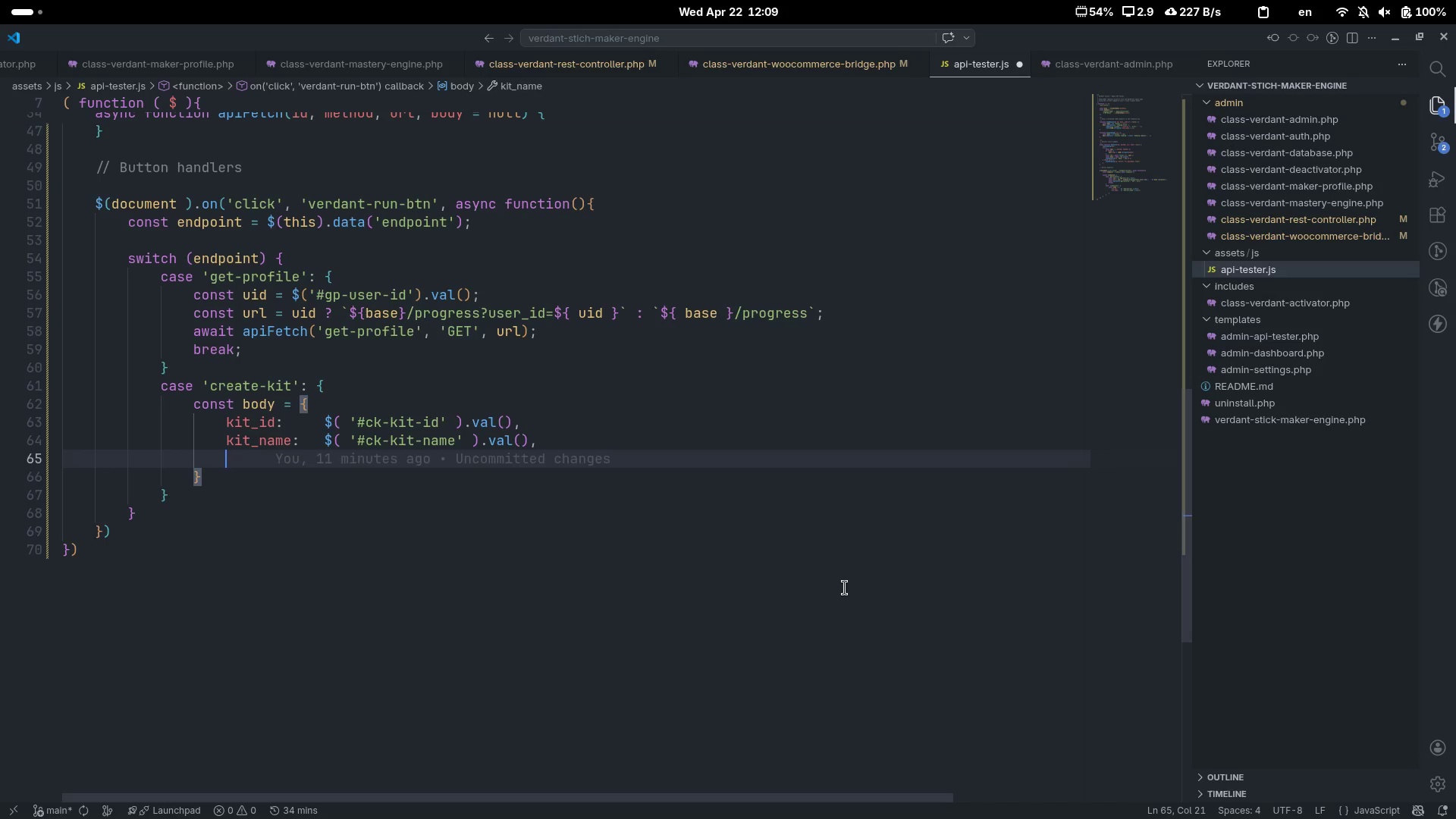 
key(Quote)
 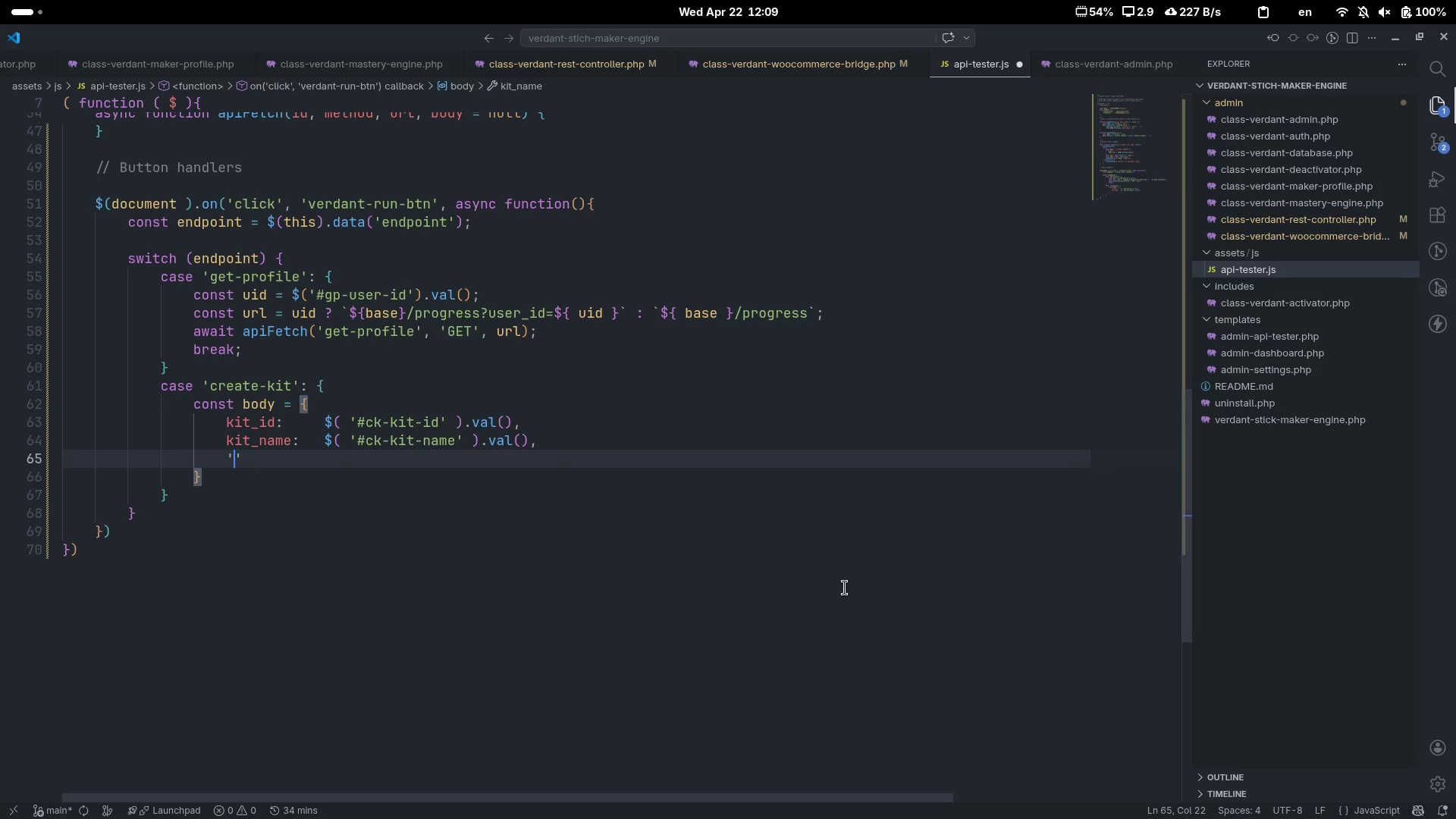 
key(Backspace)
 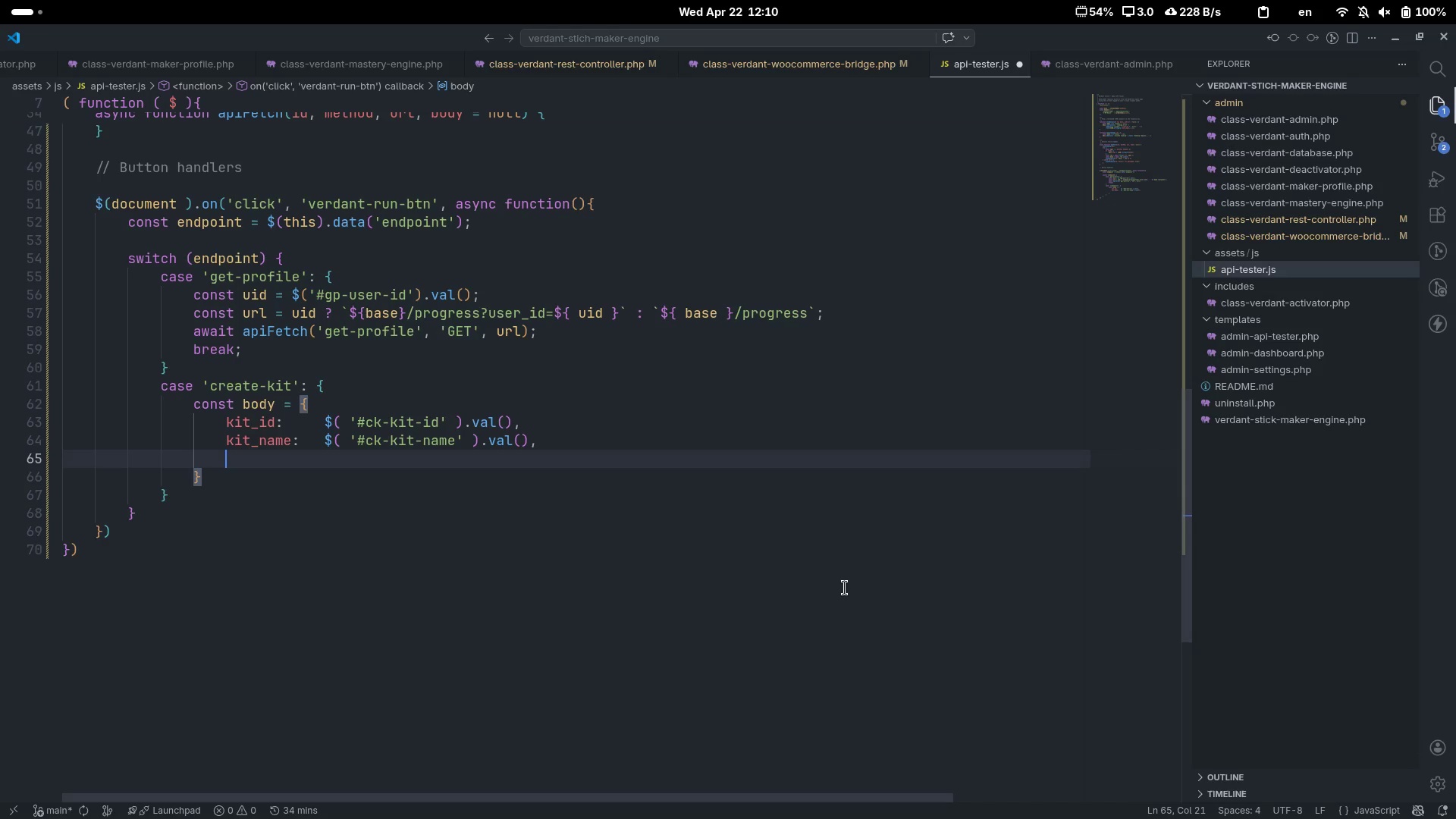 
wait(15.27)
 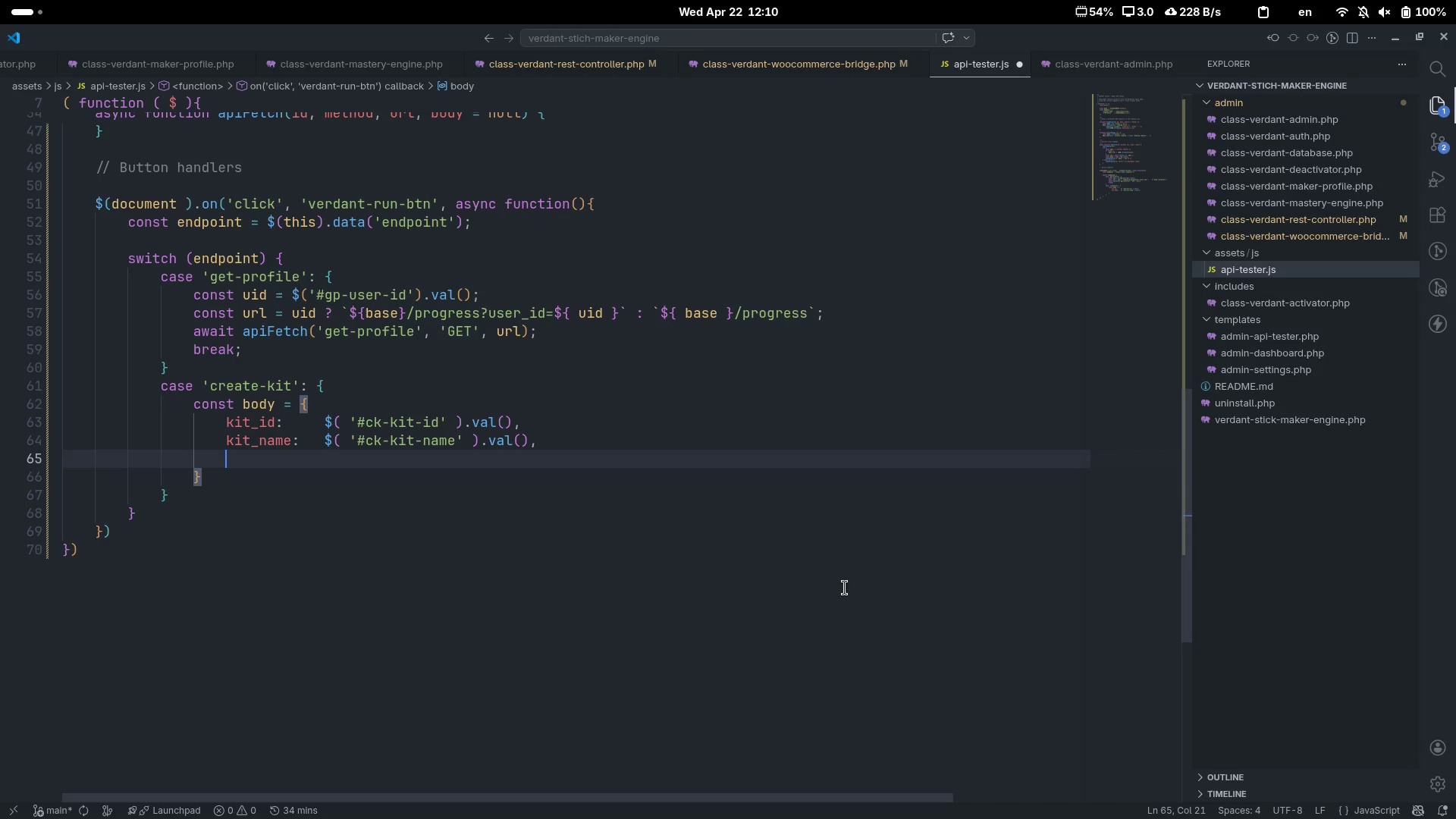 
type(difficulty: parseI)
key(Tab)
type(( $('#ck-difficulty)
 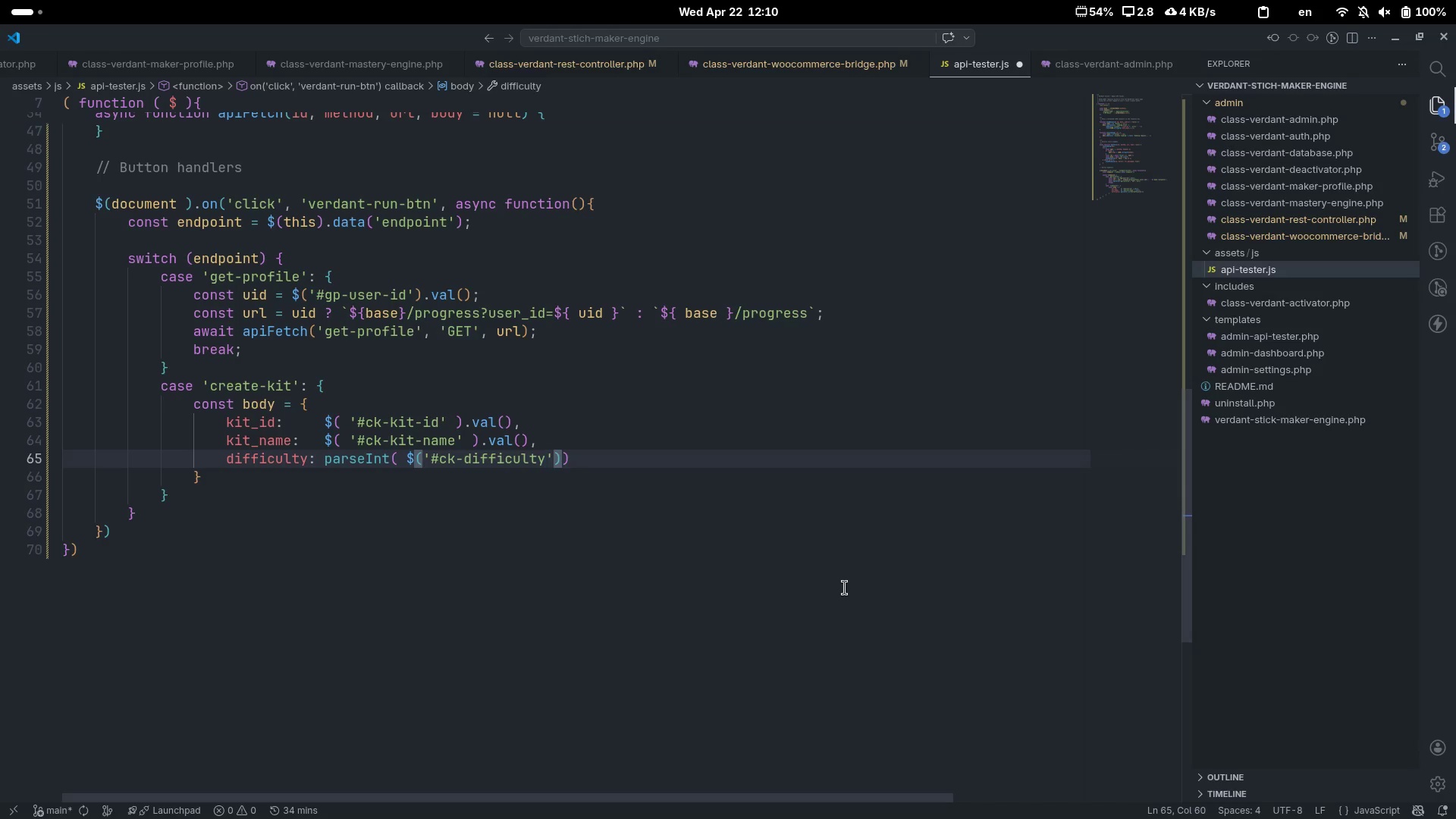 
key(ArrowRight)
 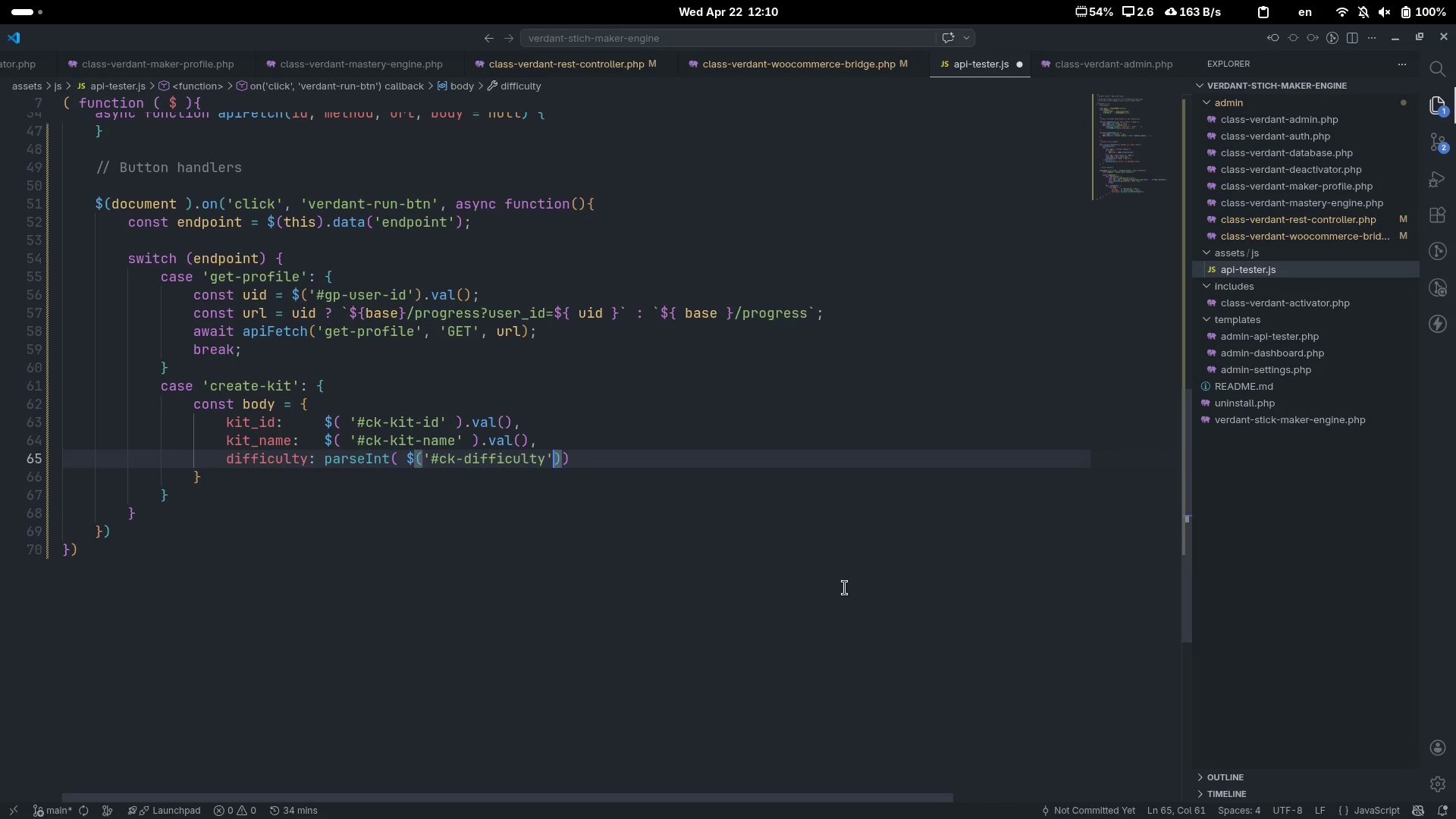 
key(ArrowRight)
 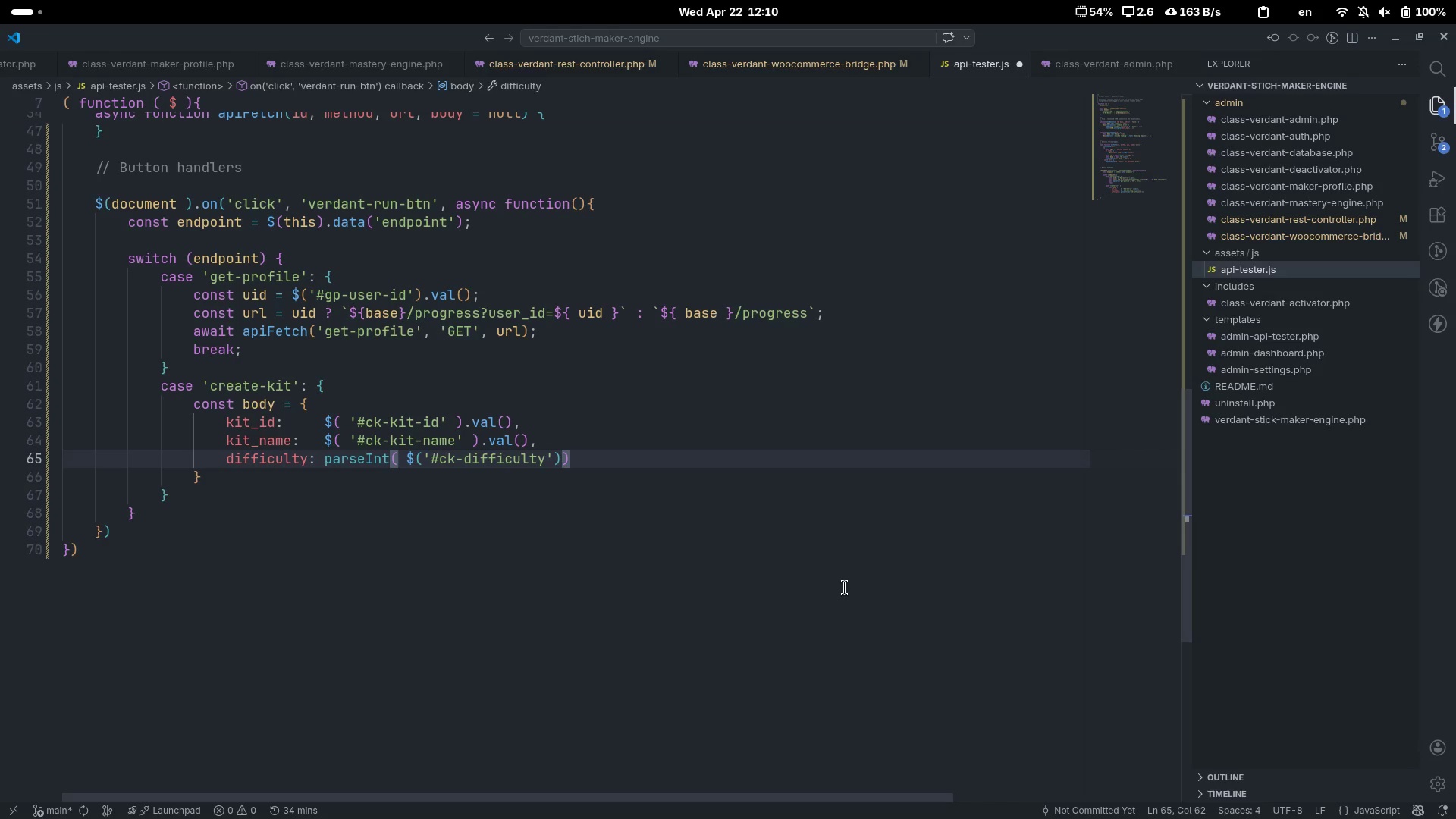 
type(.val(), 0)
key(Backspace)
type(10)
 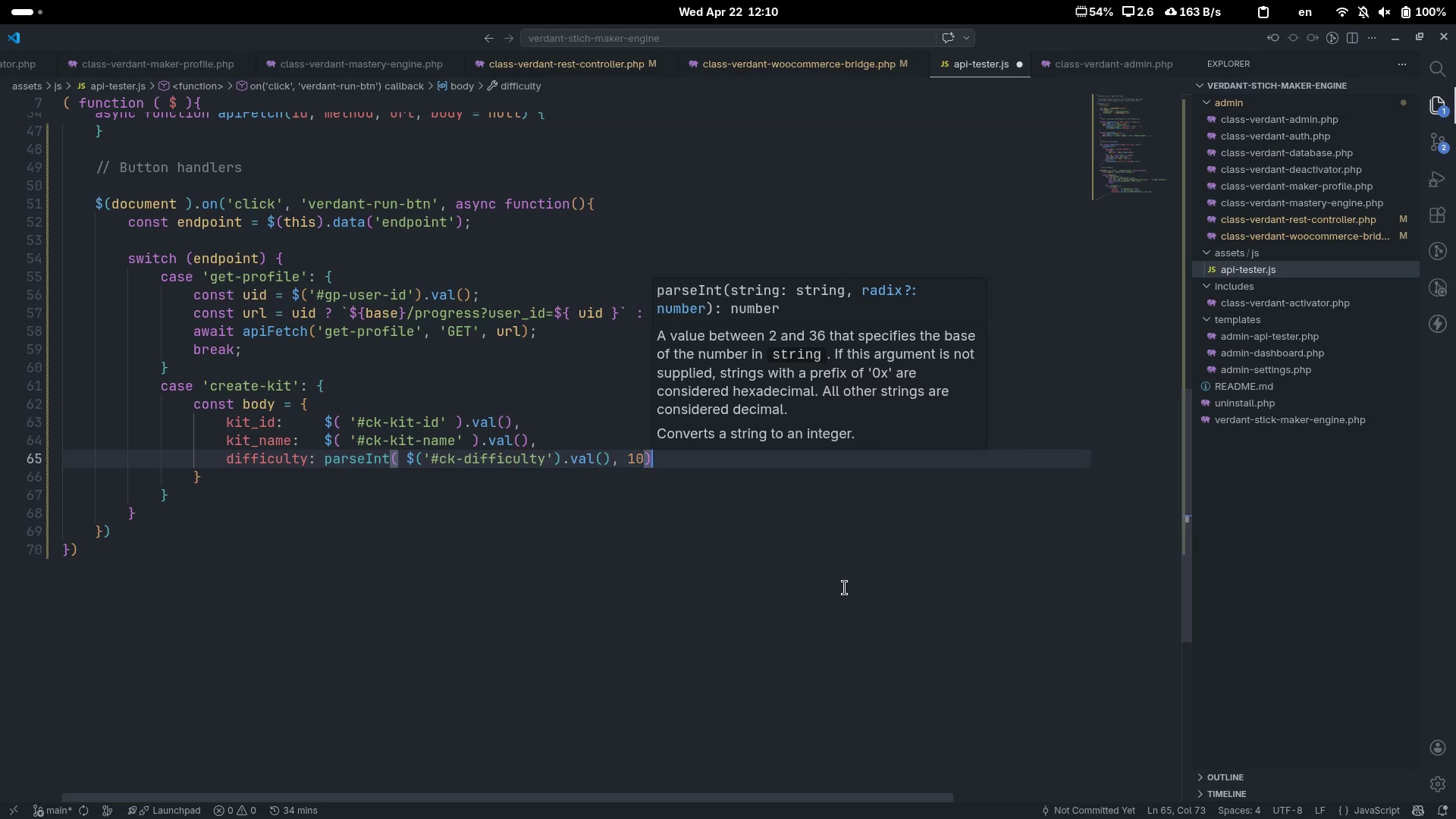 
 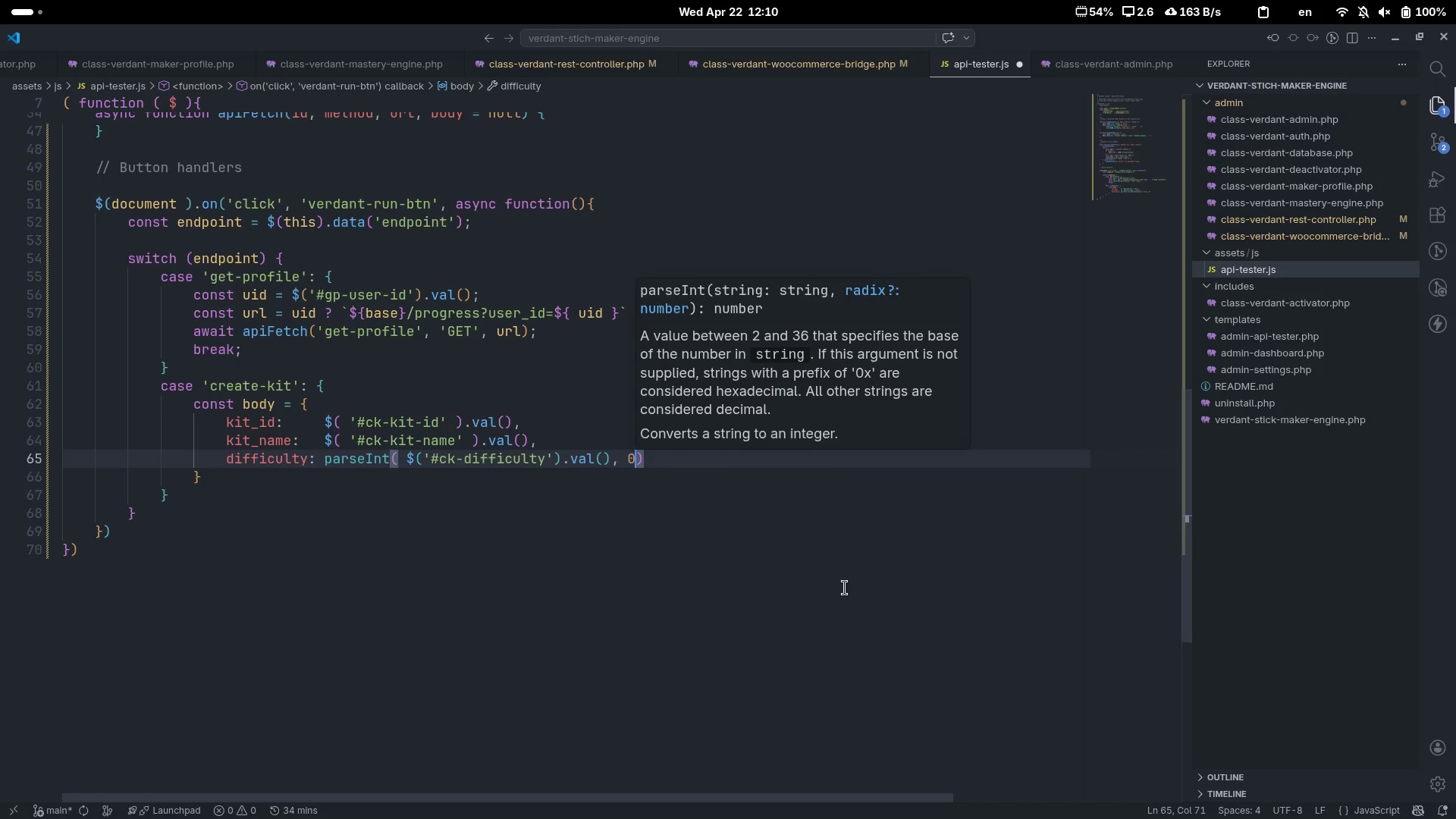 
key(ArrowRight)
 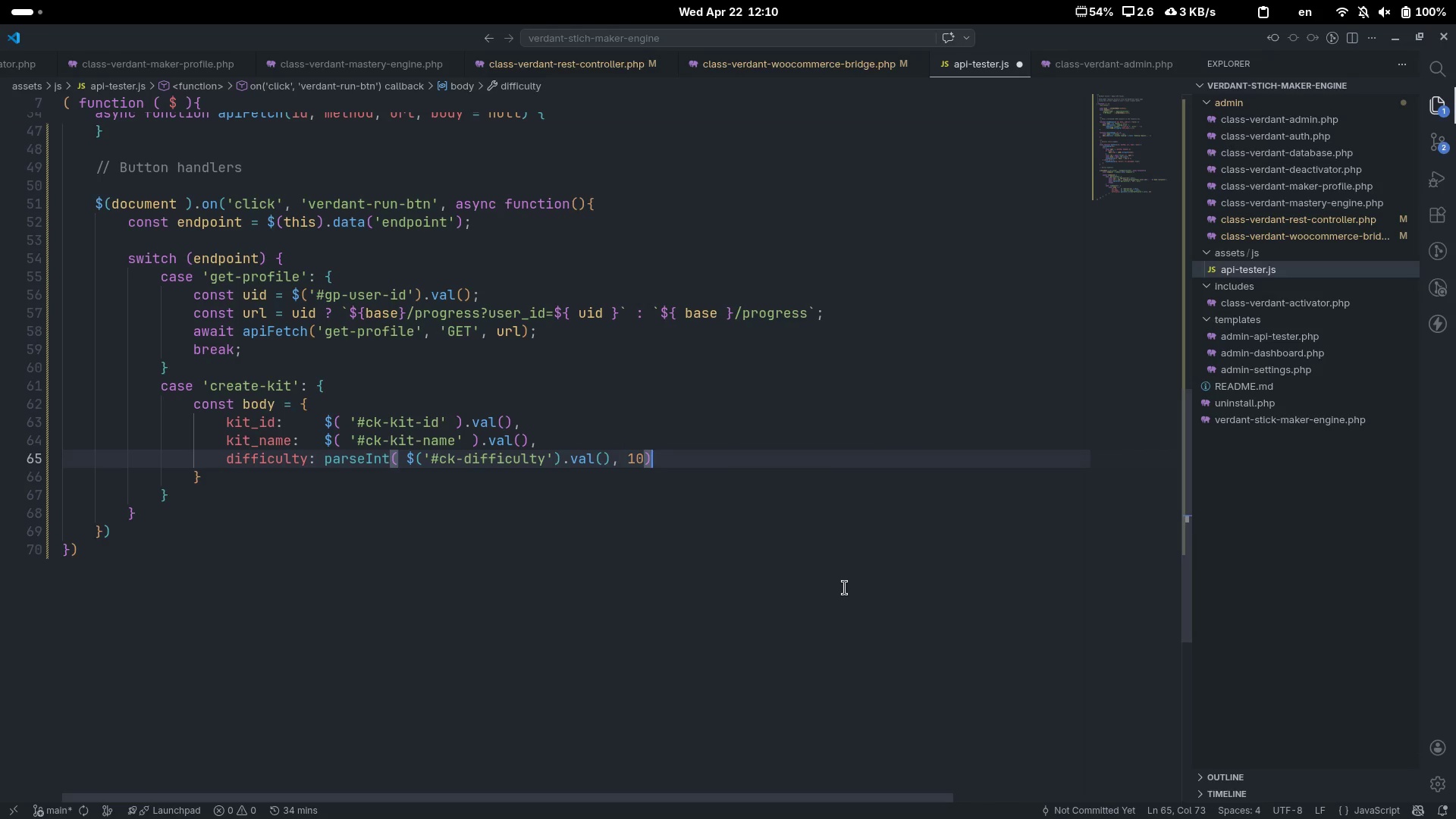 
key(Semicolon)
 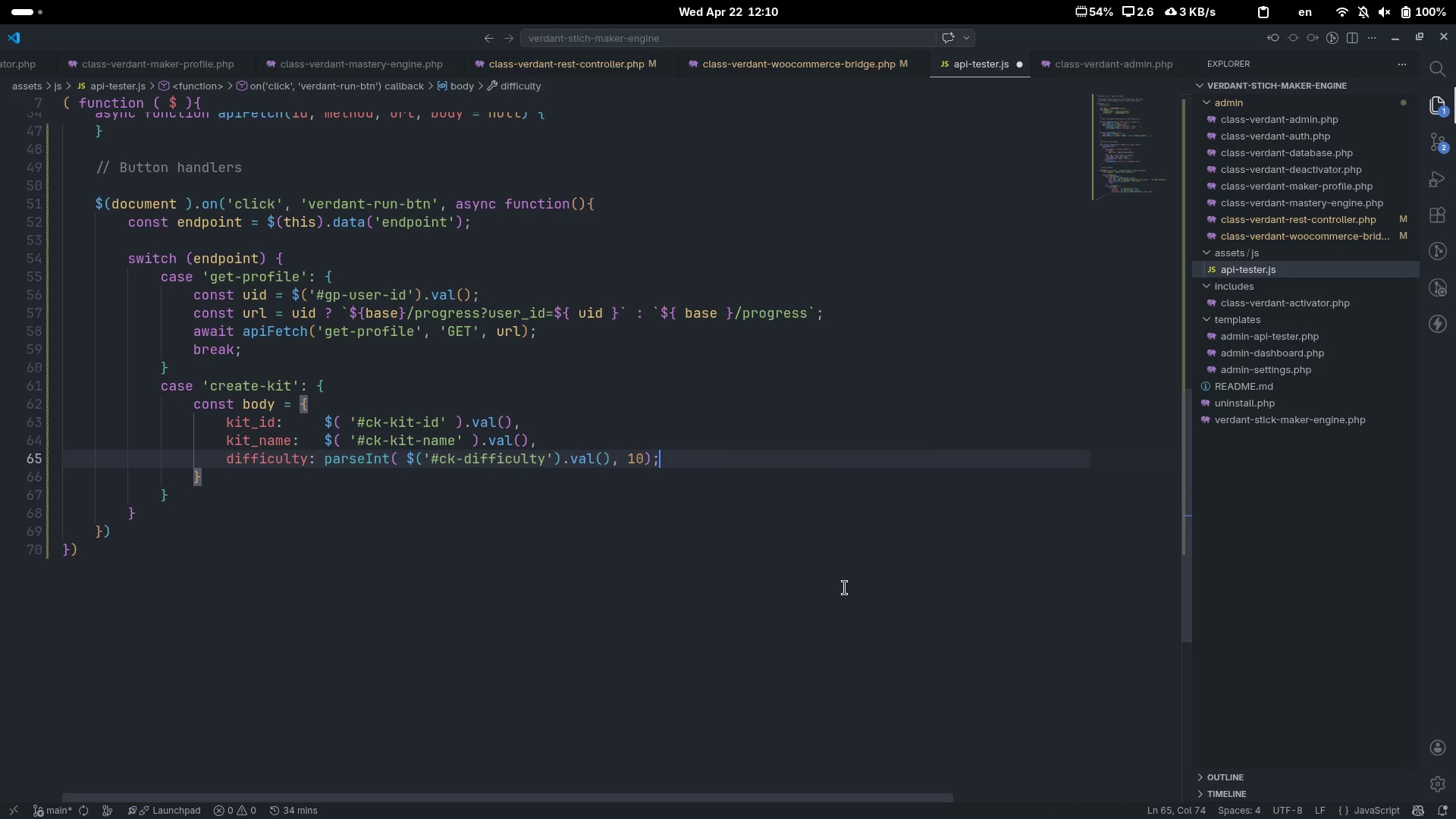 
key(Backspace)
 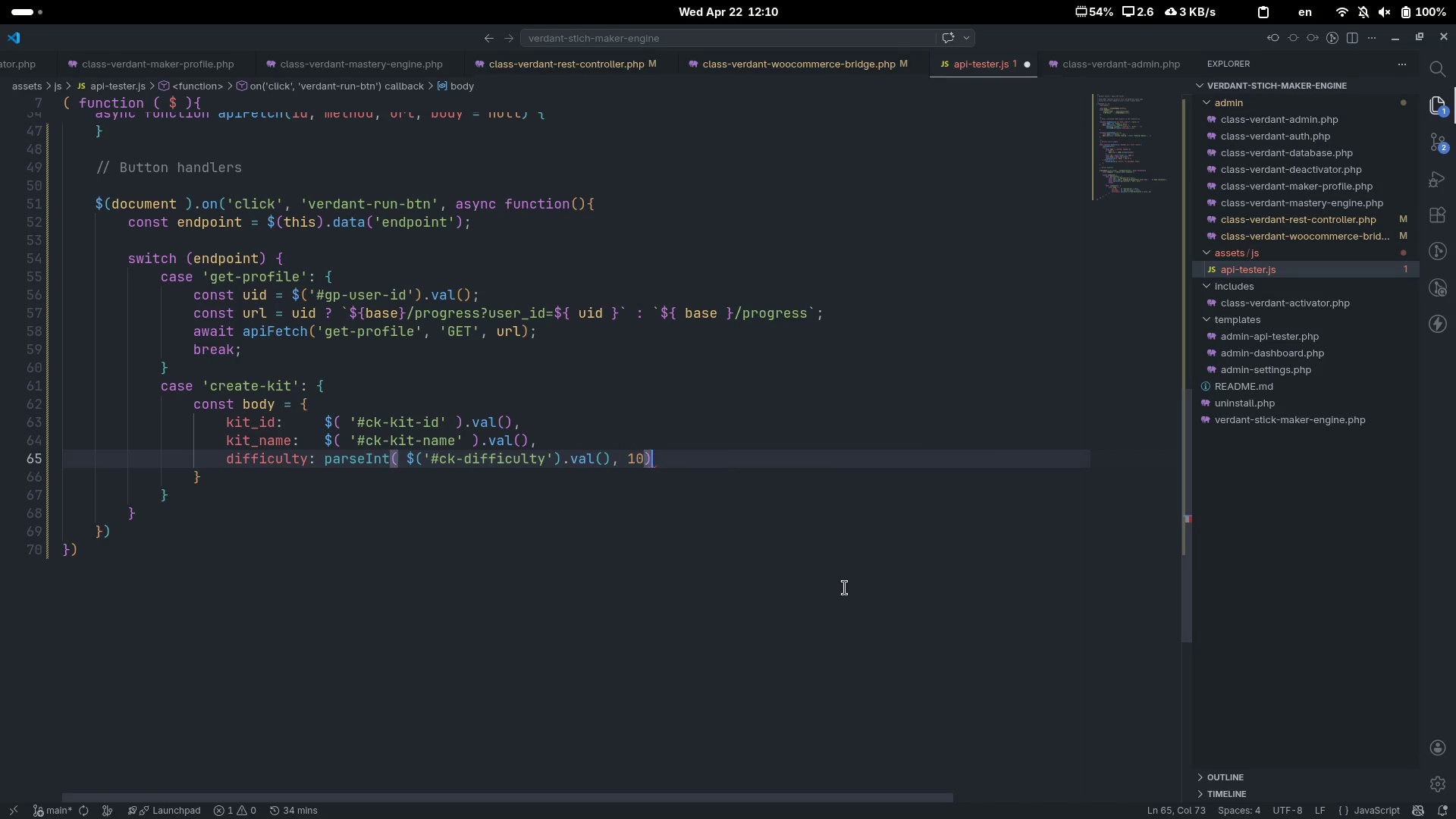 
key(Comma)
 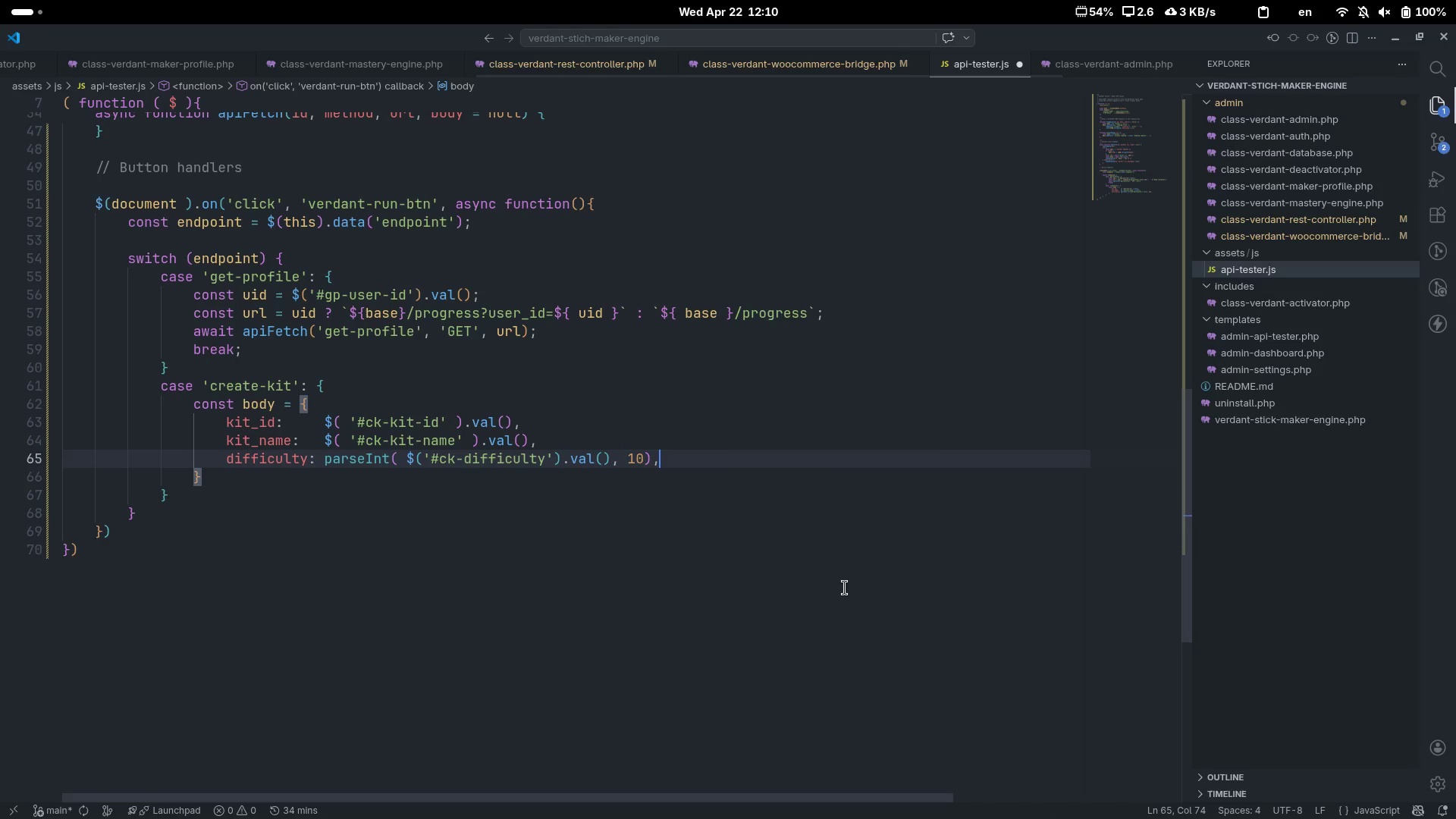 
key(Enter)
 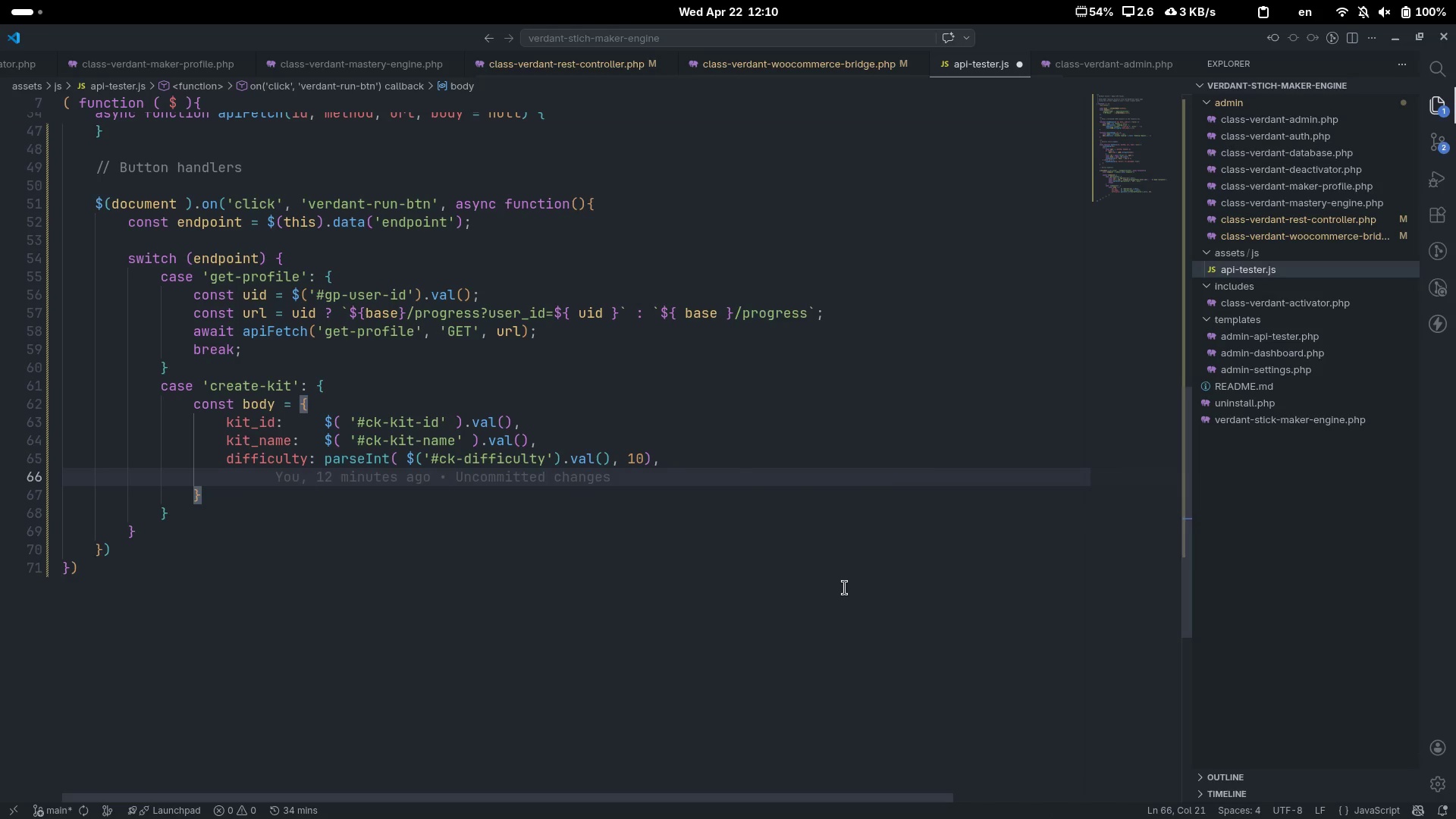 
type(totl)
key(Backspace)
 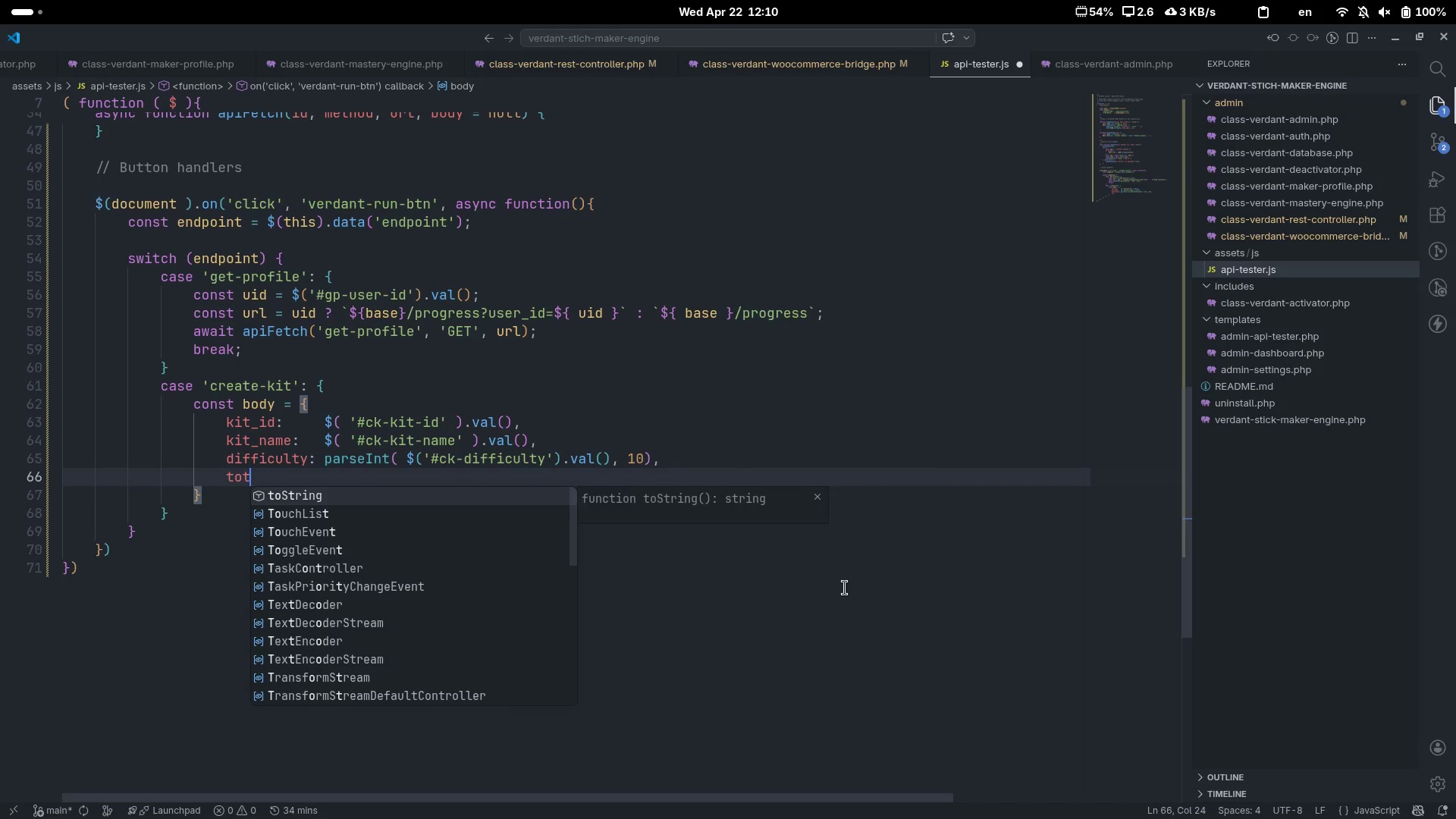 
key(Control+ControlLeft)
 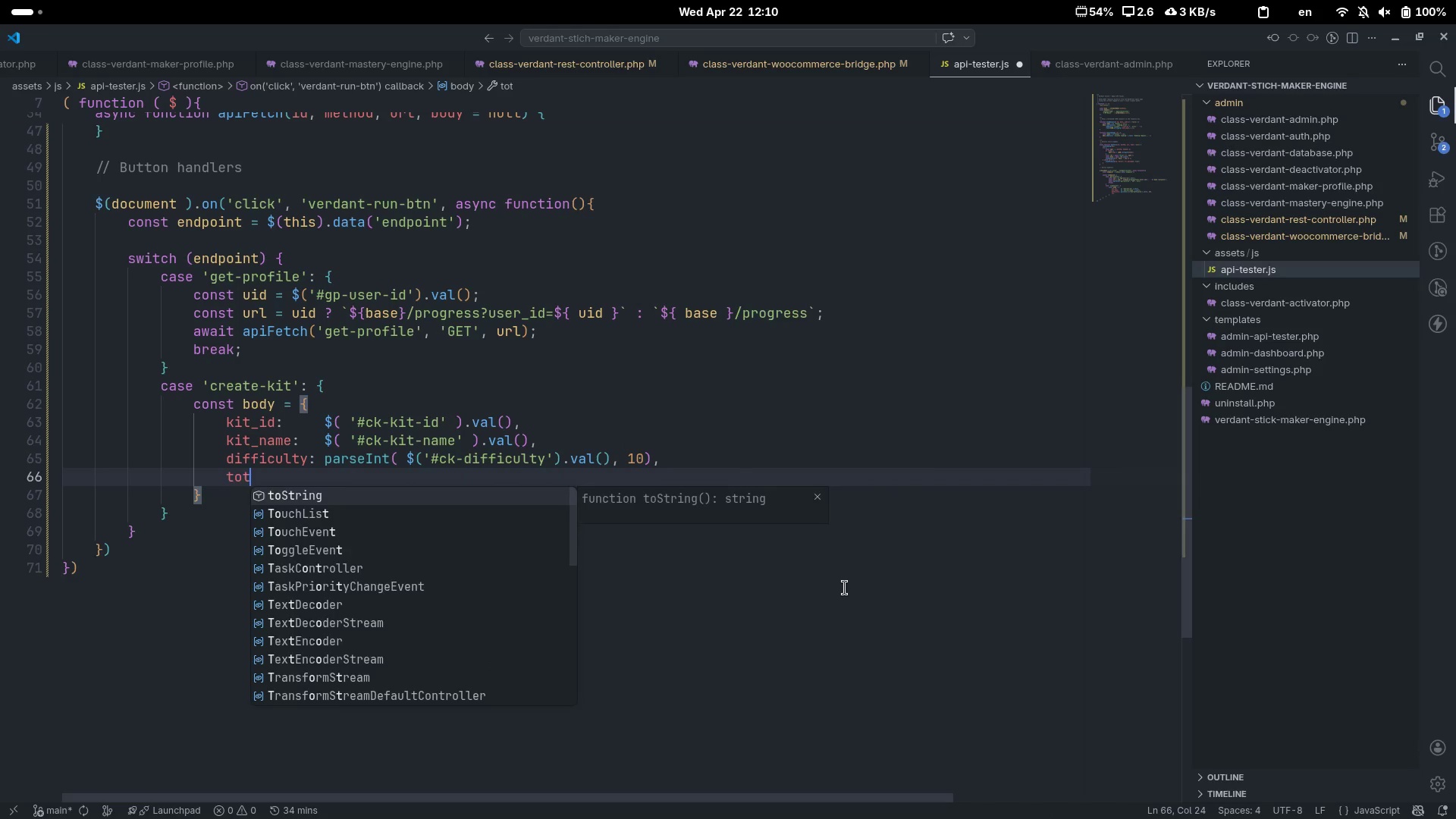 
key(Control+Backspace)
 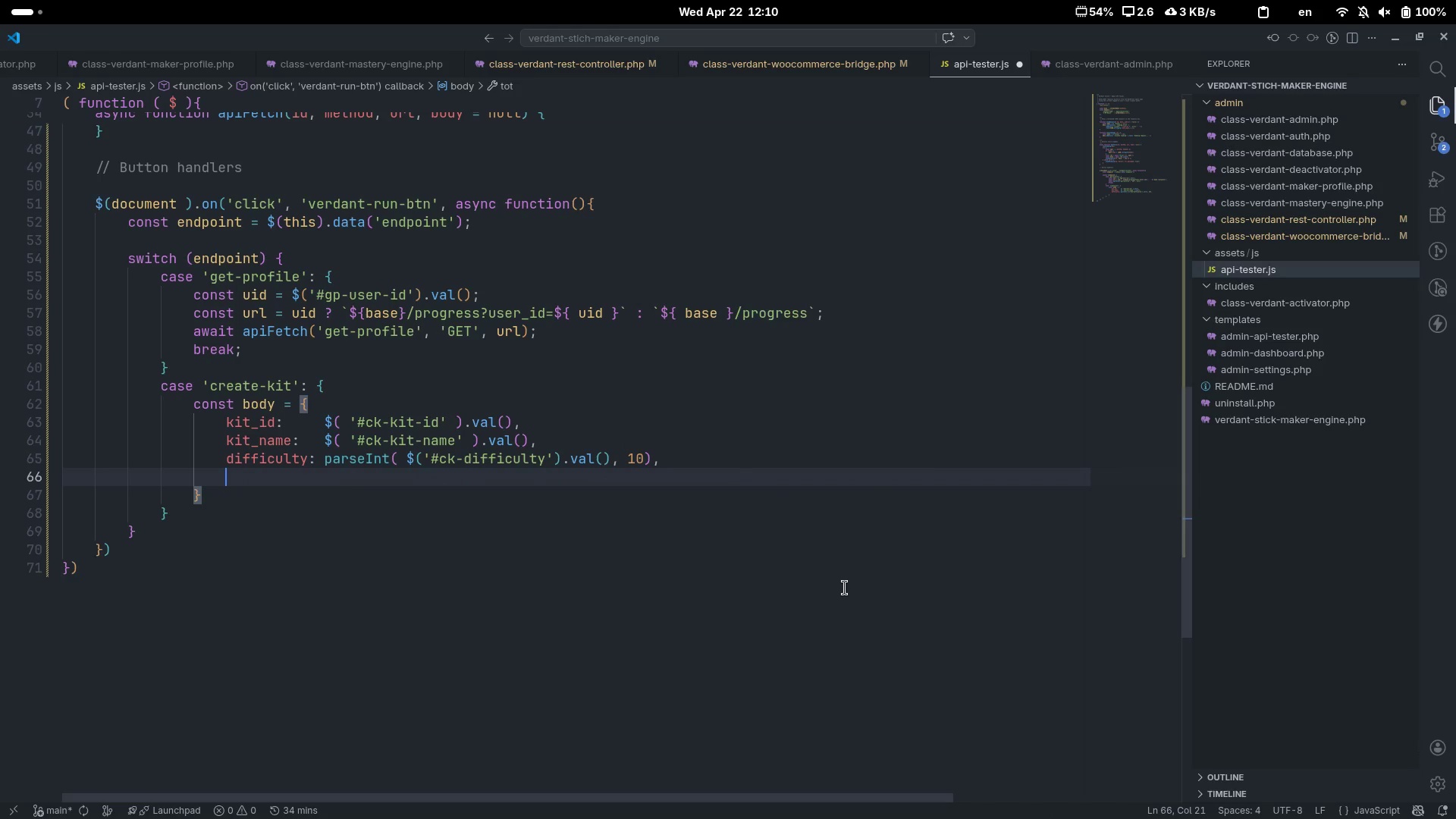 
type(total_steps: parseIn)
key(Tab)
type(( $P)
key(Backspace)
type(('#)
 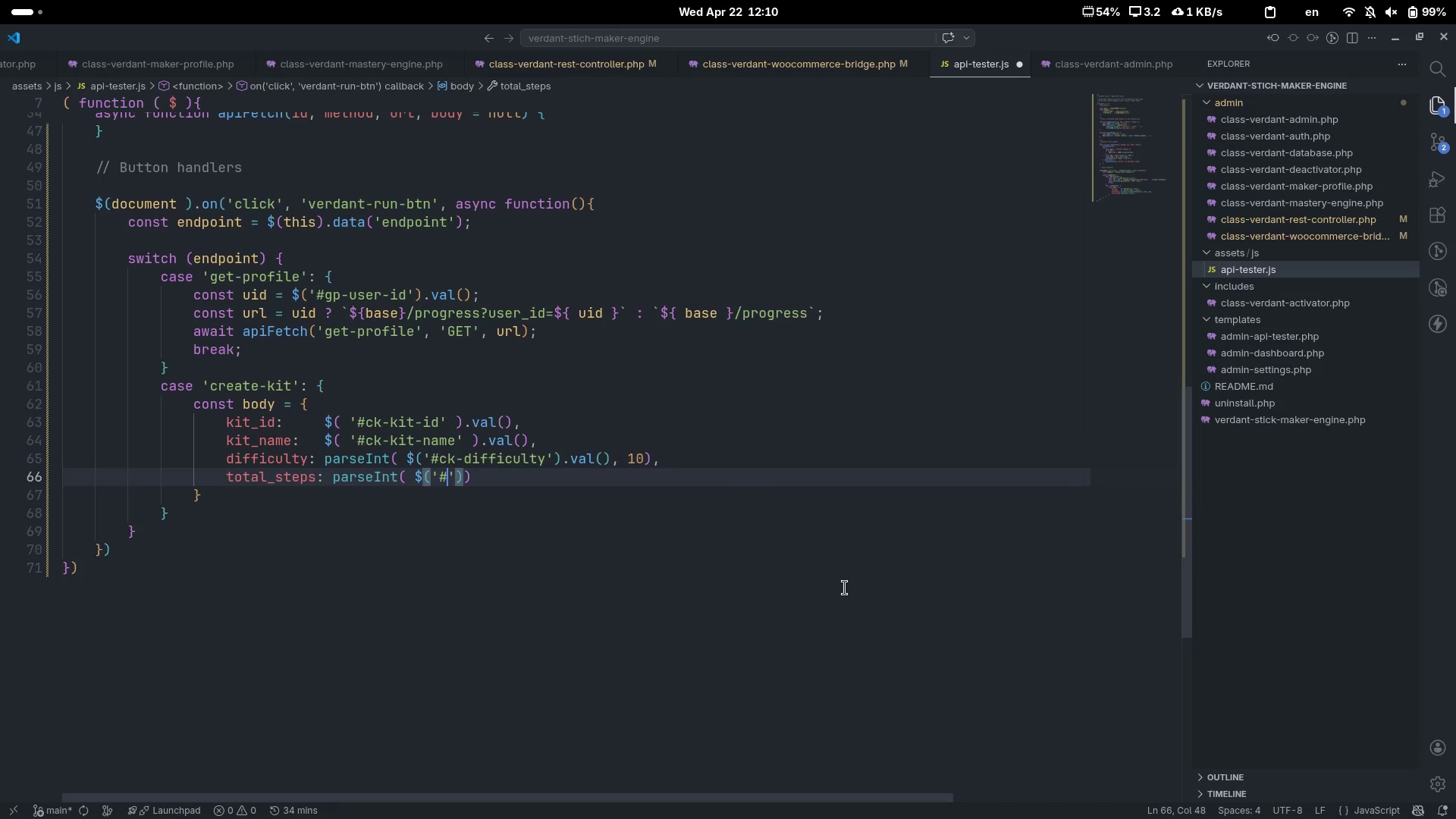 
type(ck-otal-steps)
 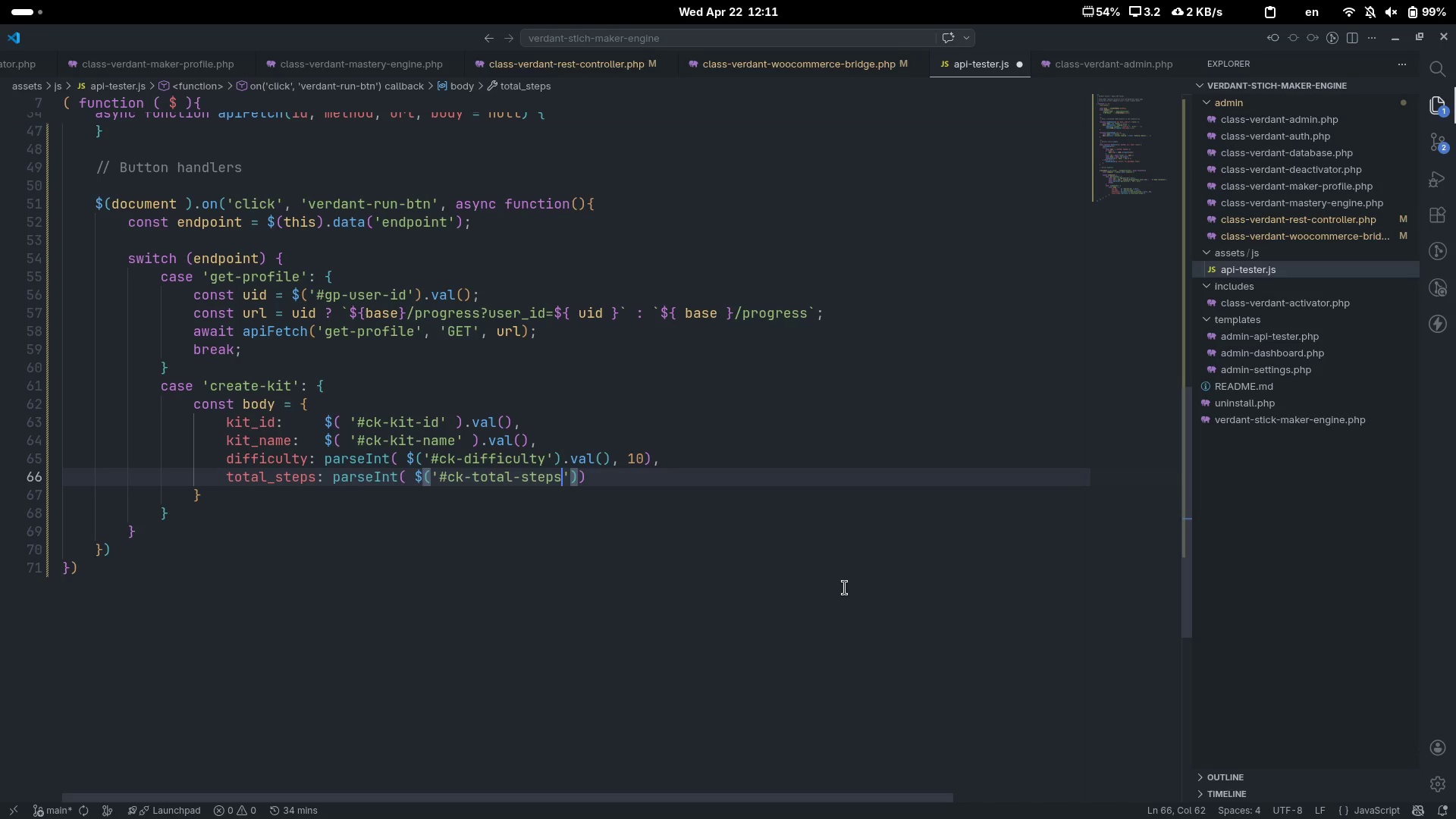 
key(ArrowRight)
 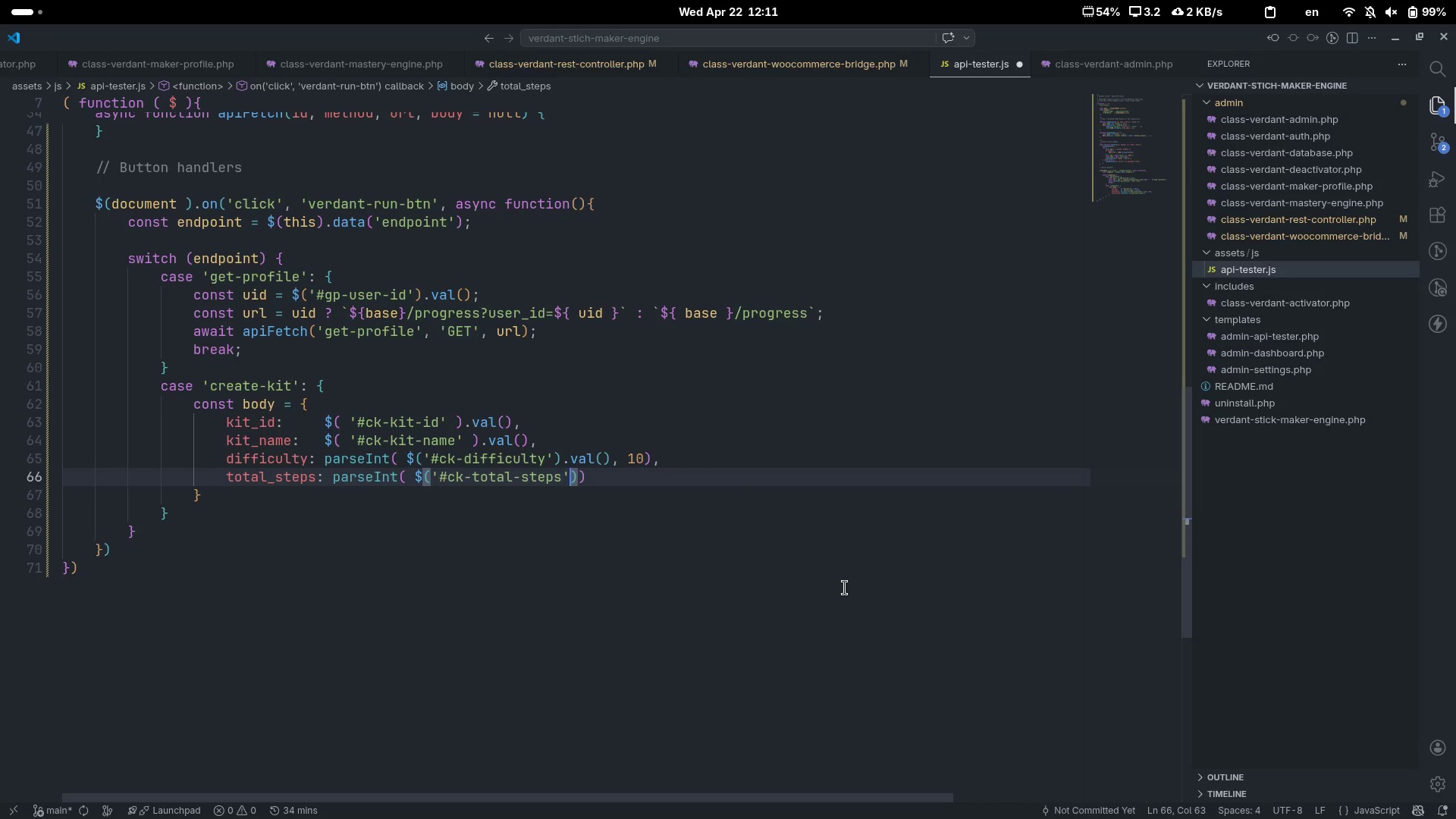 
key(ArrowRight)
 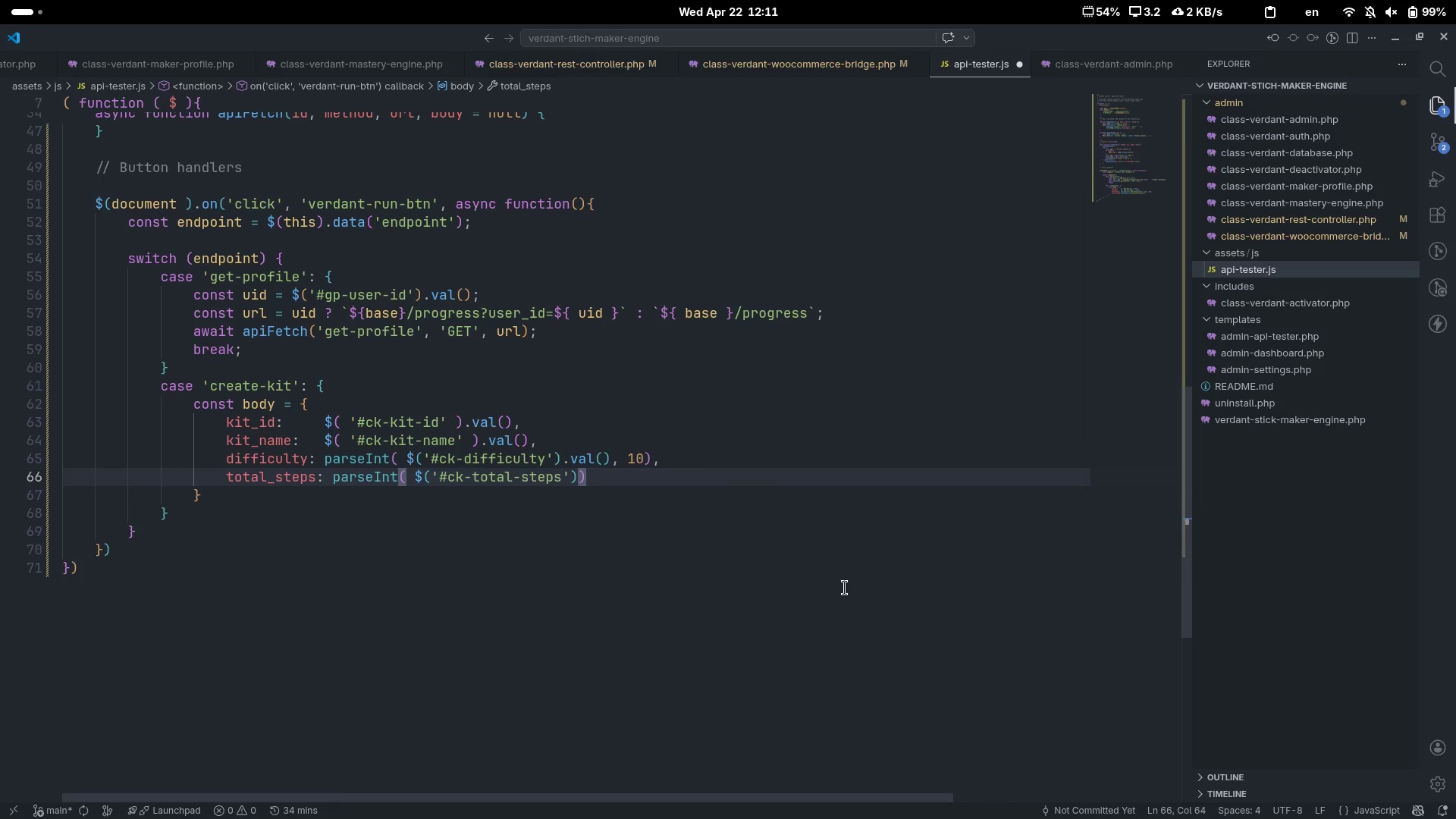 
type(.val(), 10)
 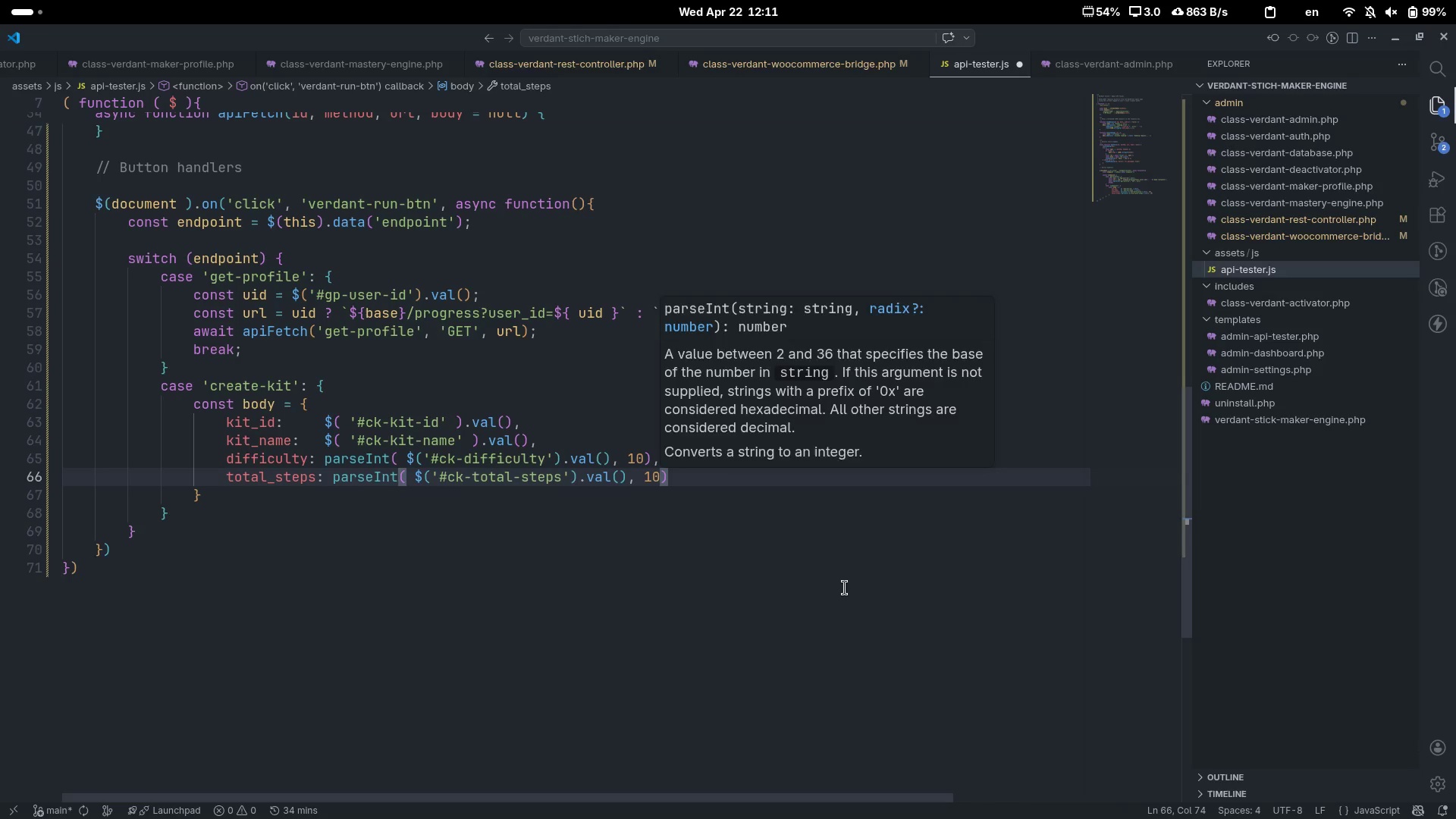 
 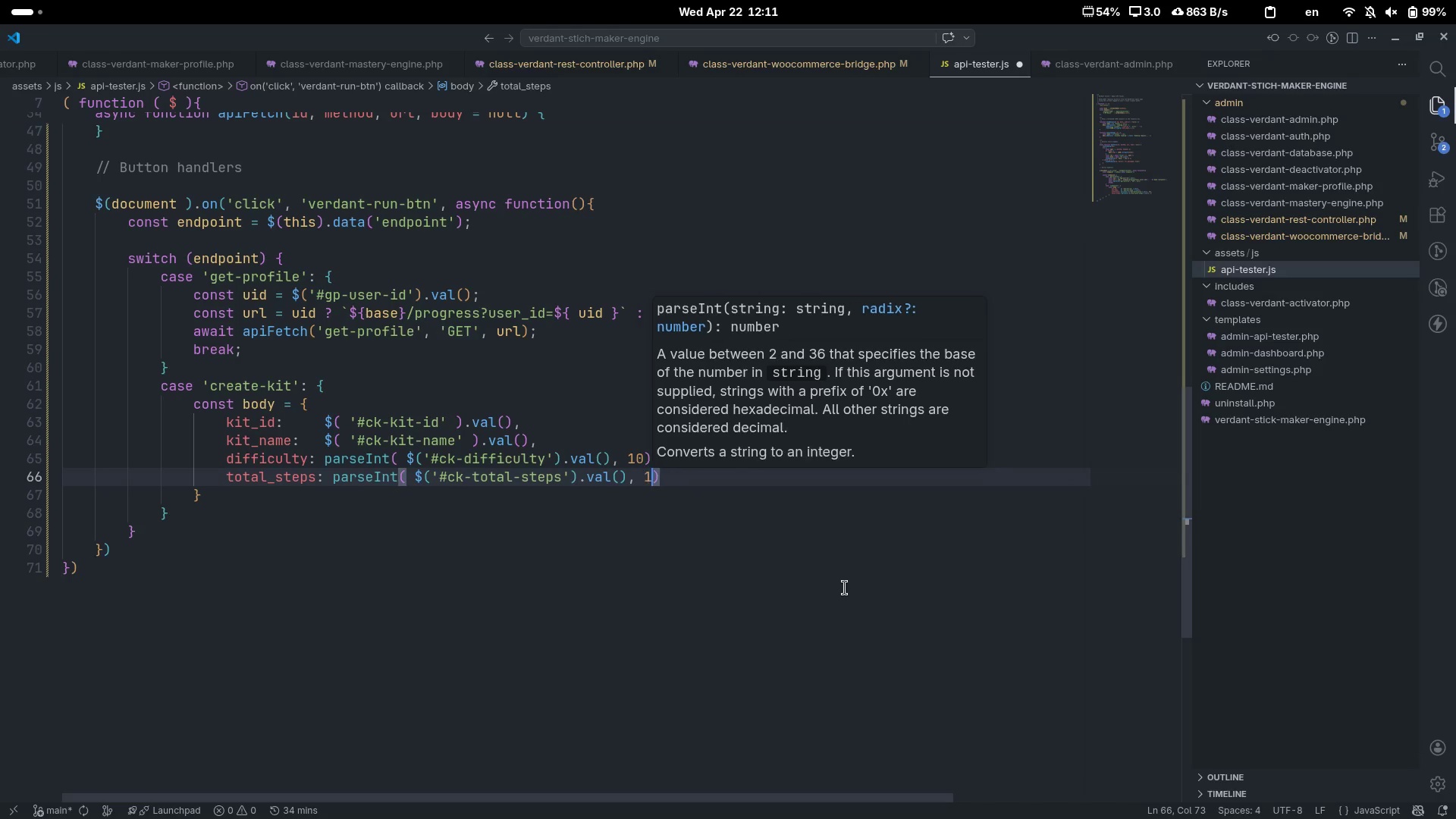 
key(ArrowRight)
 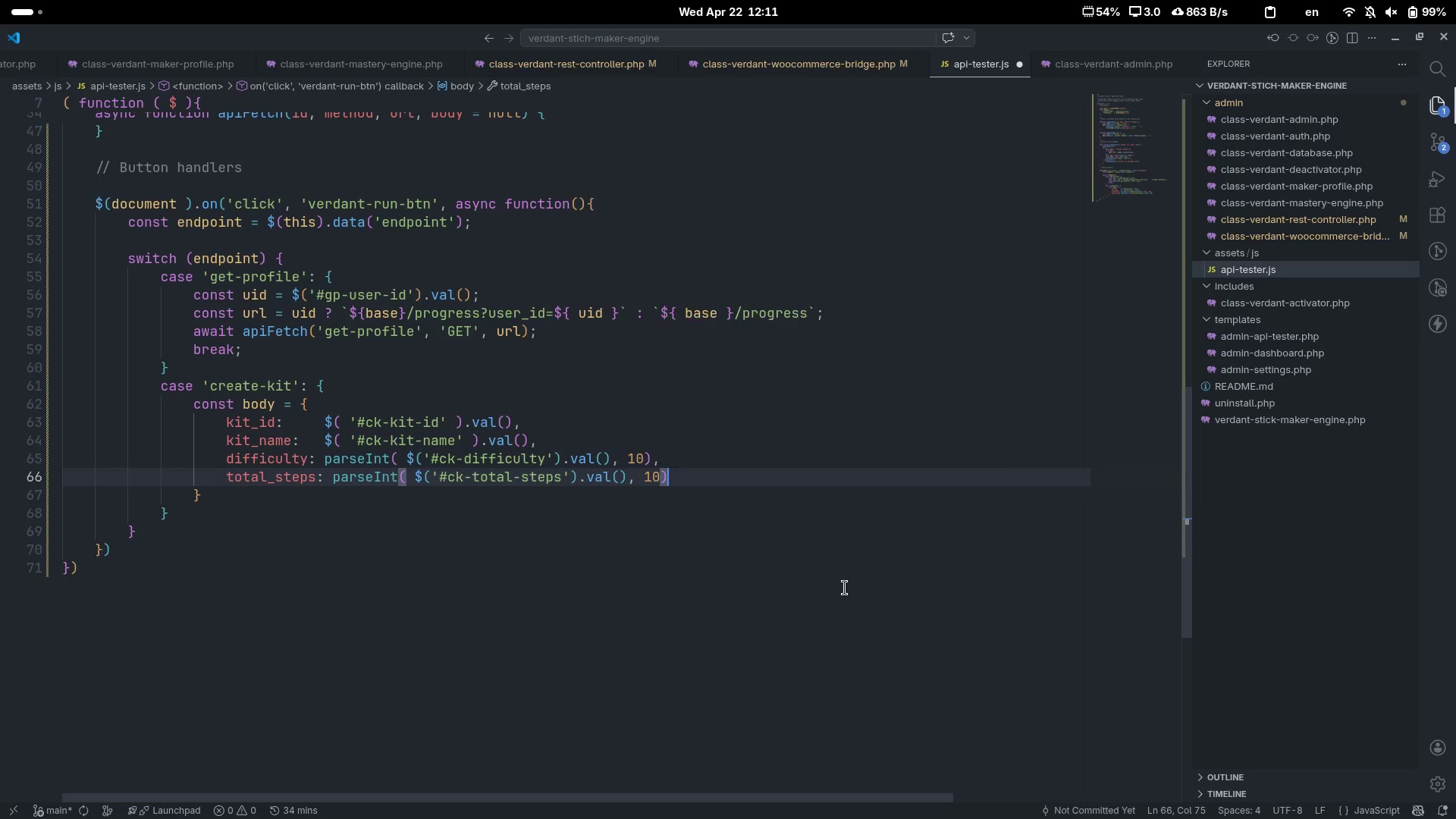 
key(Comma)
 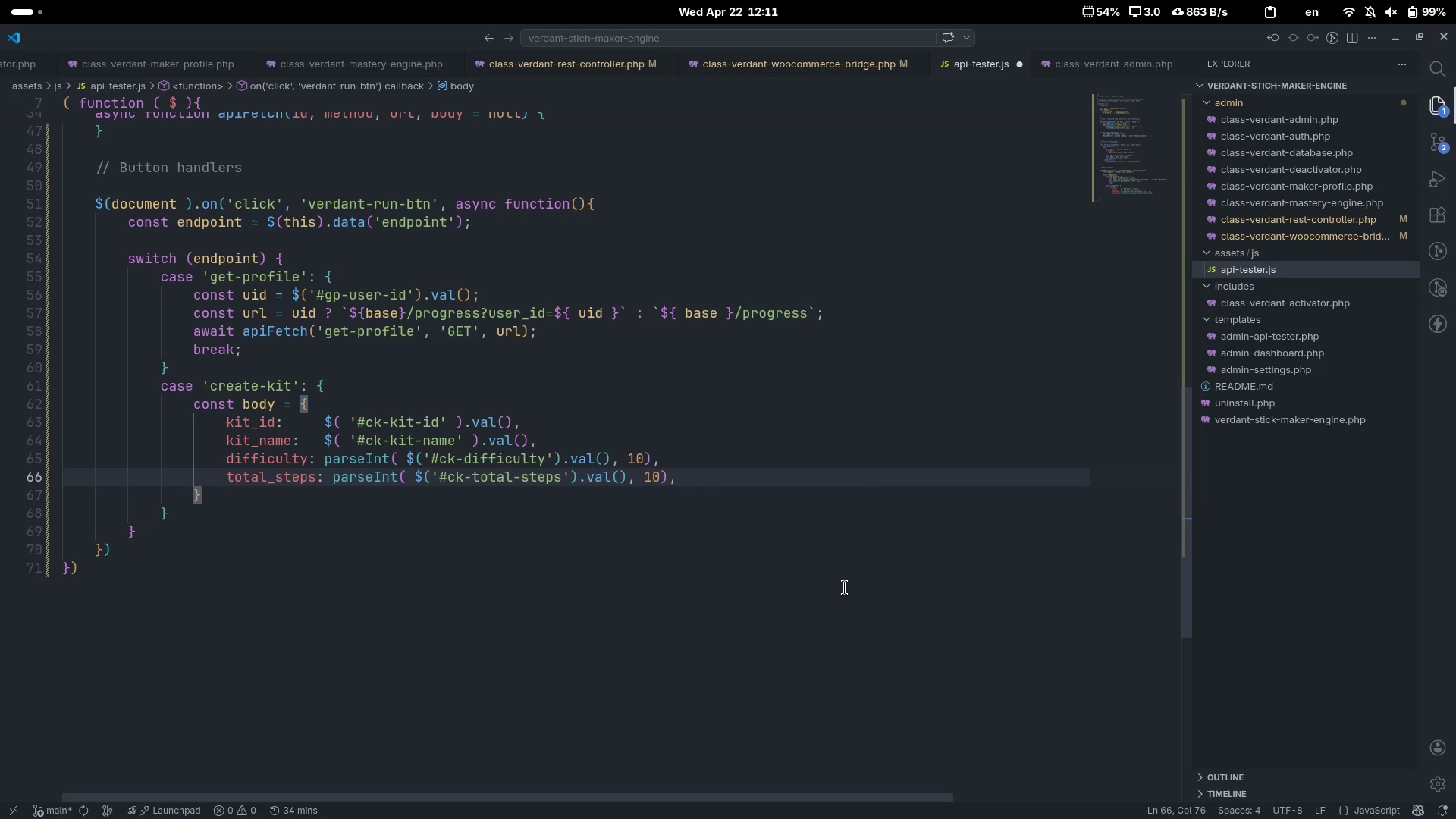 
key(ArrowDown)
 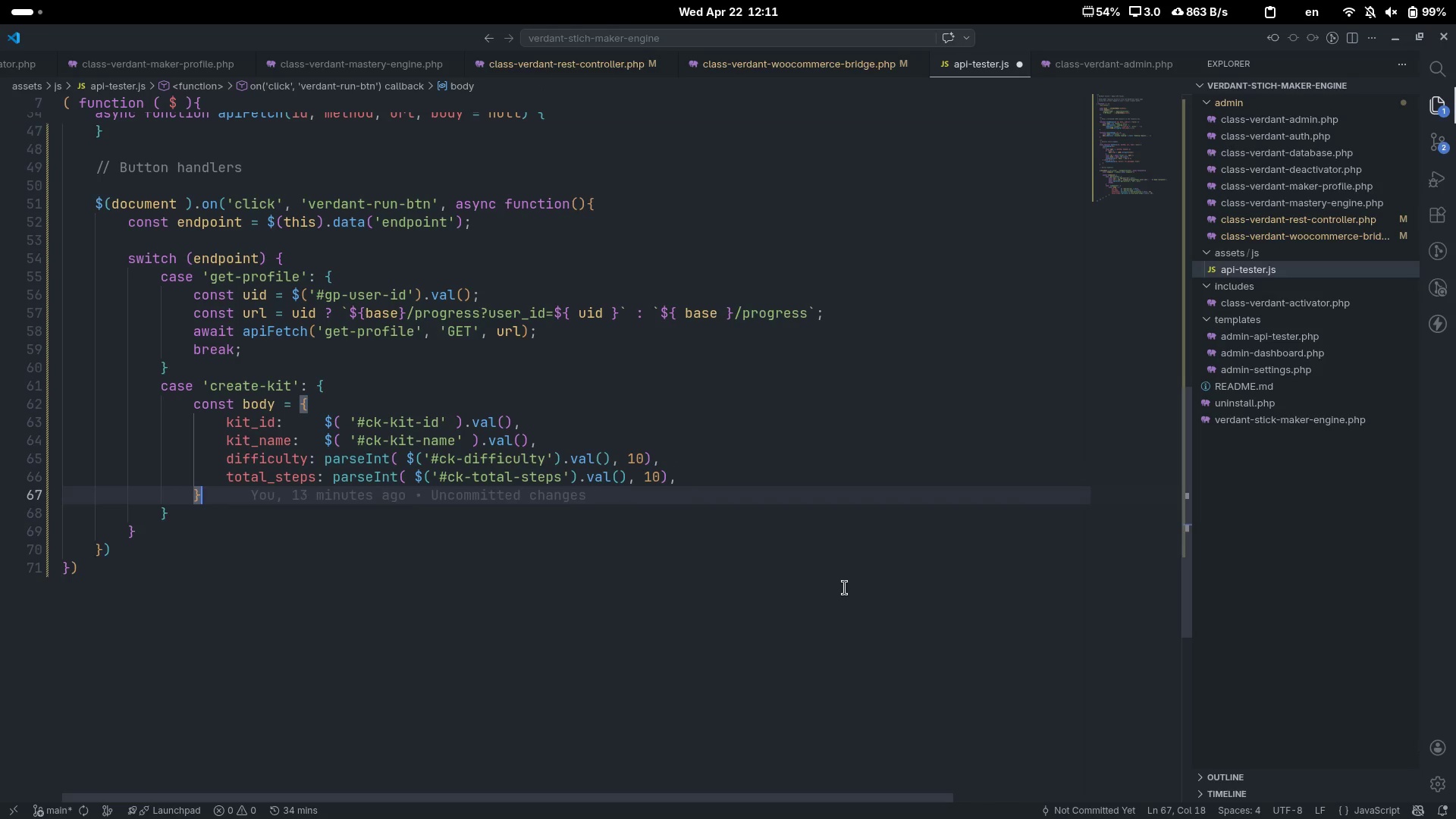 
key(Semicolon)
 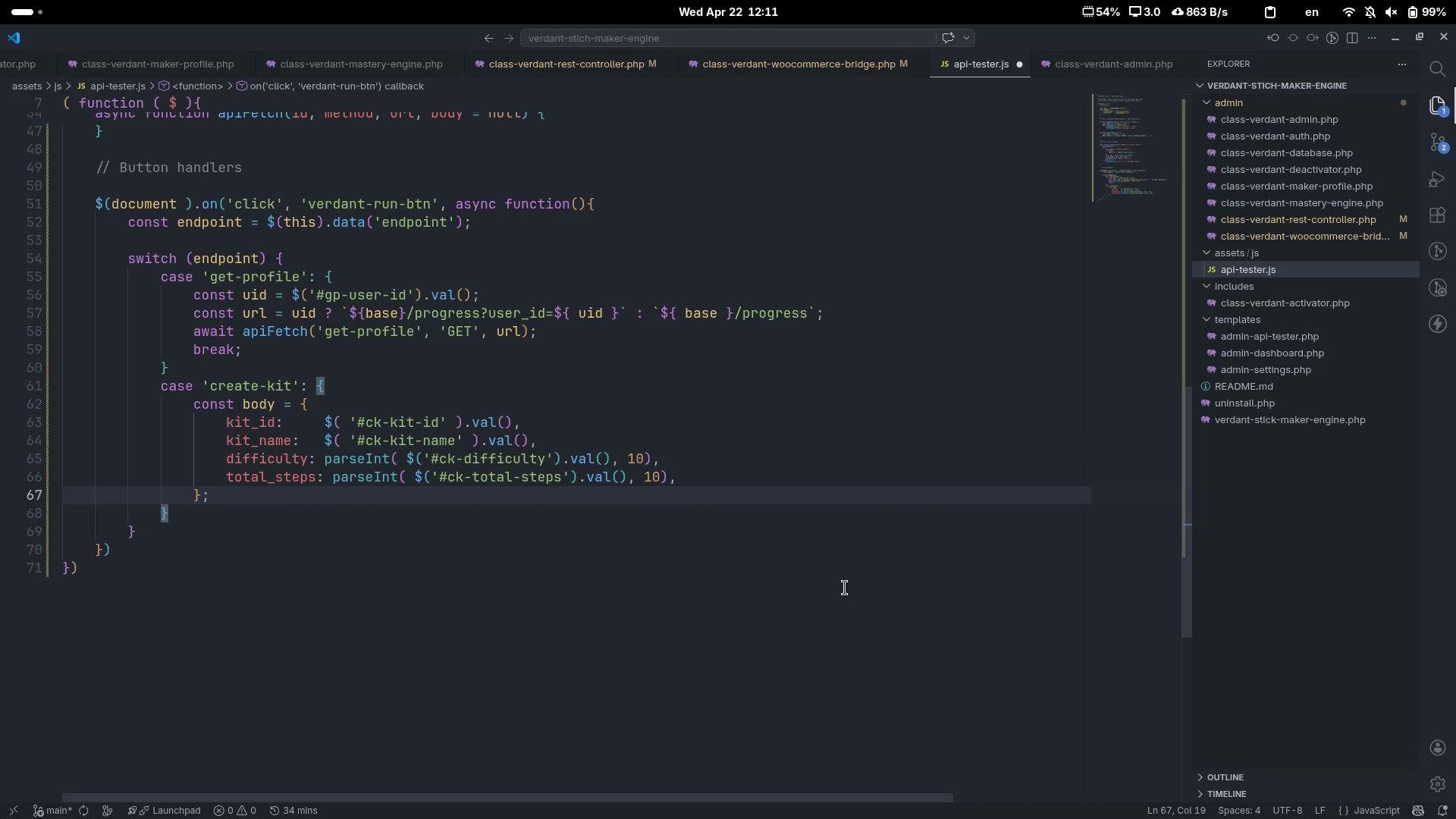 
key(Enter)
 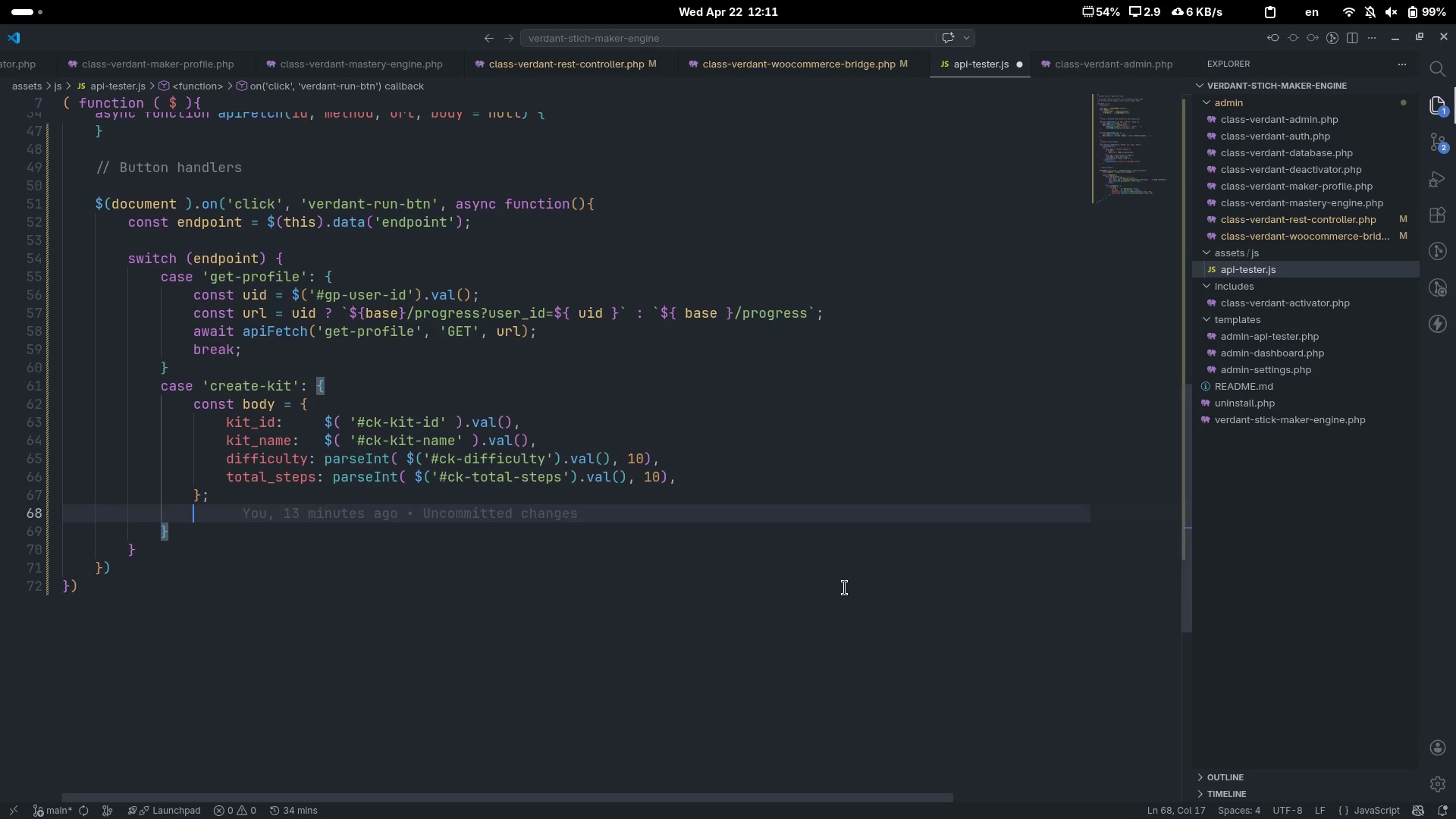 
type(await api)
key(Tab)
type(( )
 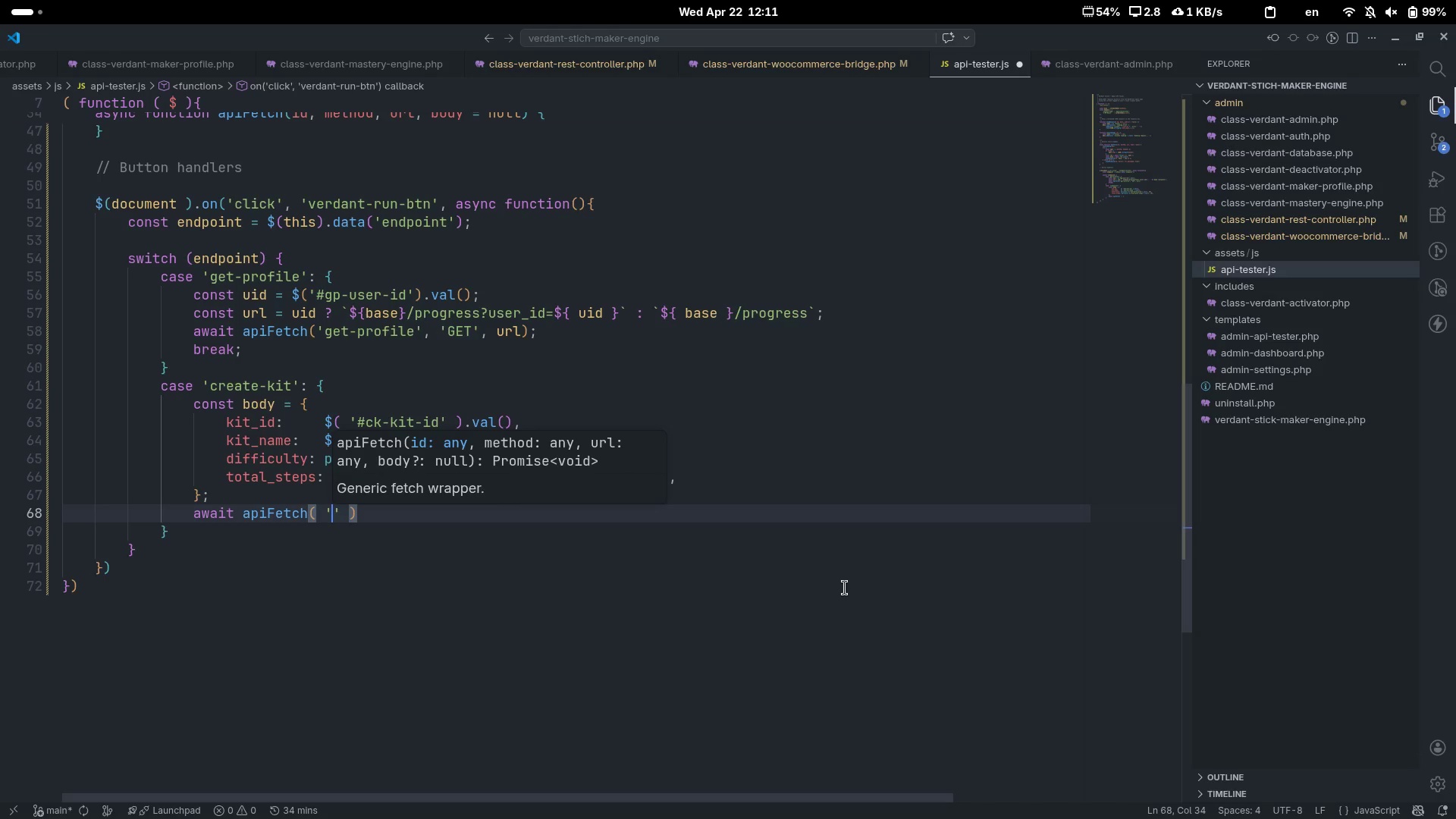 
 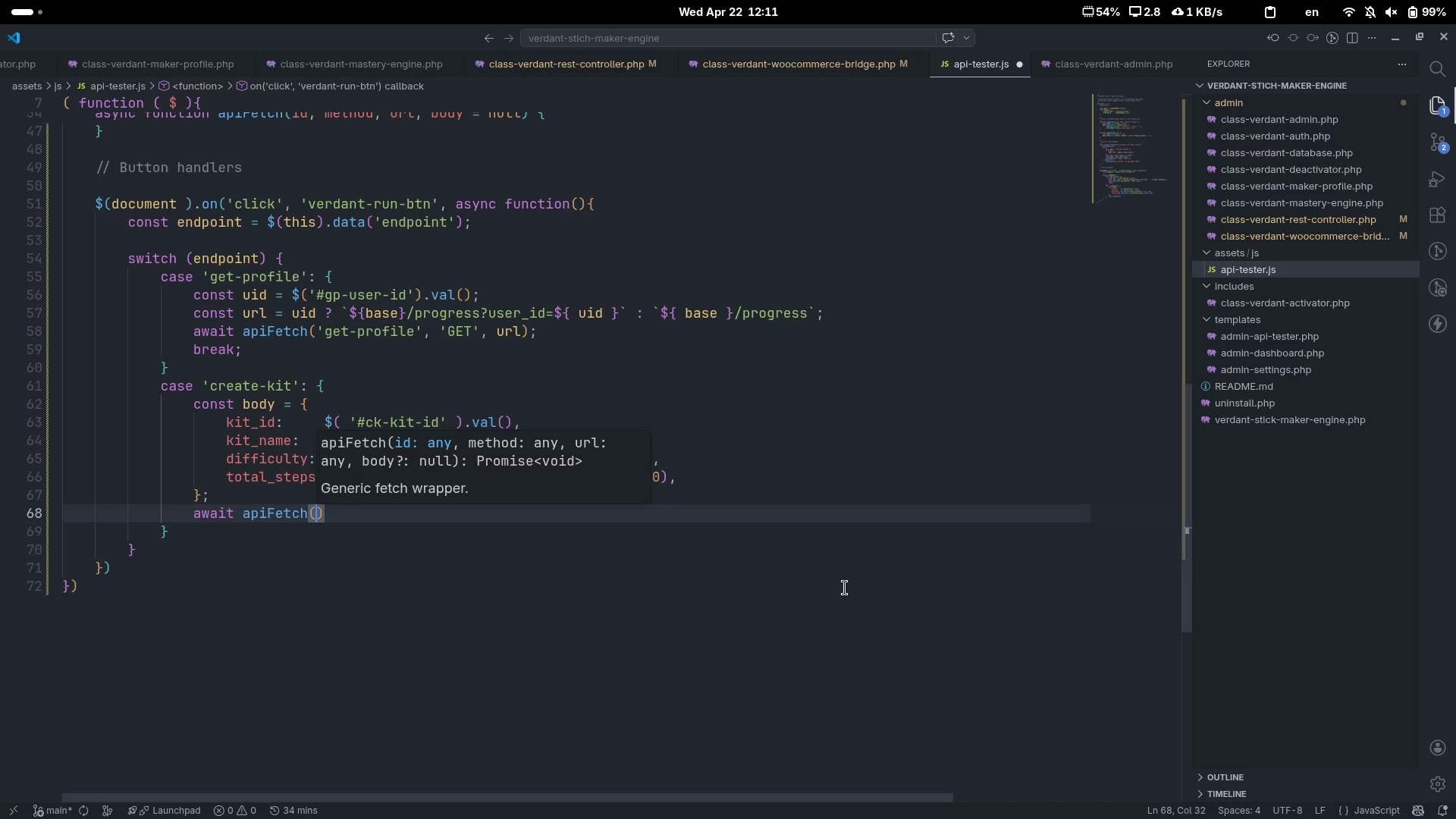 
key(ArrowLeft)
 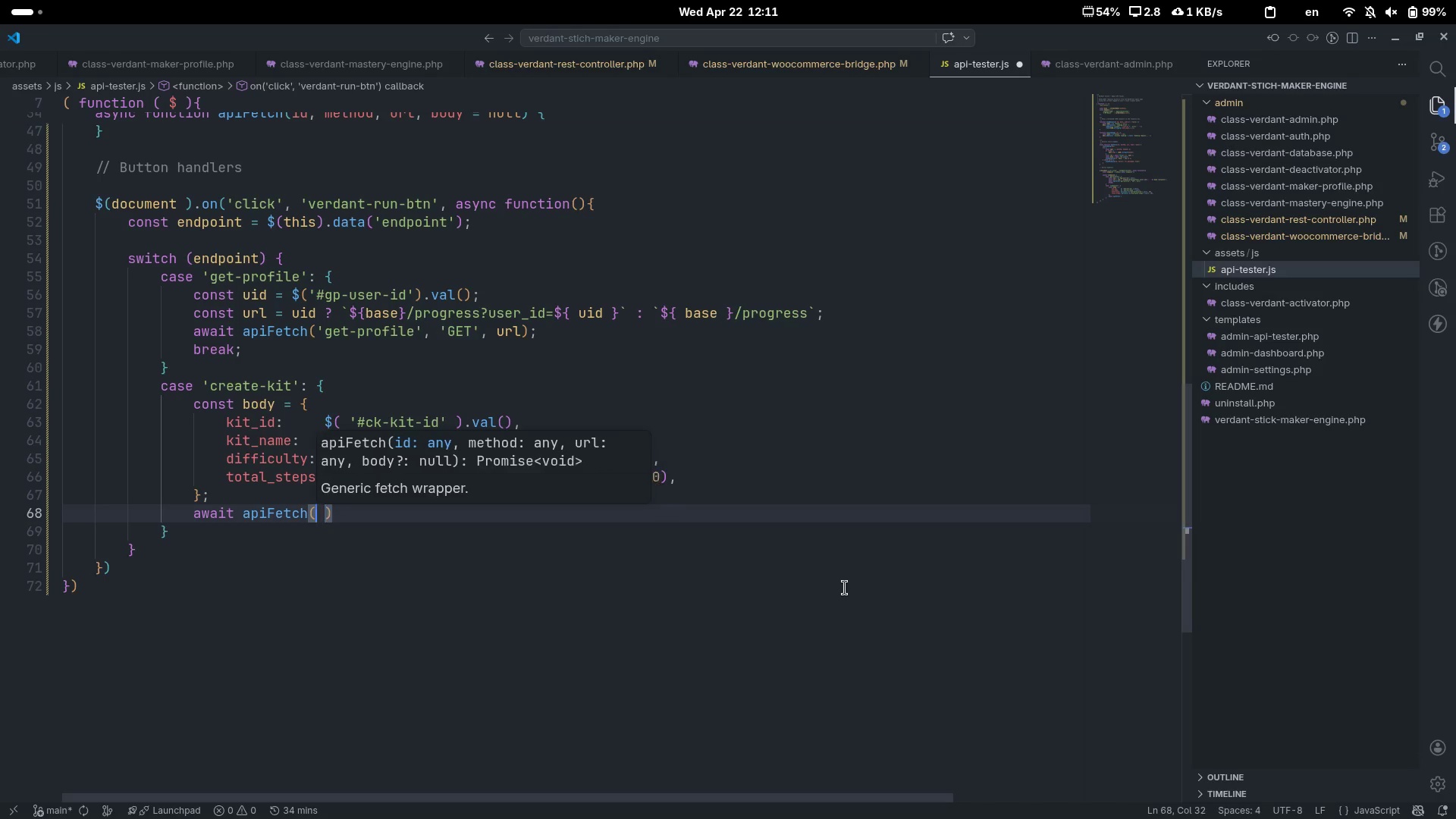 
type( 'create-kit)
 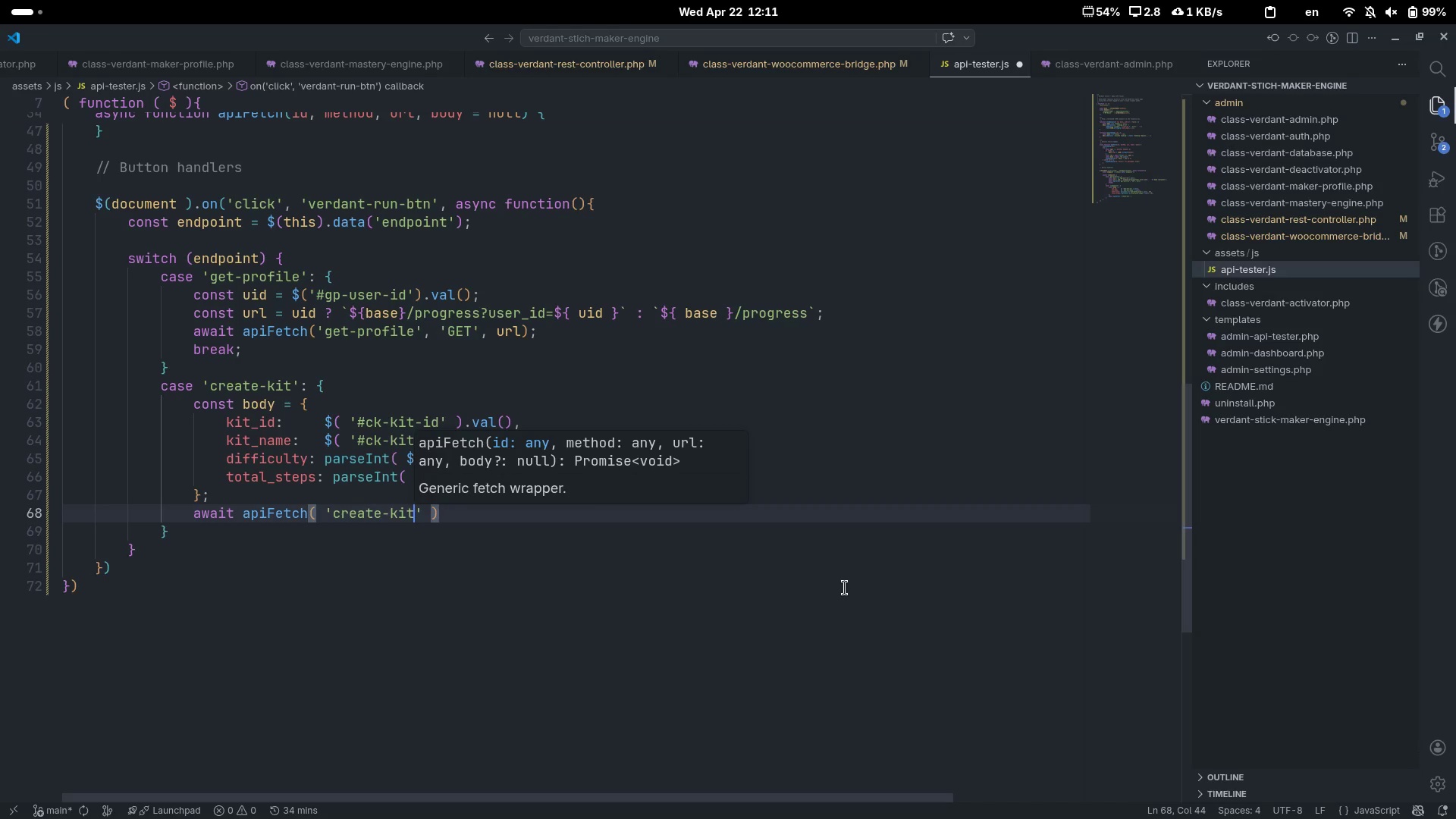 
key(ArrowRight)
 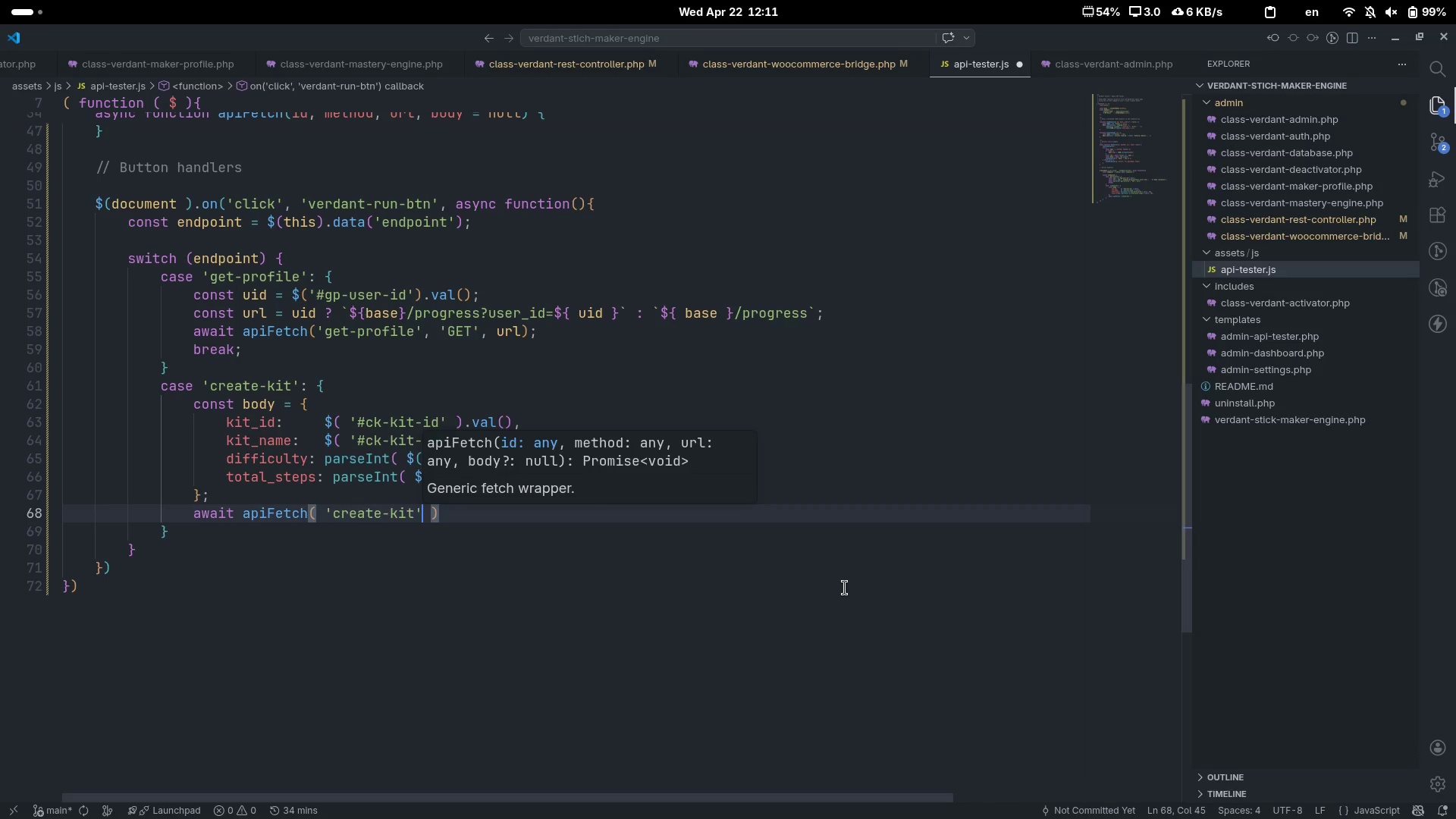 
type( )
key(Backspace)
type(, 'POST)
 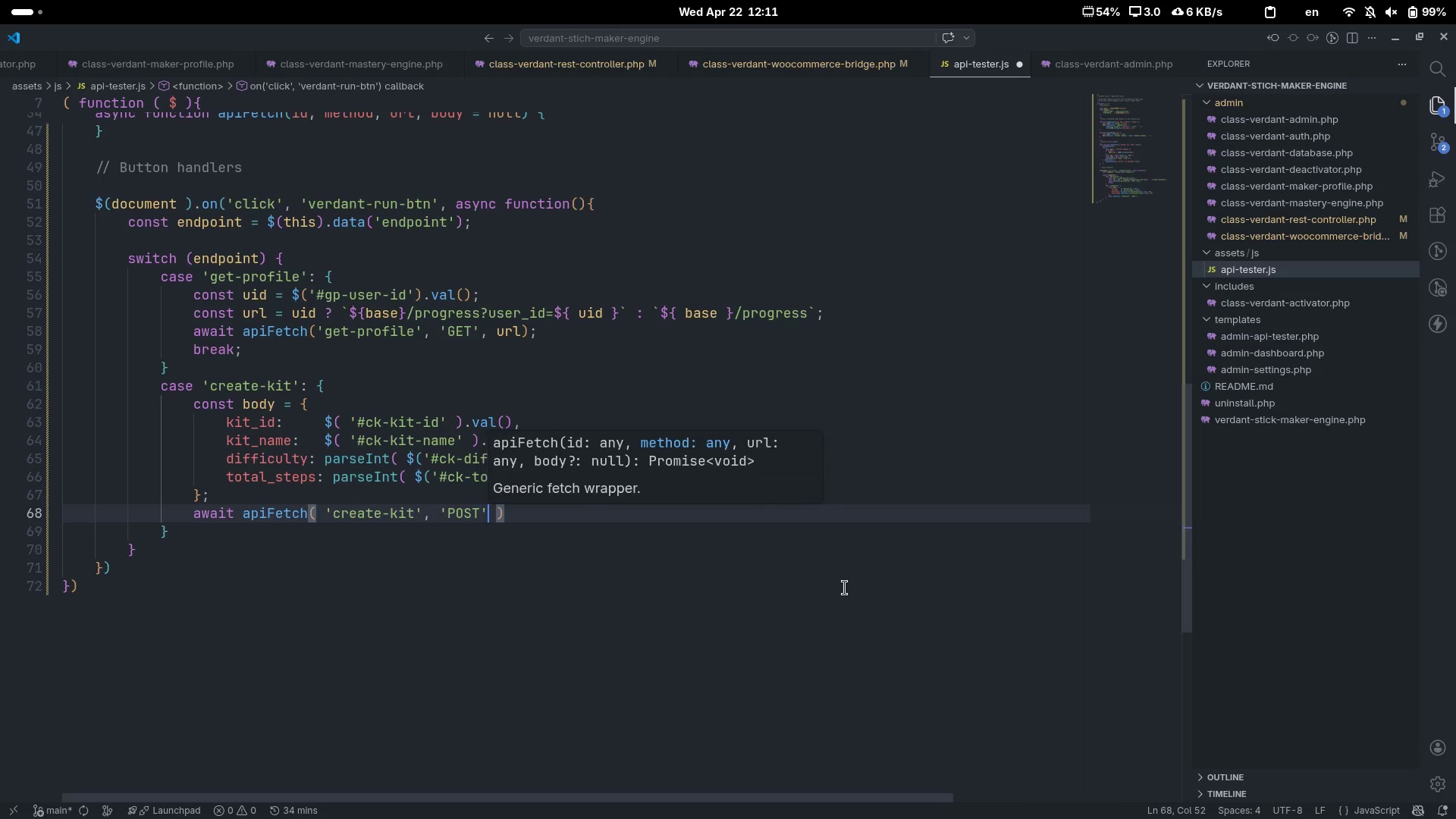 
 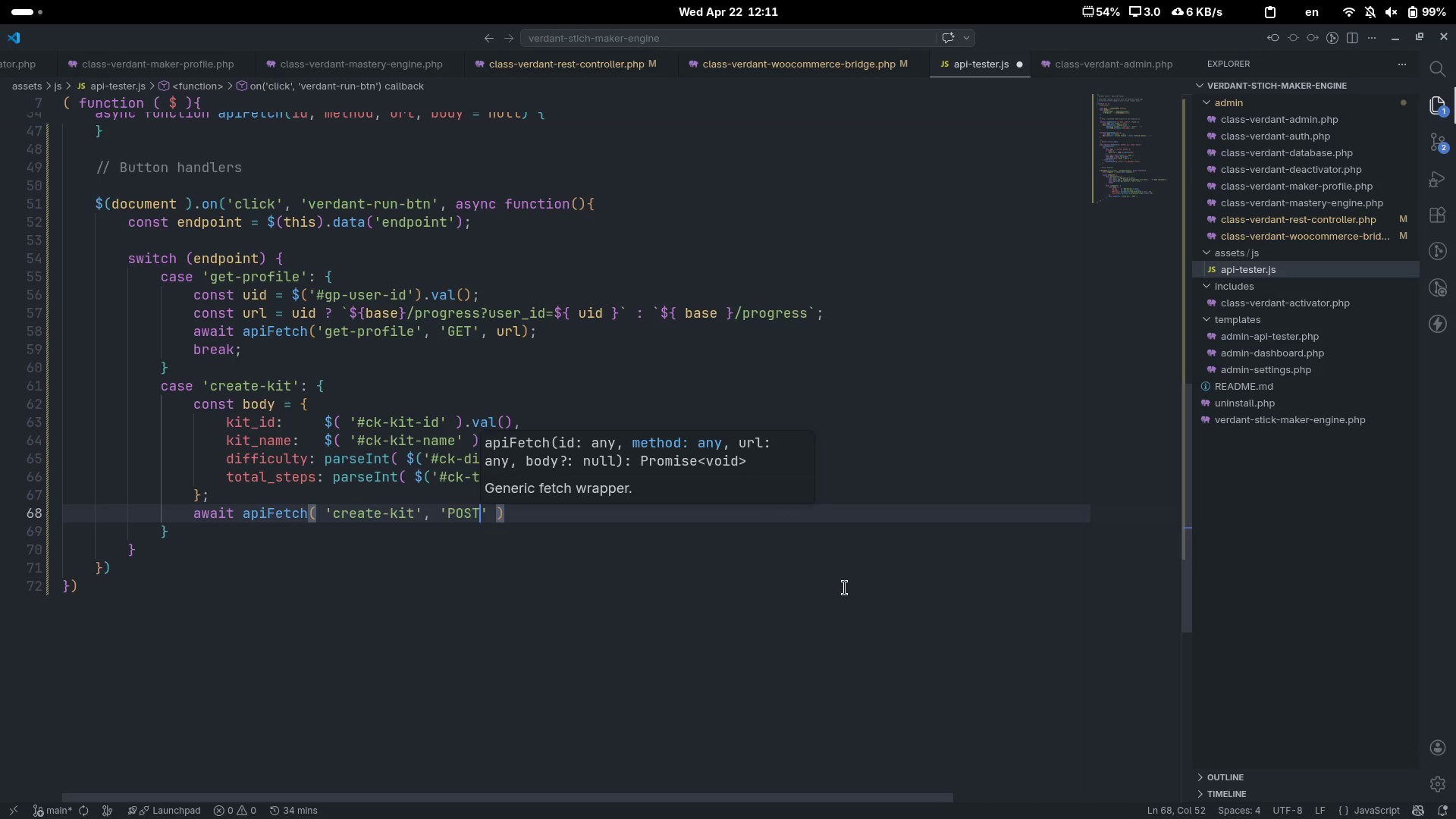 
key(ArrowRight)
 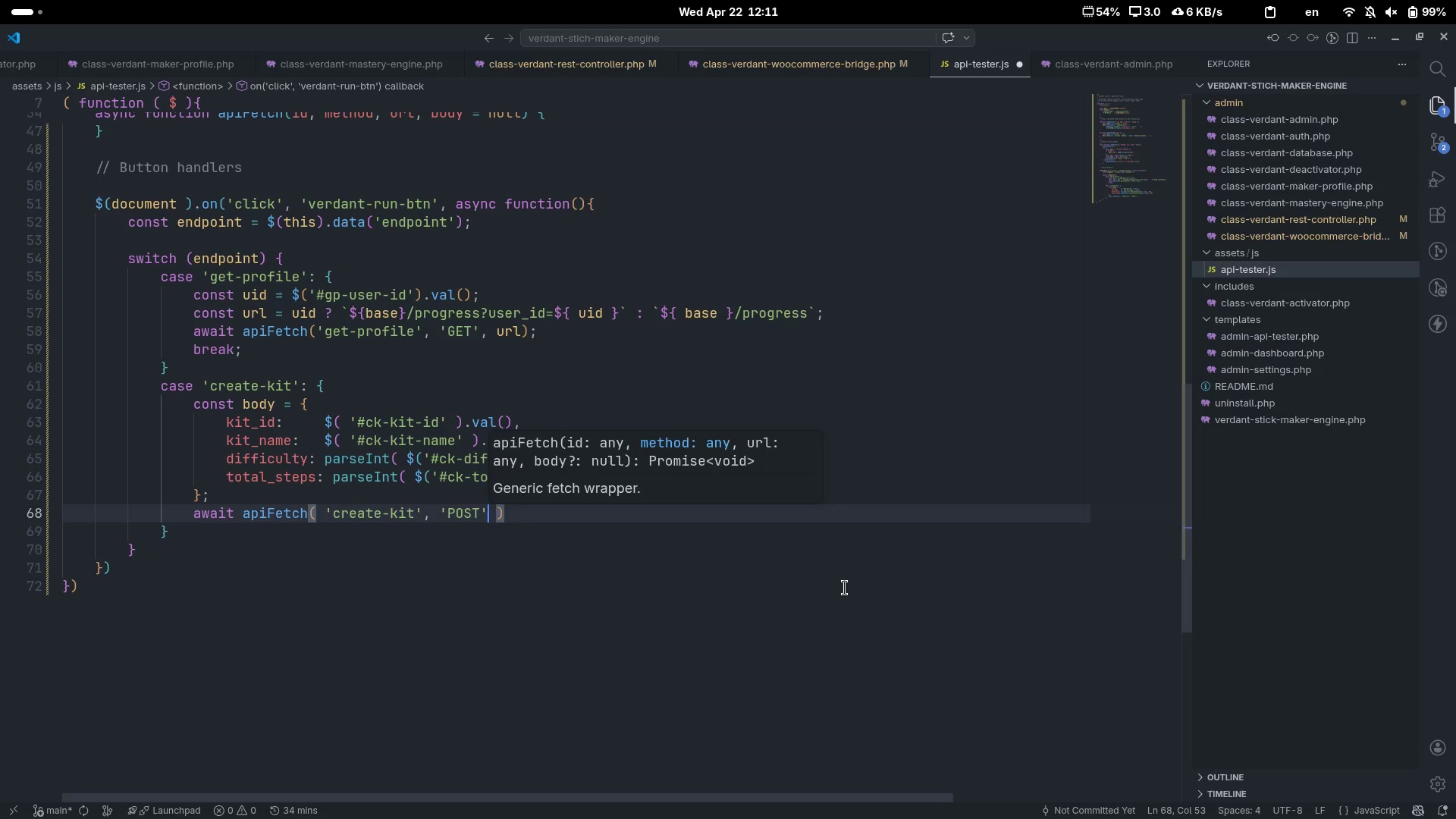 
key(Comma)
 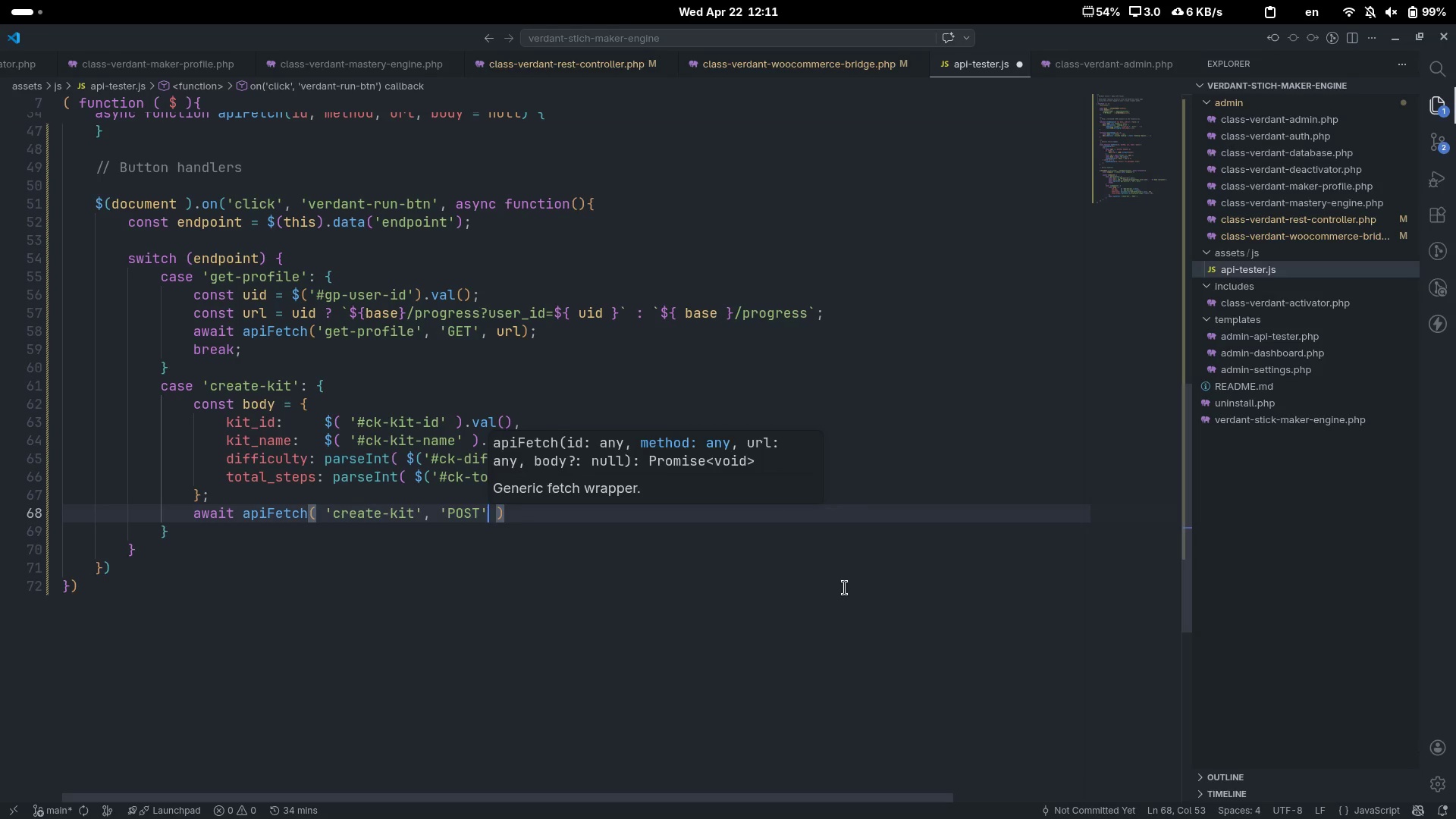 
key(Space)
 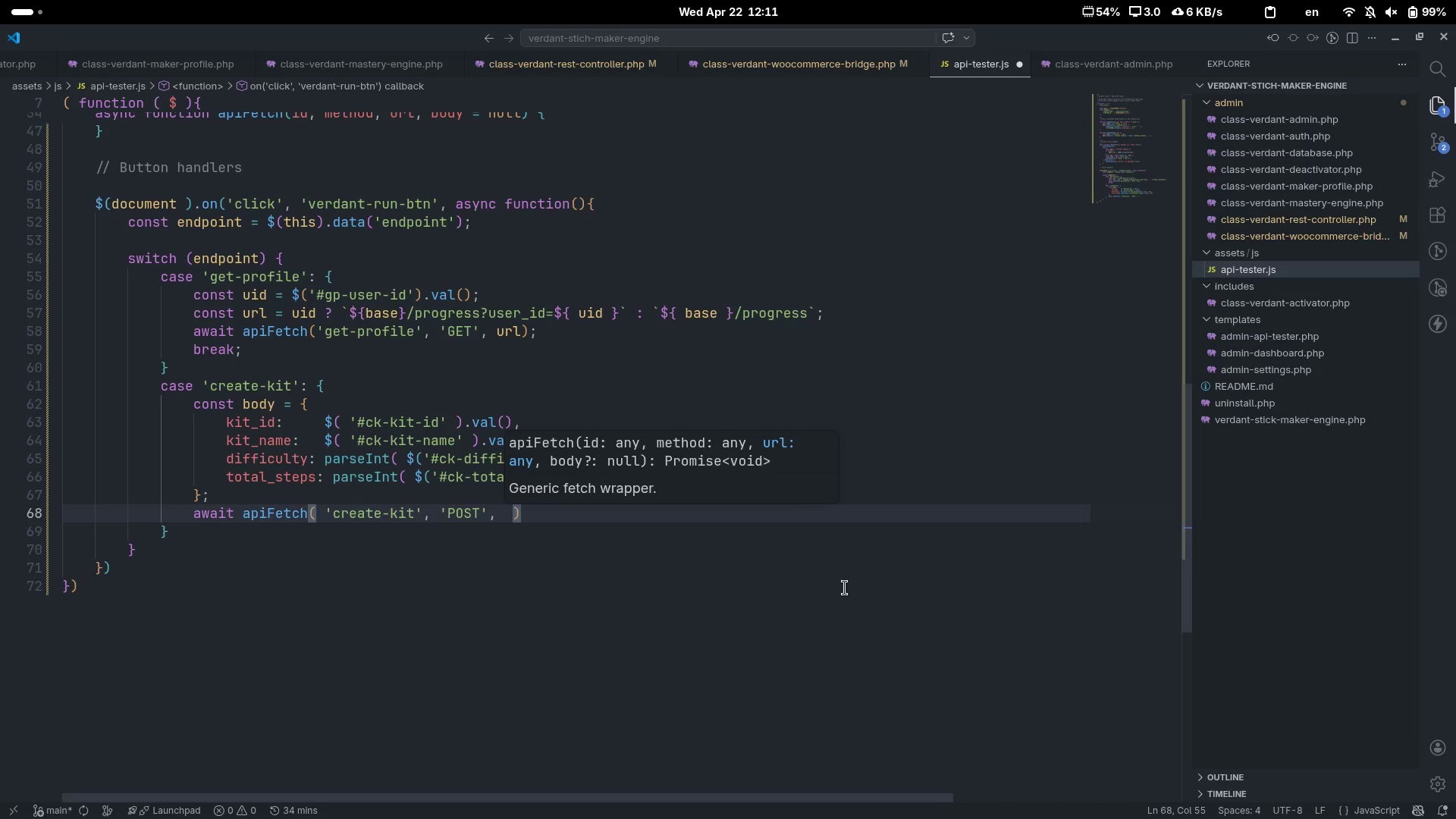 
key(Backquote)
 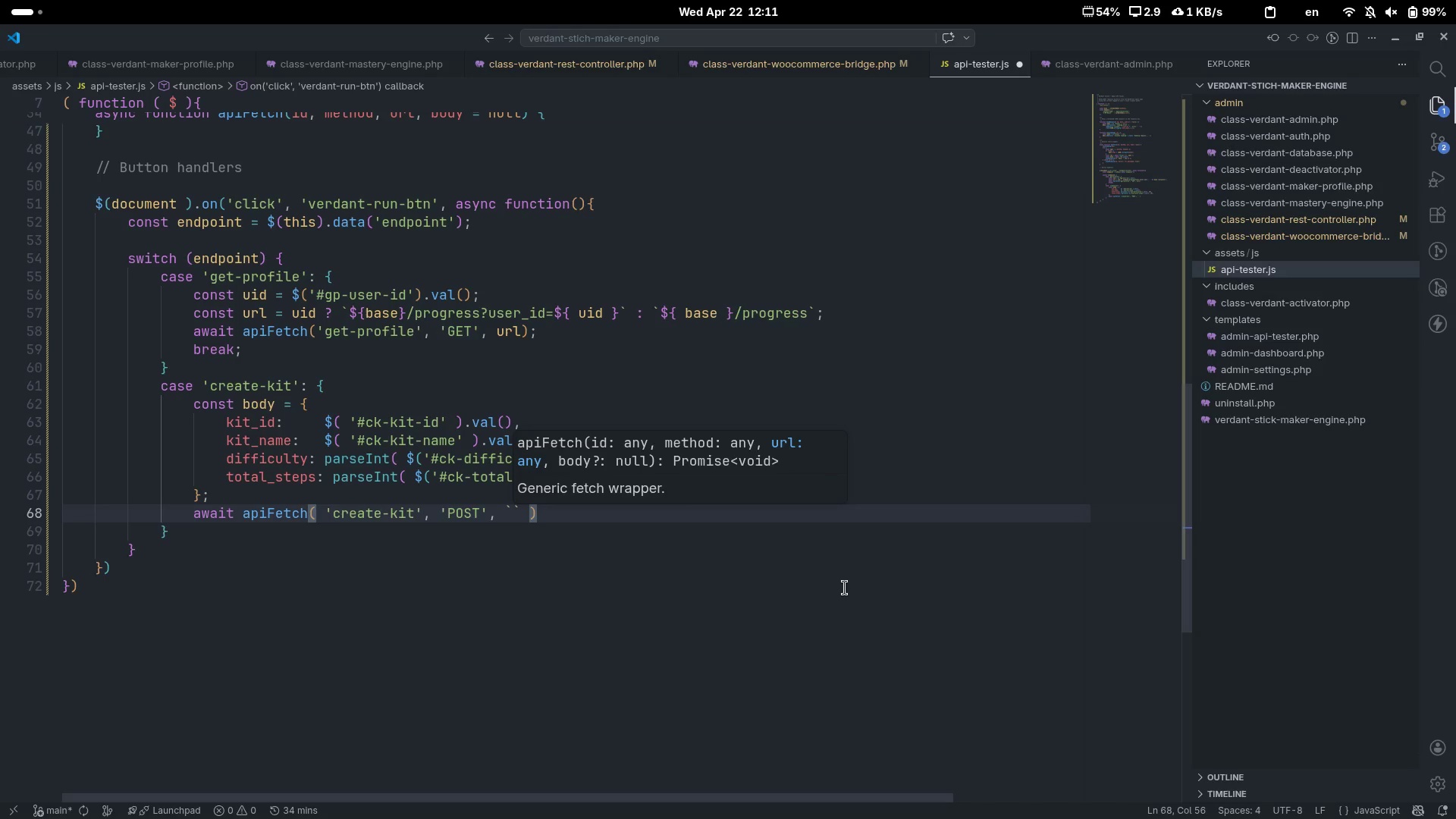 
key(Shift+4)
 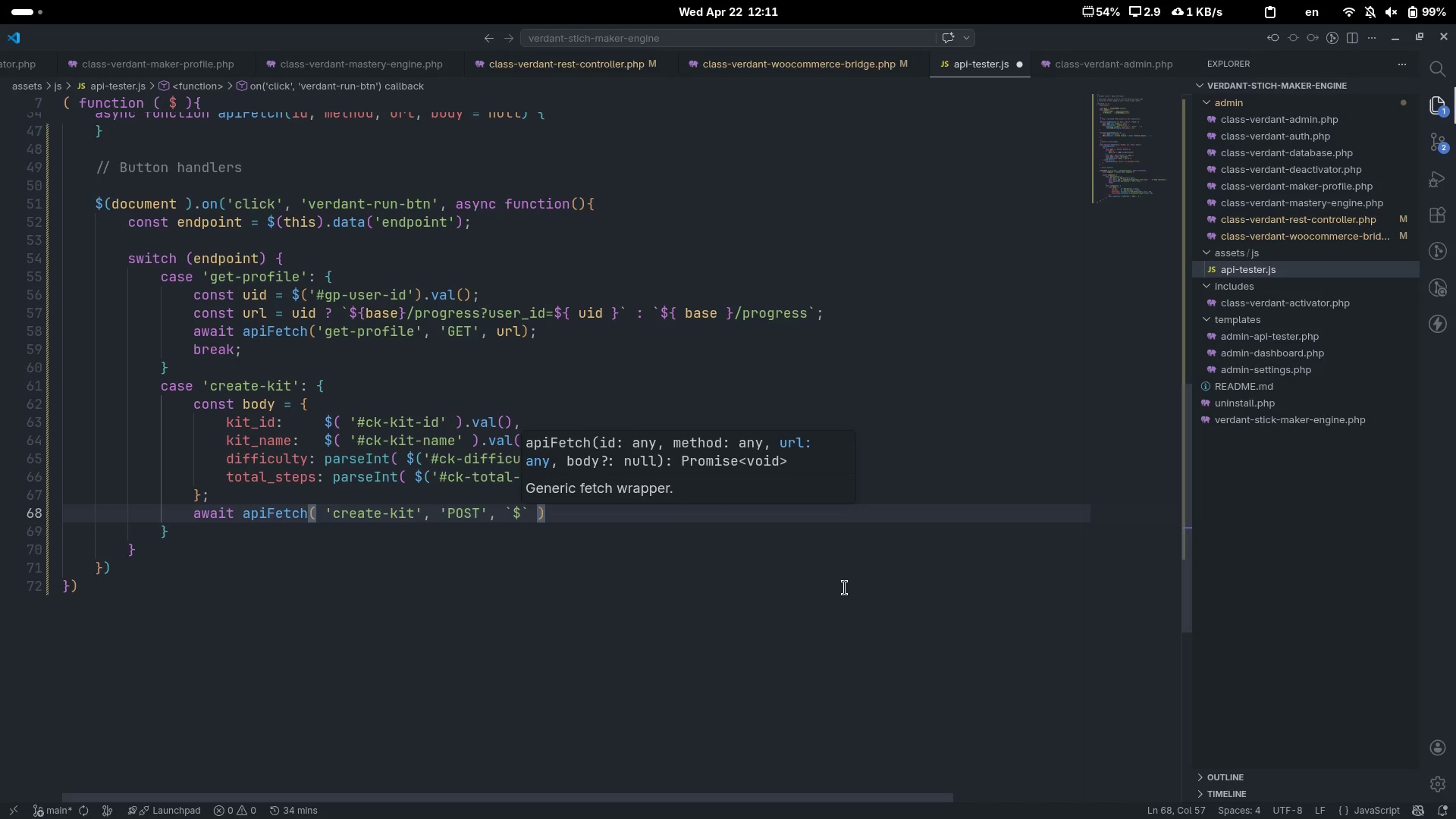 
key(Shift+BracketLeft)
 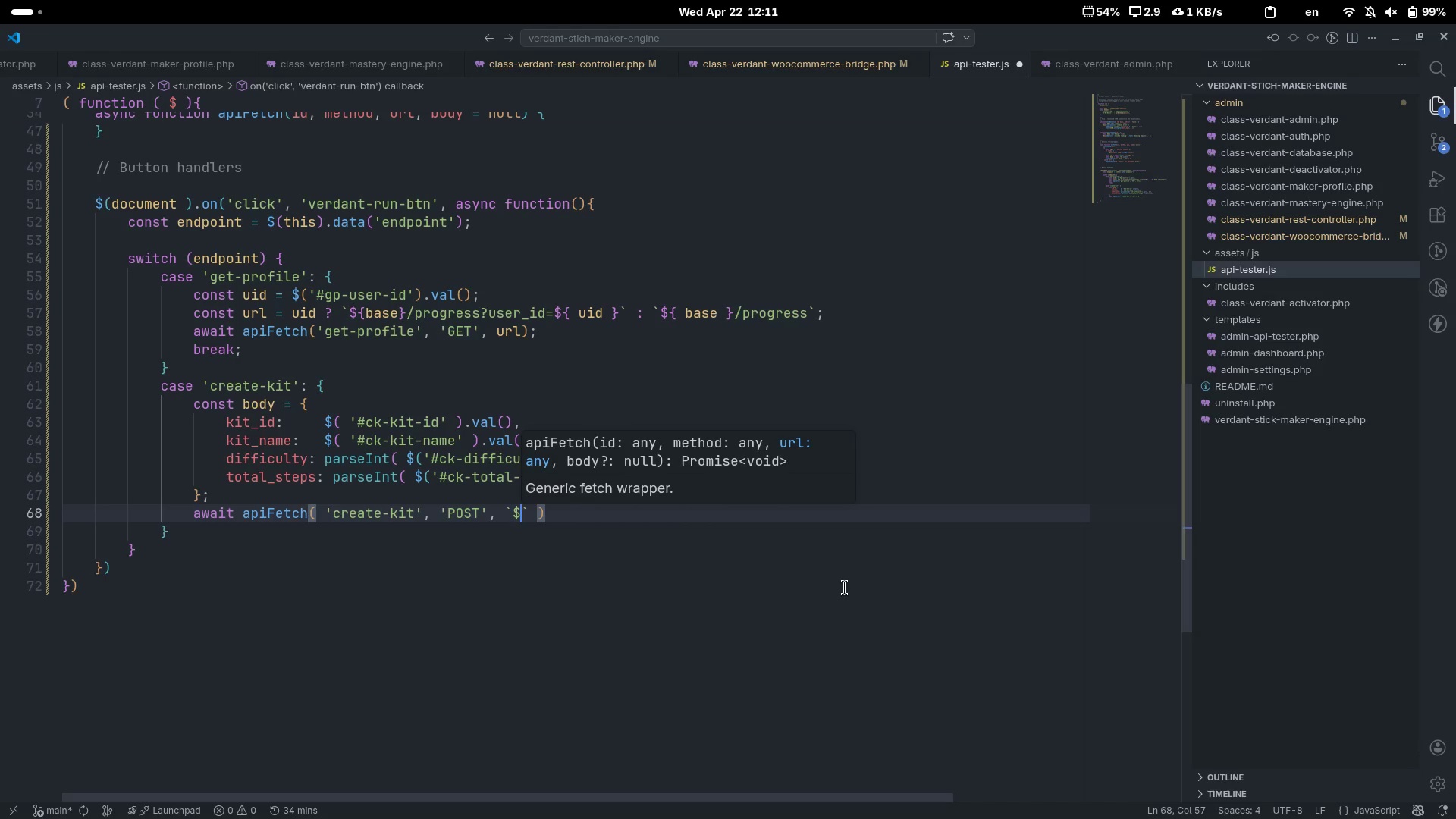 
key(Shift+BracketRight)
 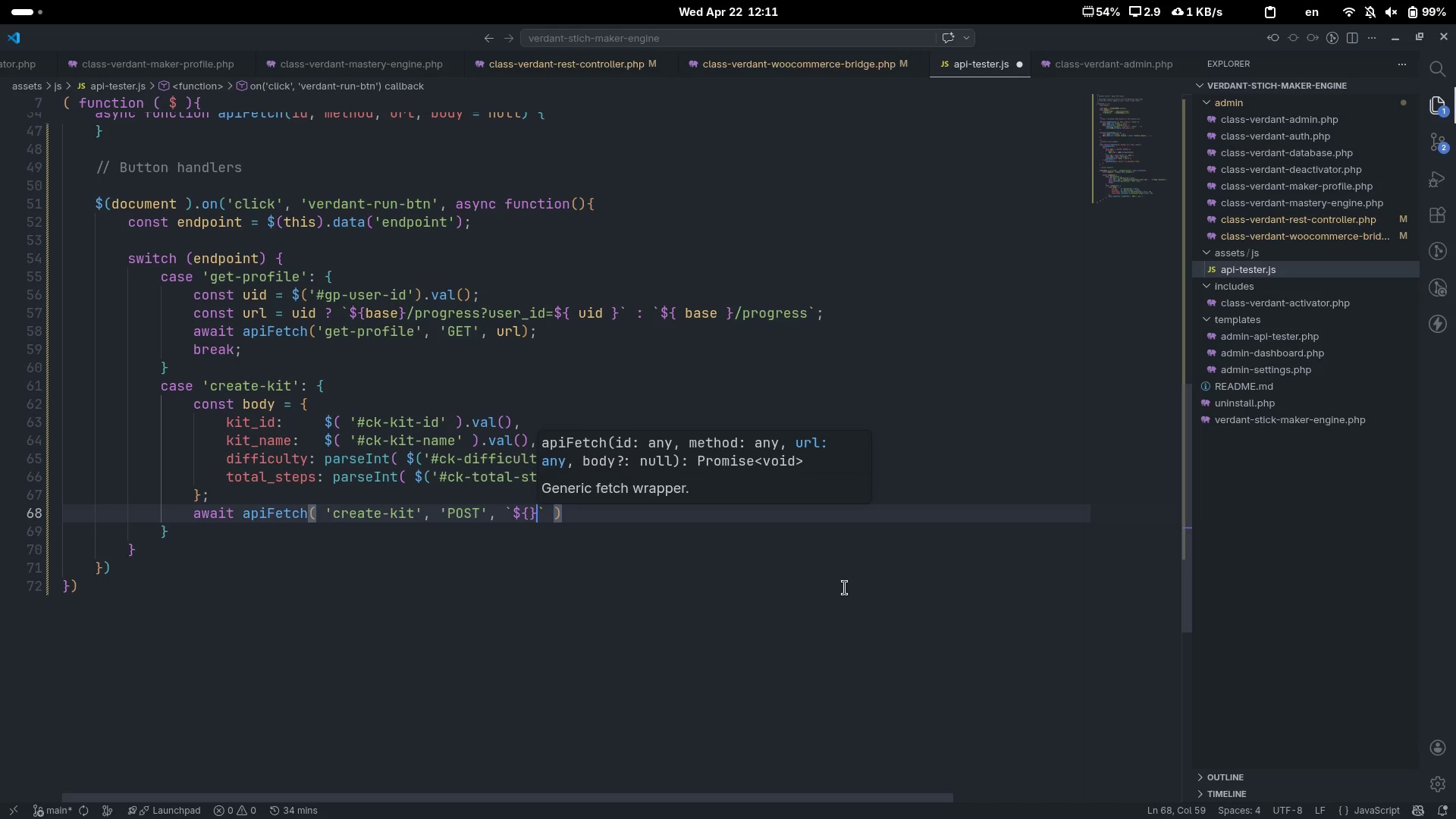 
key(Control+ControlRight)
 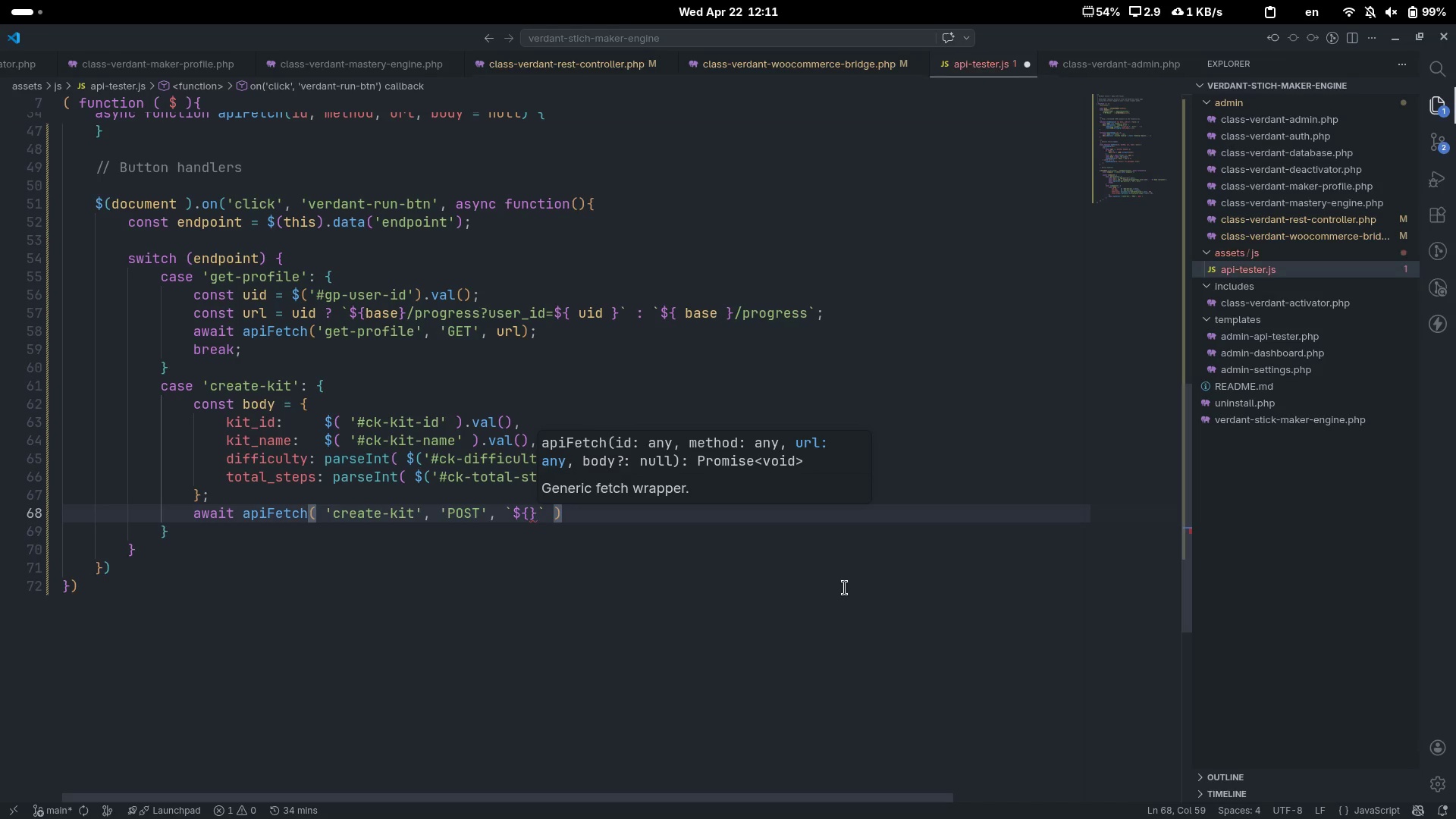 
type(base)
 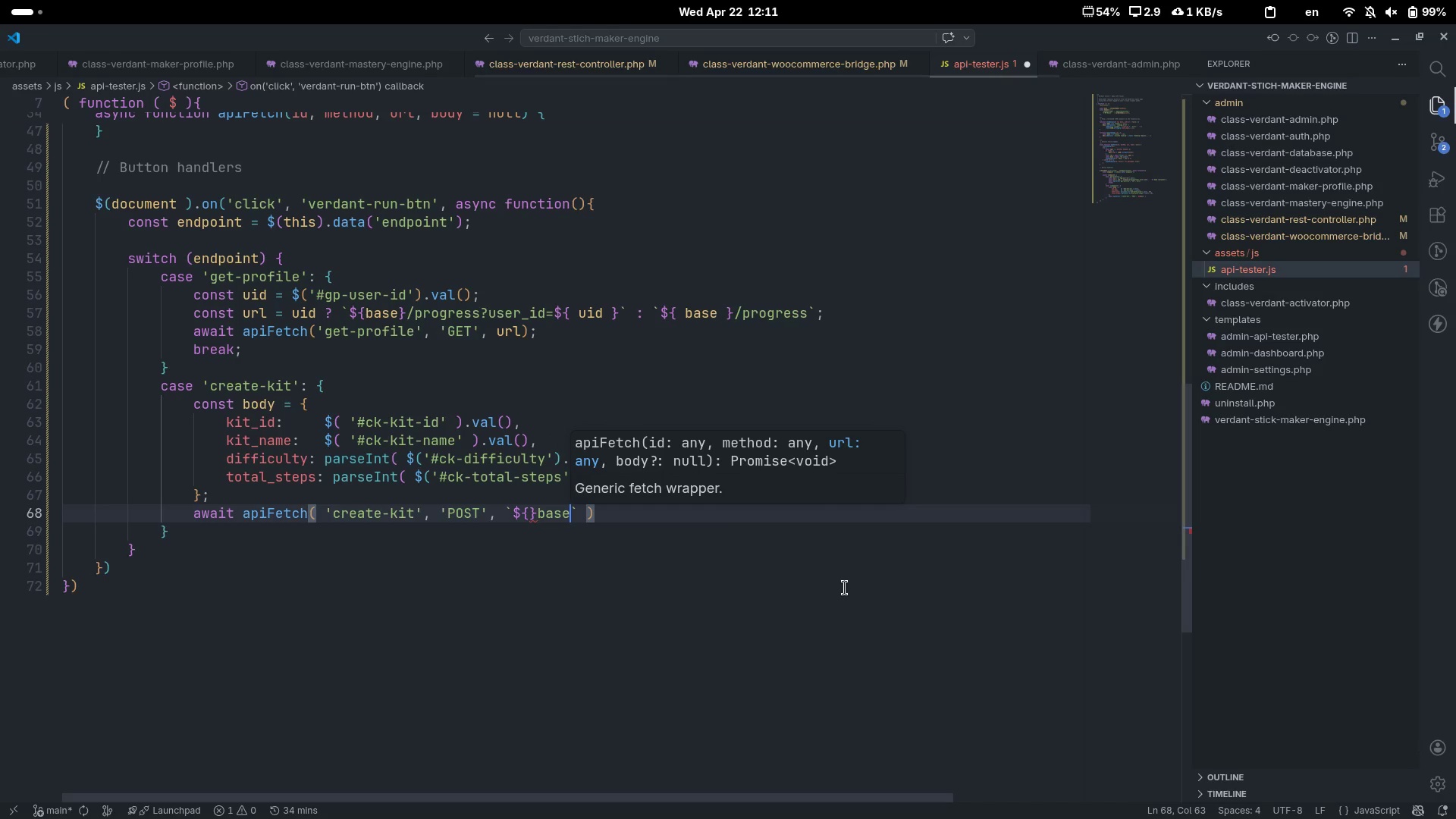 
key(Control+ControlLeft)
 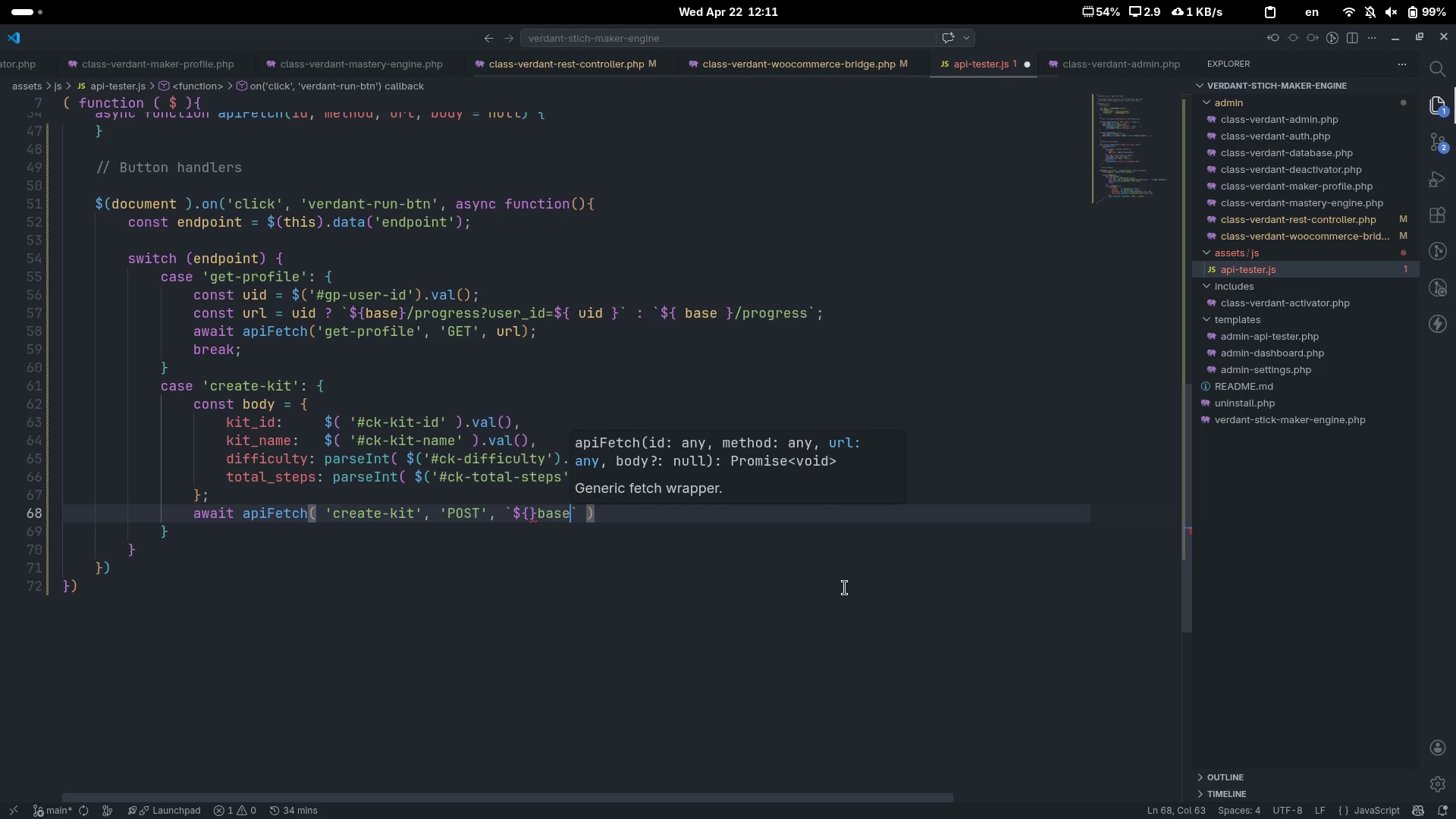 
key(Control+Backspace)
 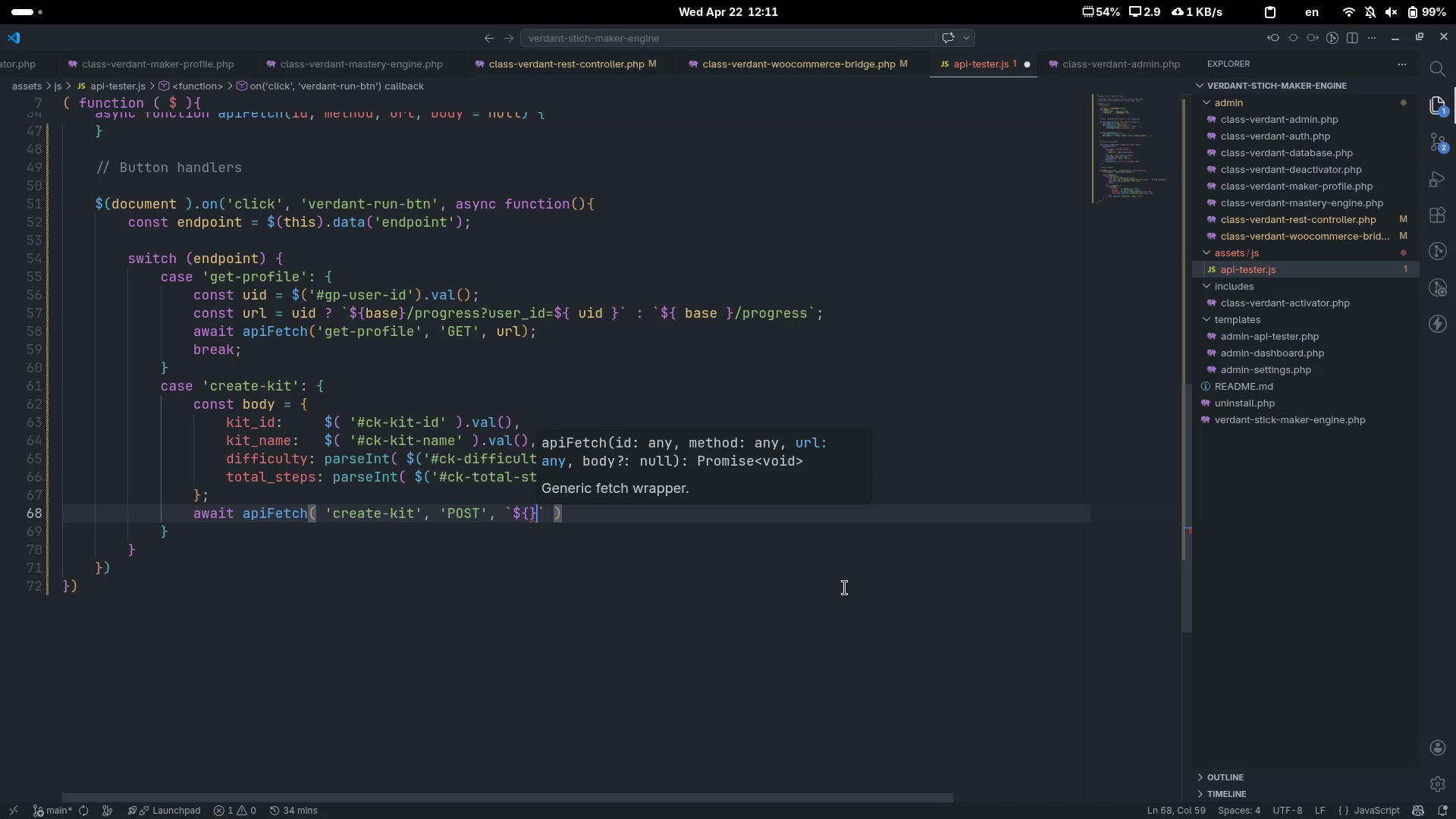 
key(ArrowLeft)
 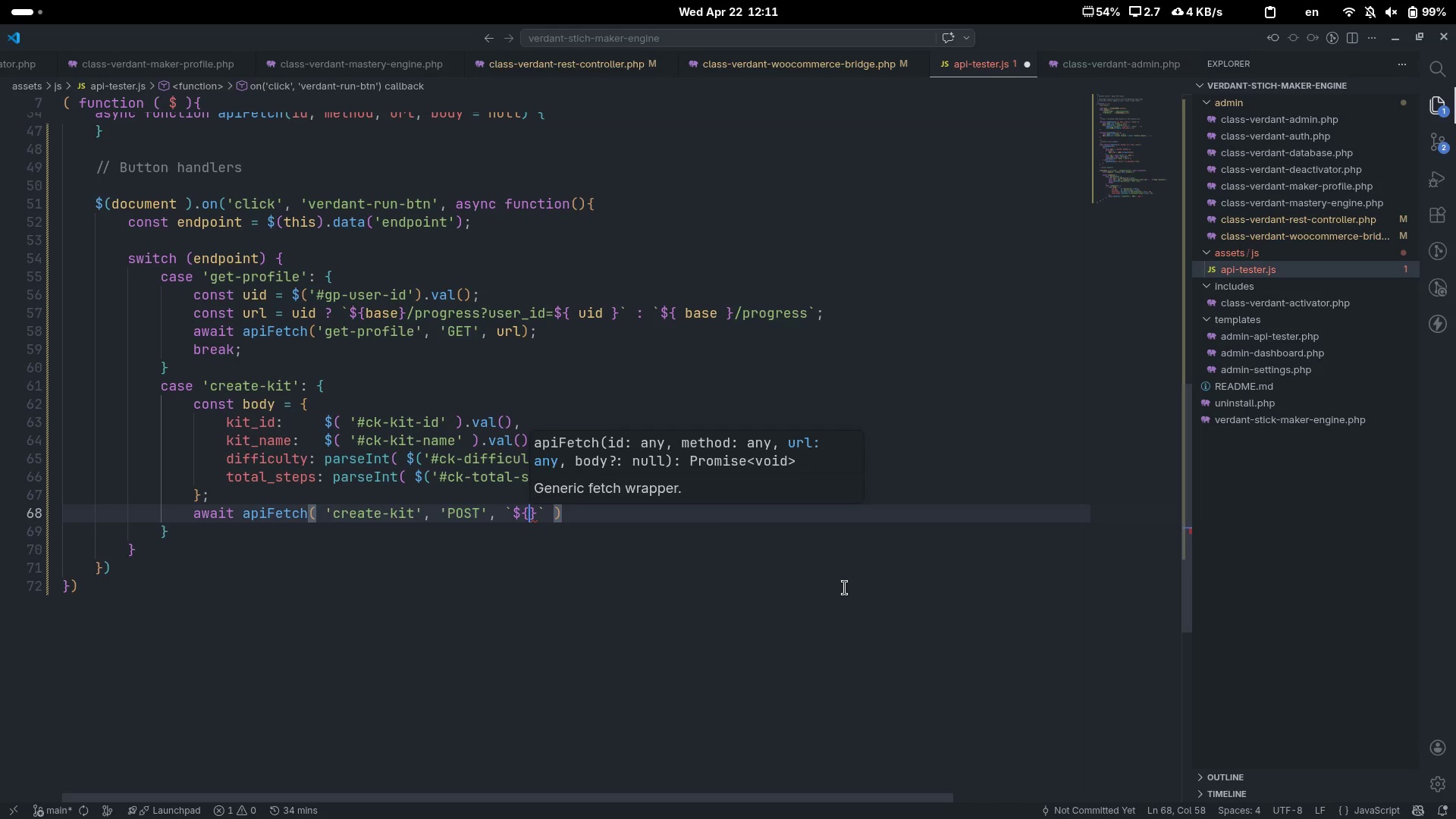 
type(base)
 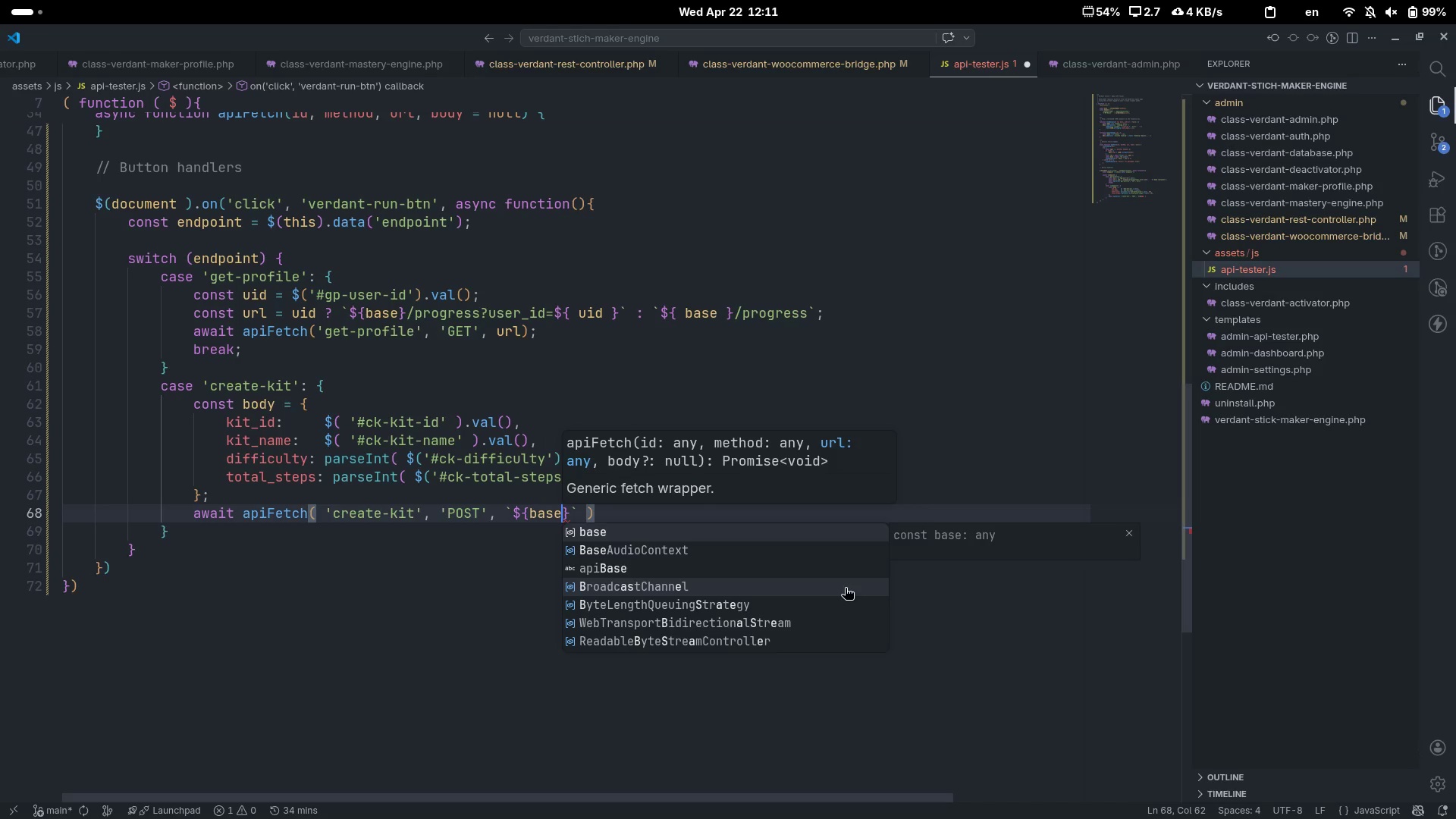 
key(ArrowRight)
 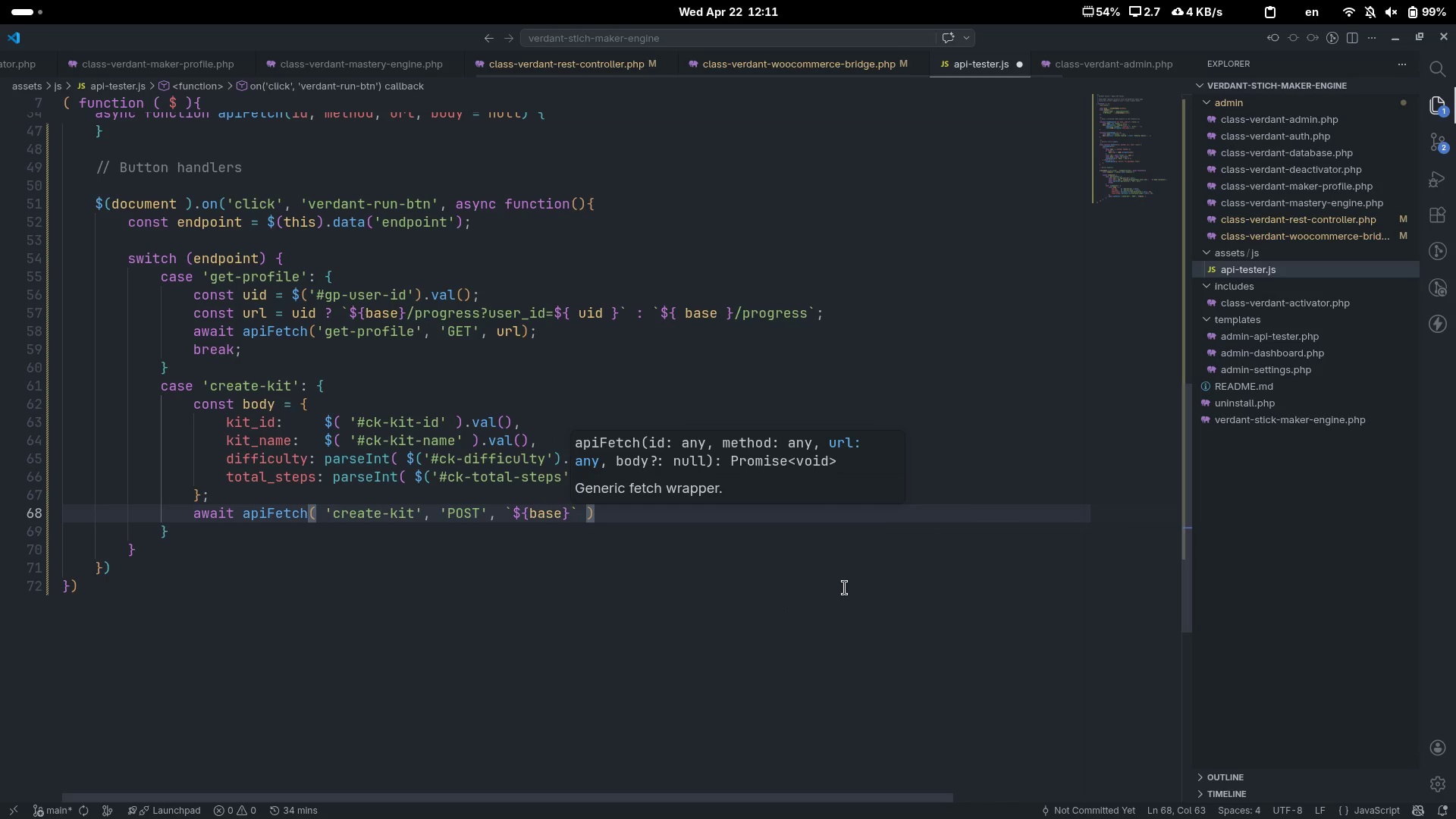 
type(/progress/kit)
 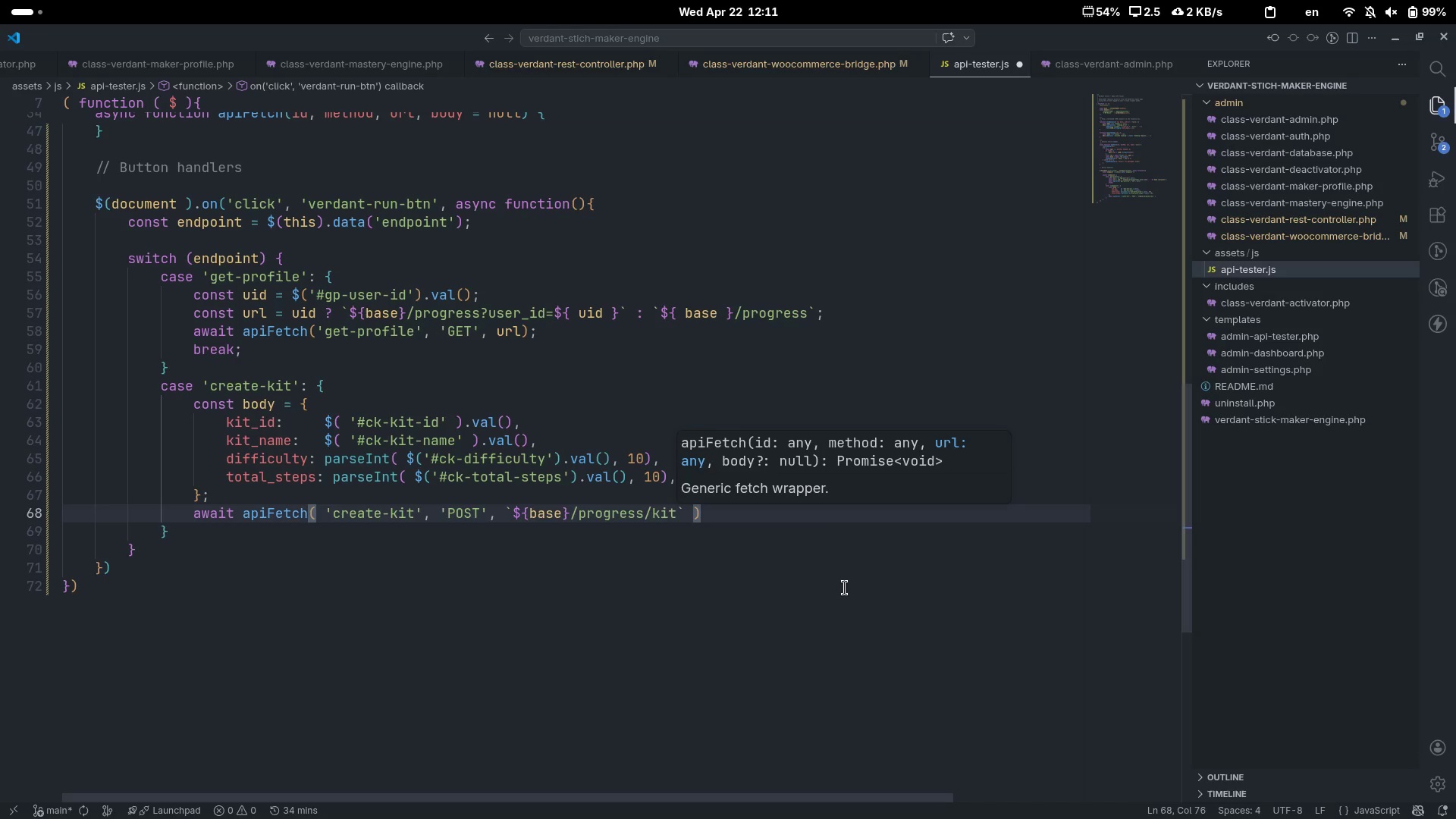 
key(ArrowRight)
 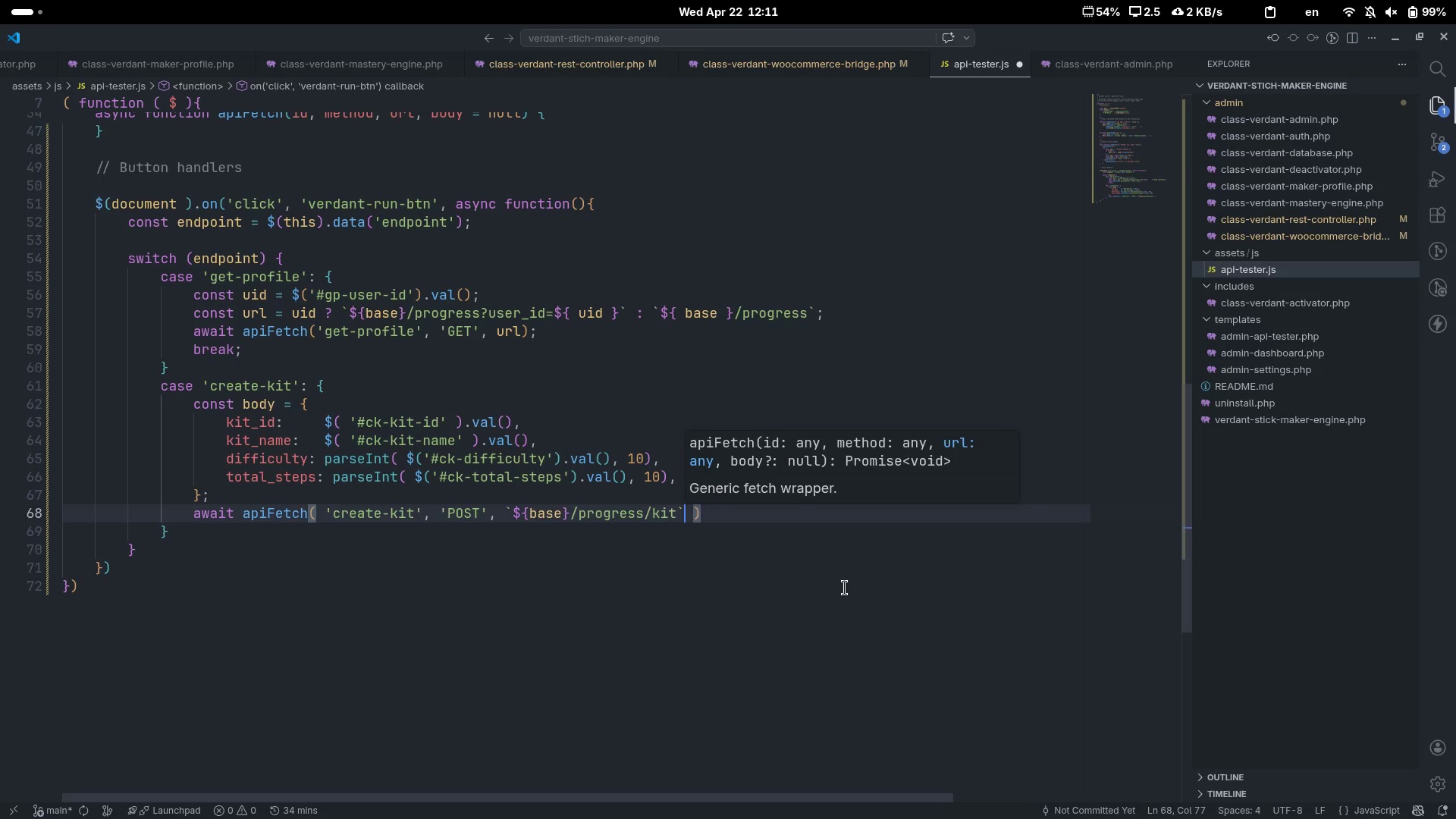 
type(, bod)
key(Tab)
 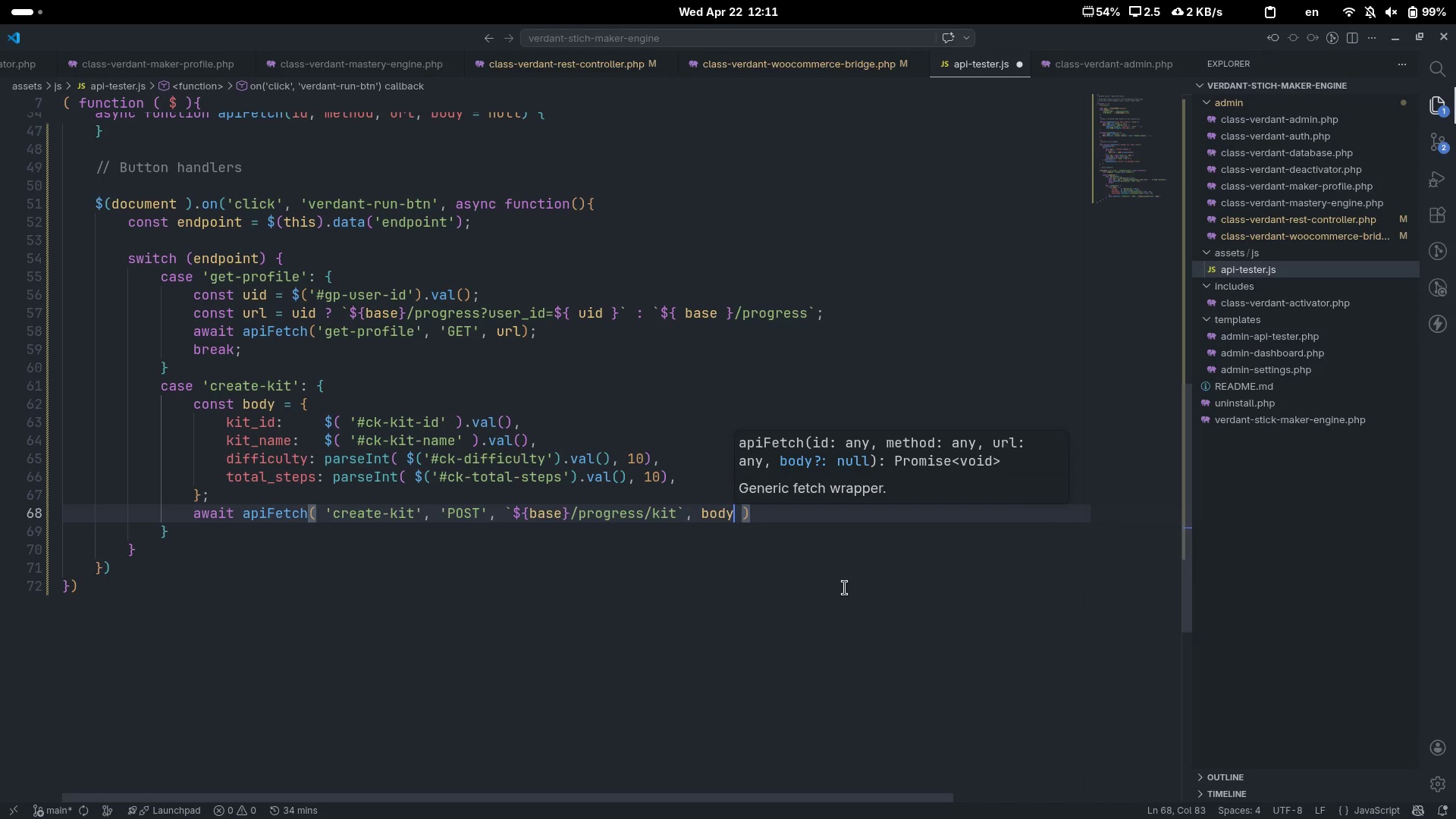 
key(Control+ControlLeft)
 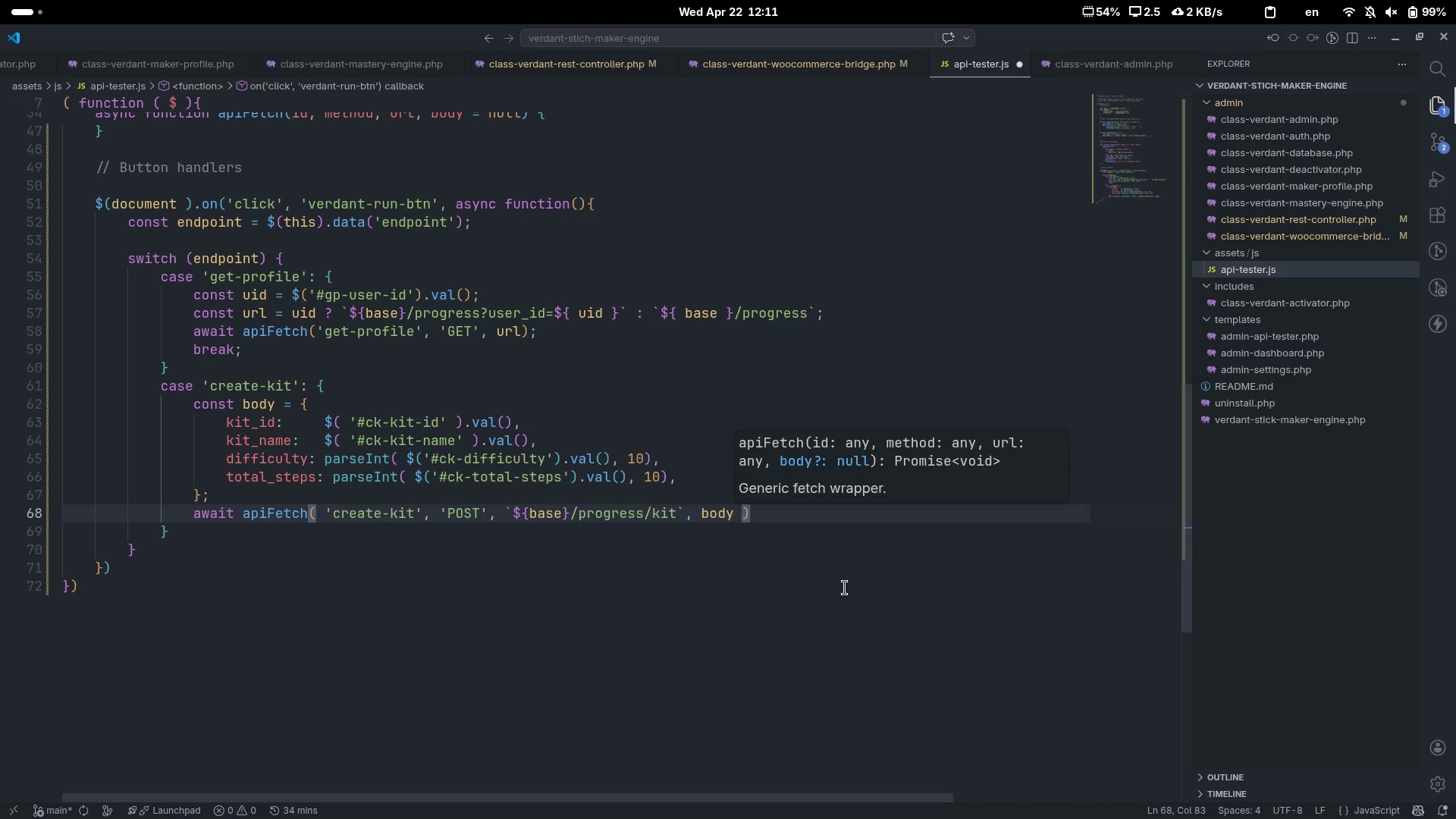 
key(Control+ArrowRight)
 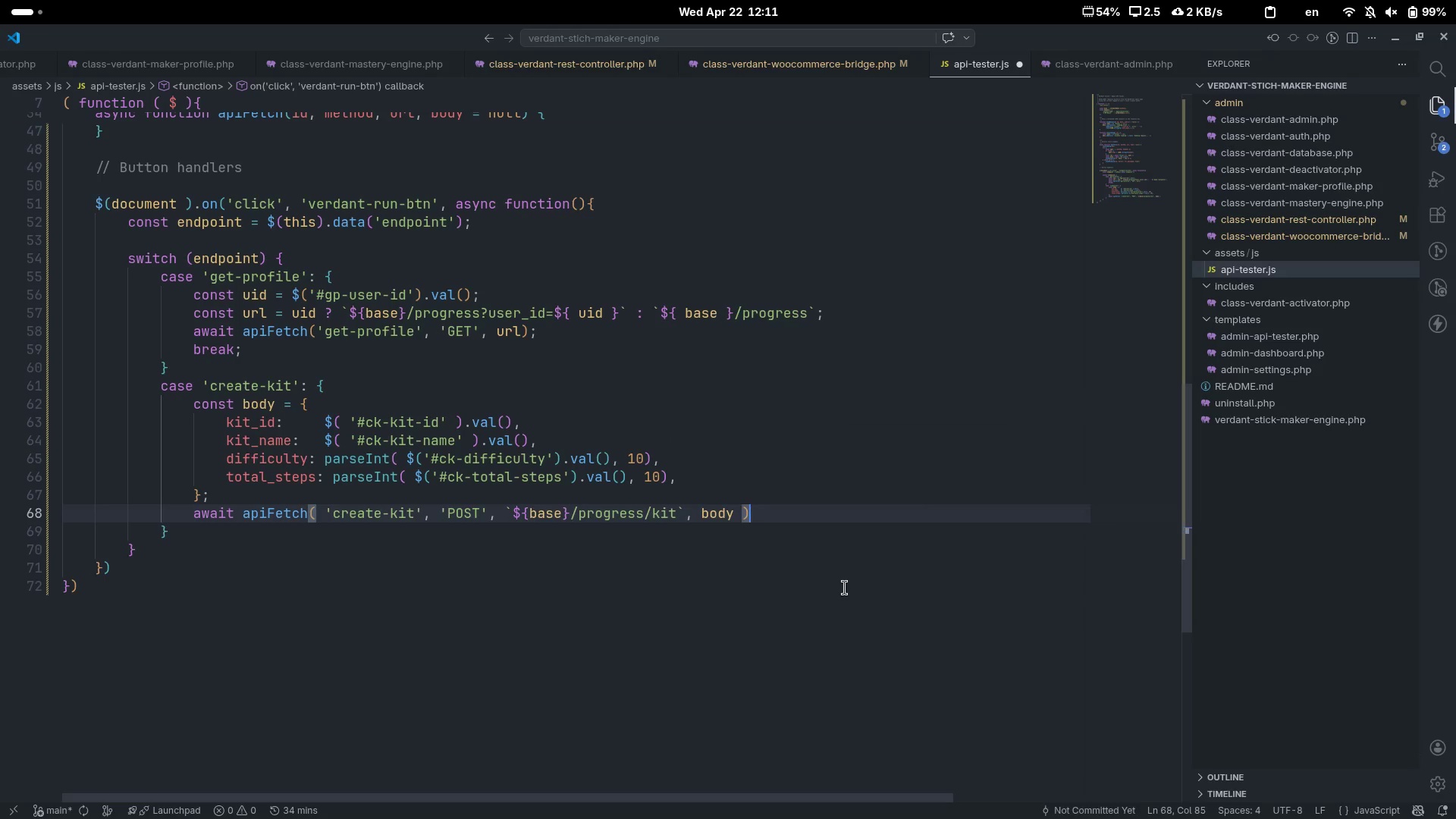 
key(Semicolon)
 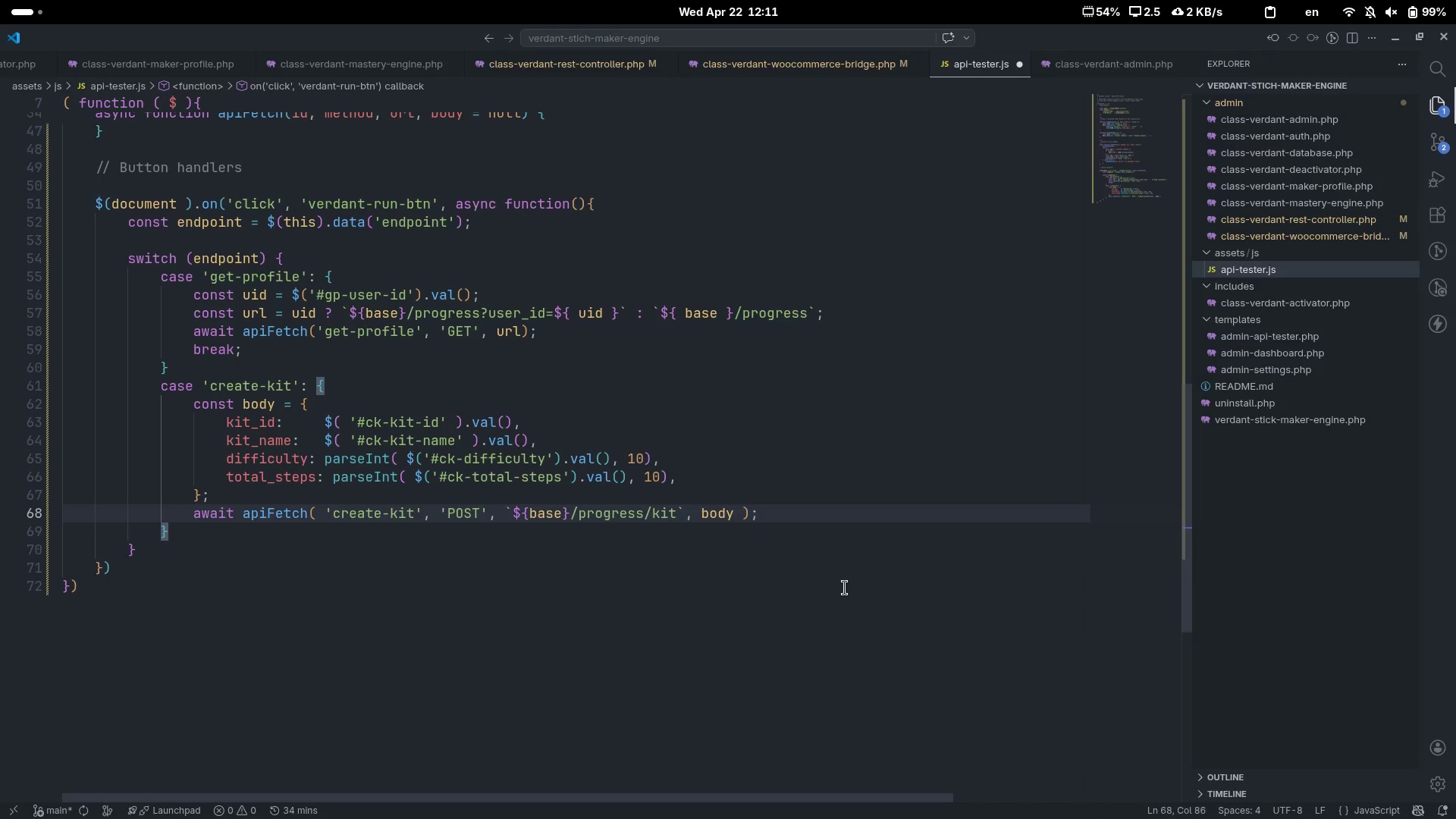 
key(Enter)
 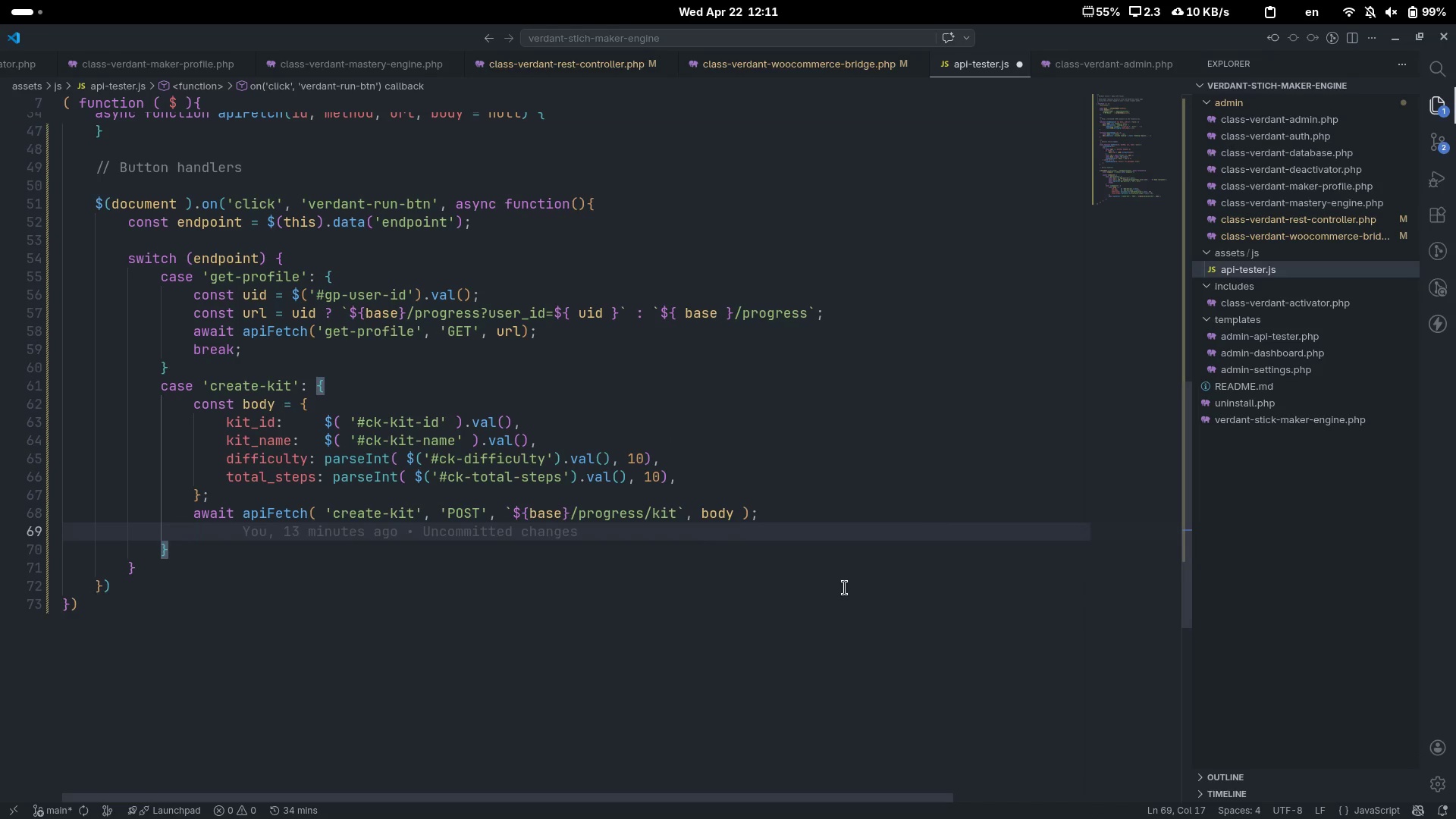 
type(bkrea)
 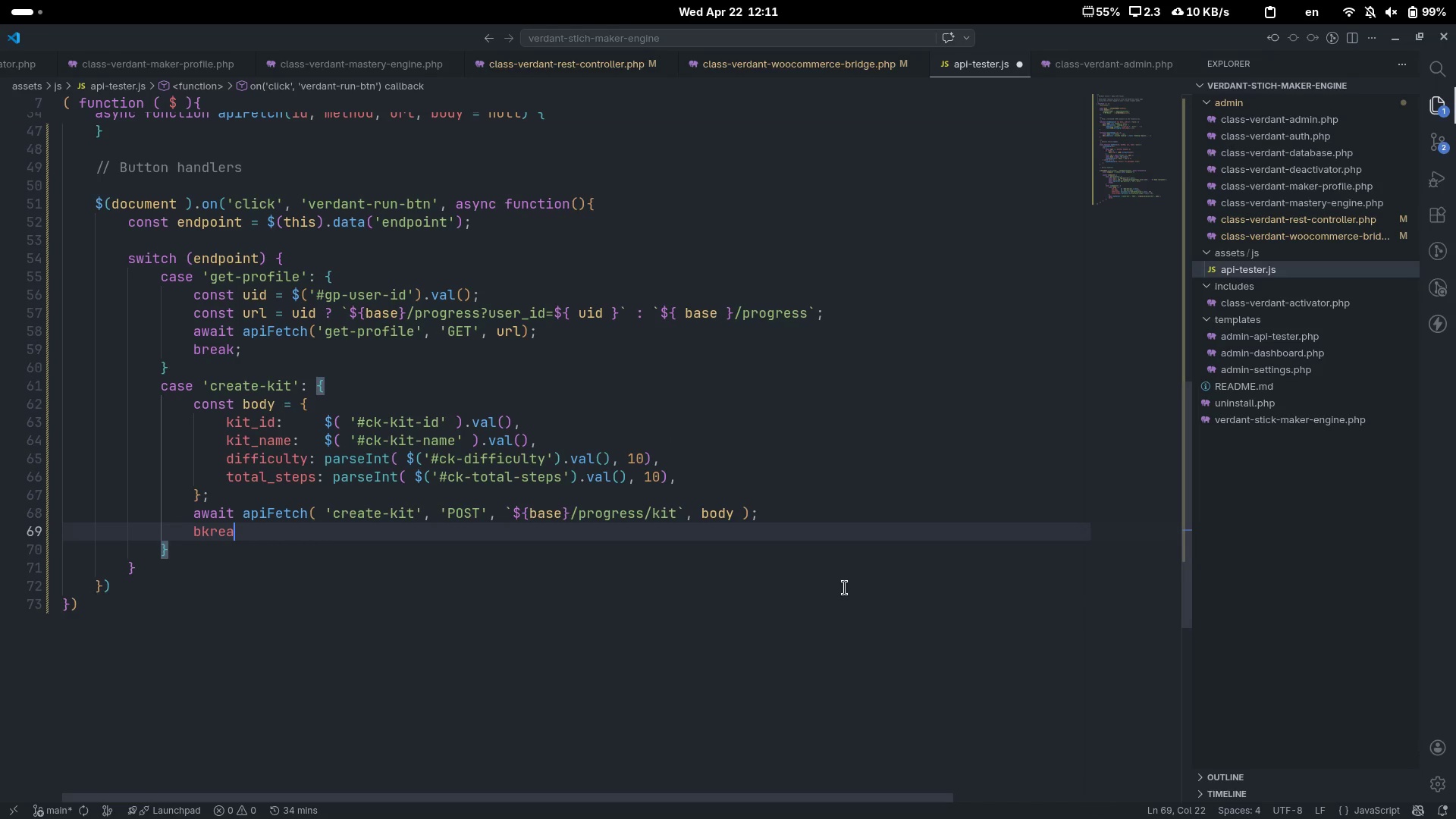 
key(Control+ControlLeft)
 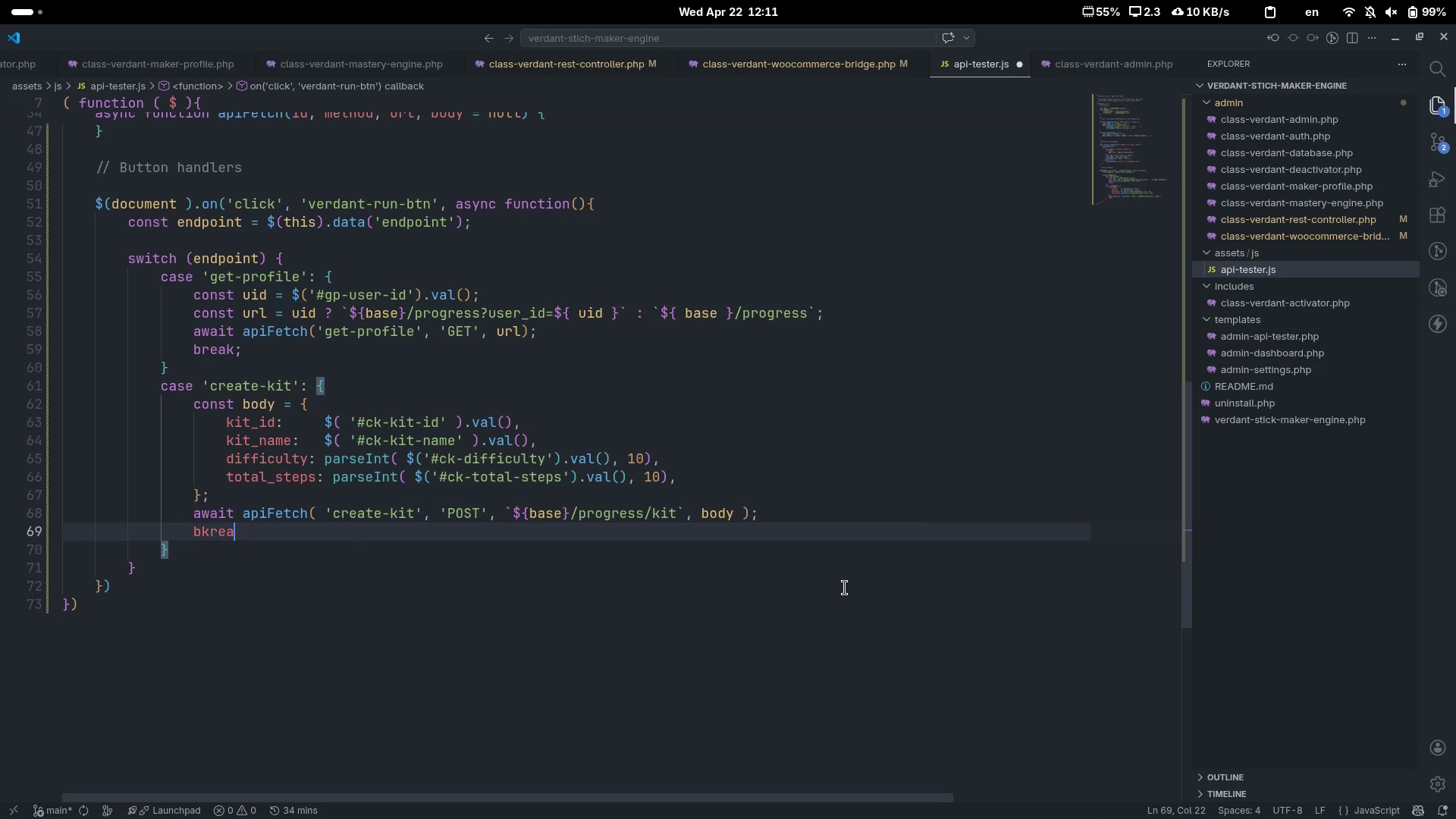 
key(Control+Backspace)
 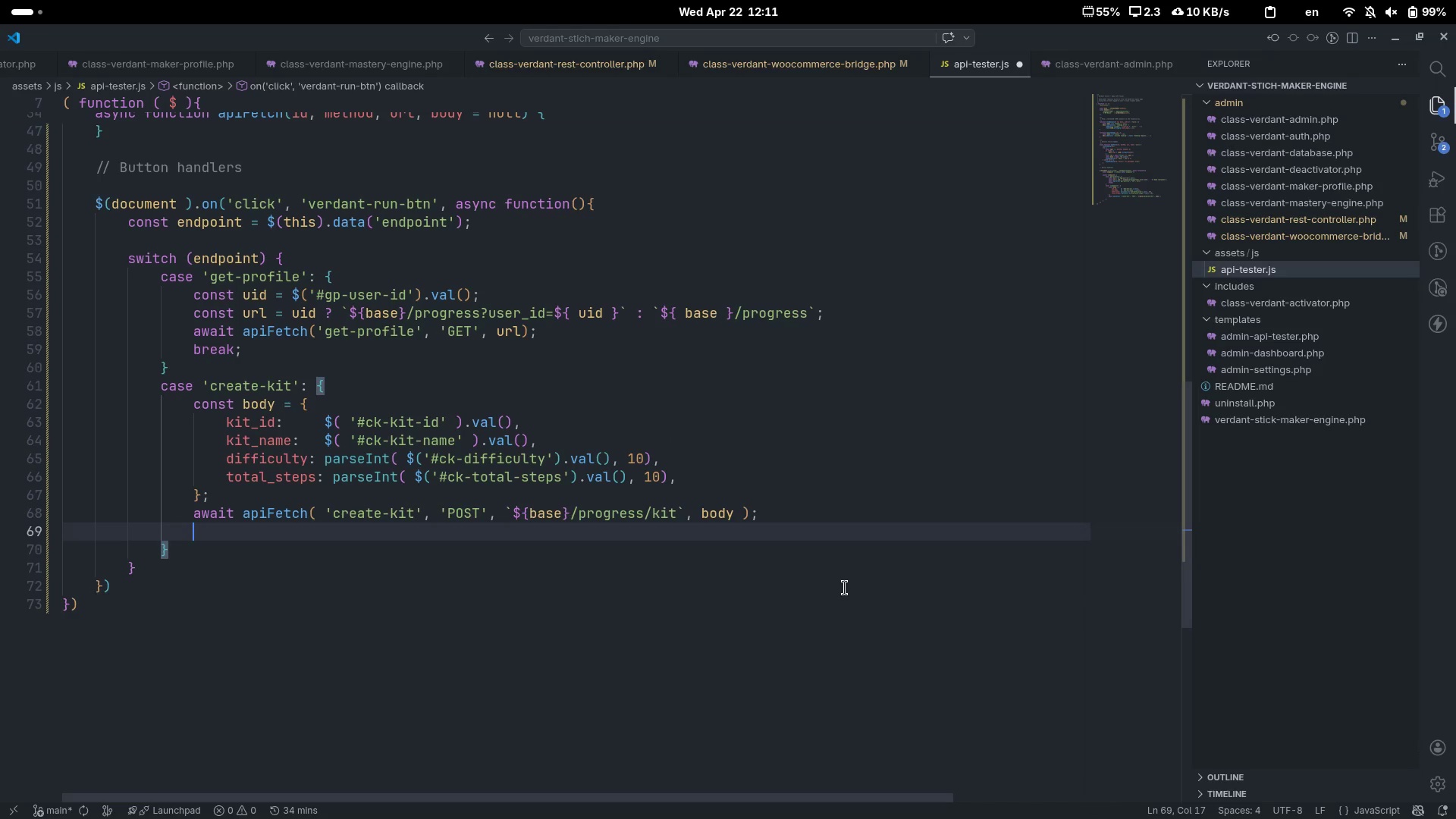 
type(break.)
key(Backspace)
type(;)
 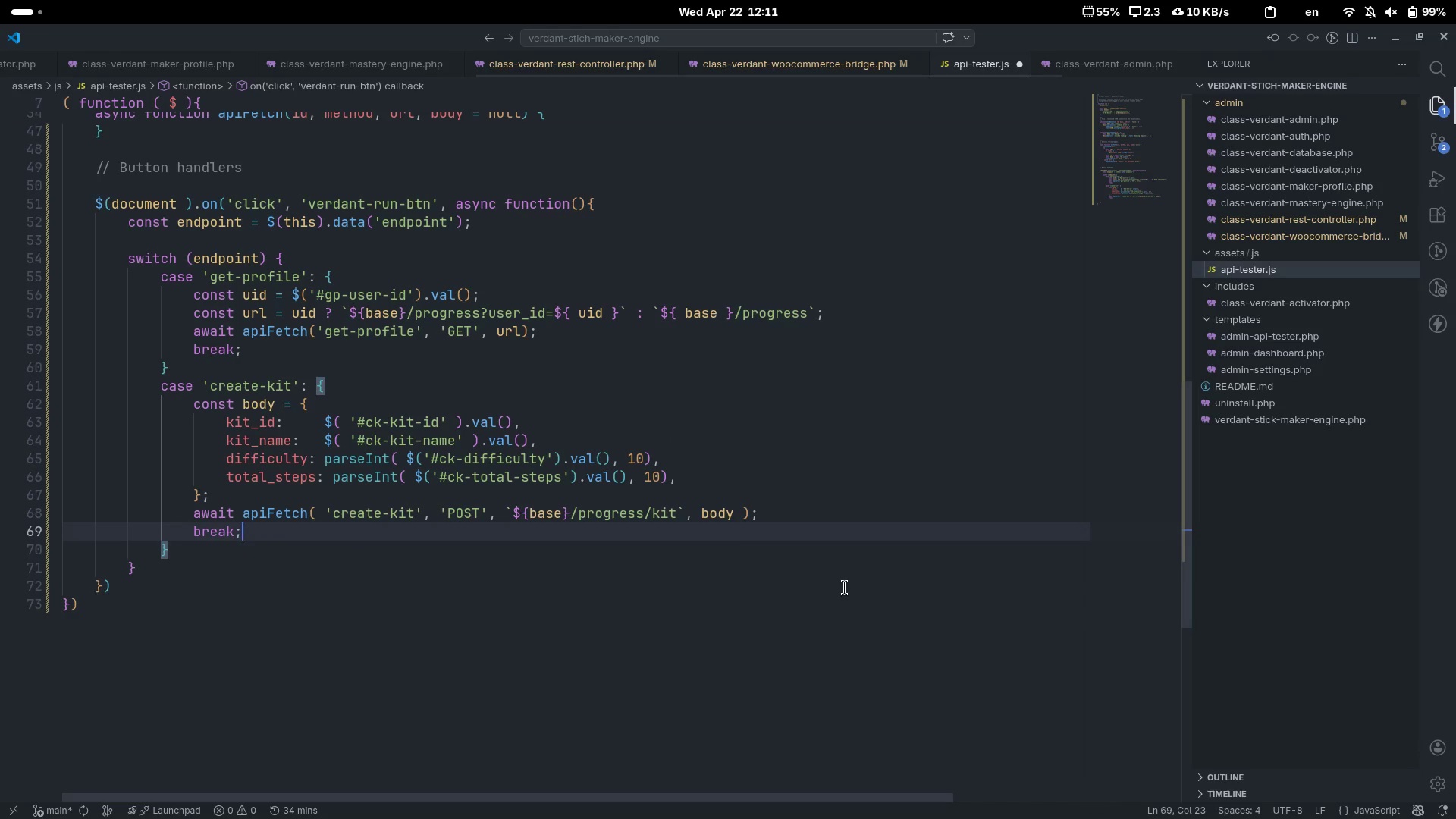 
key(ArrowDown)
 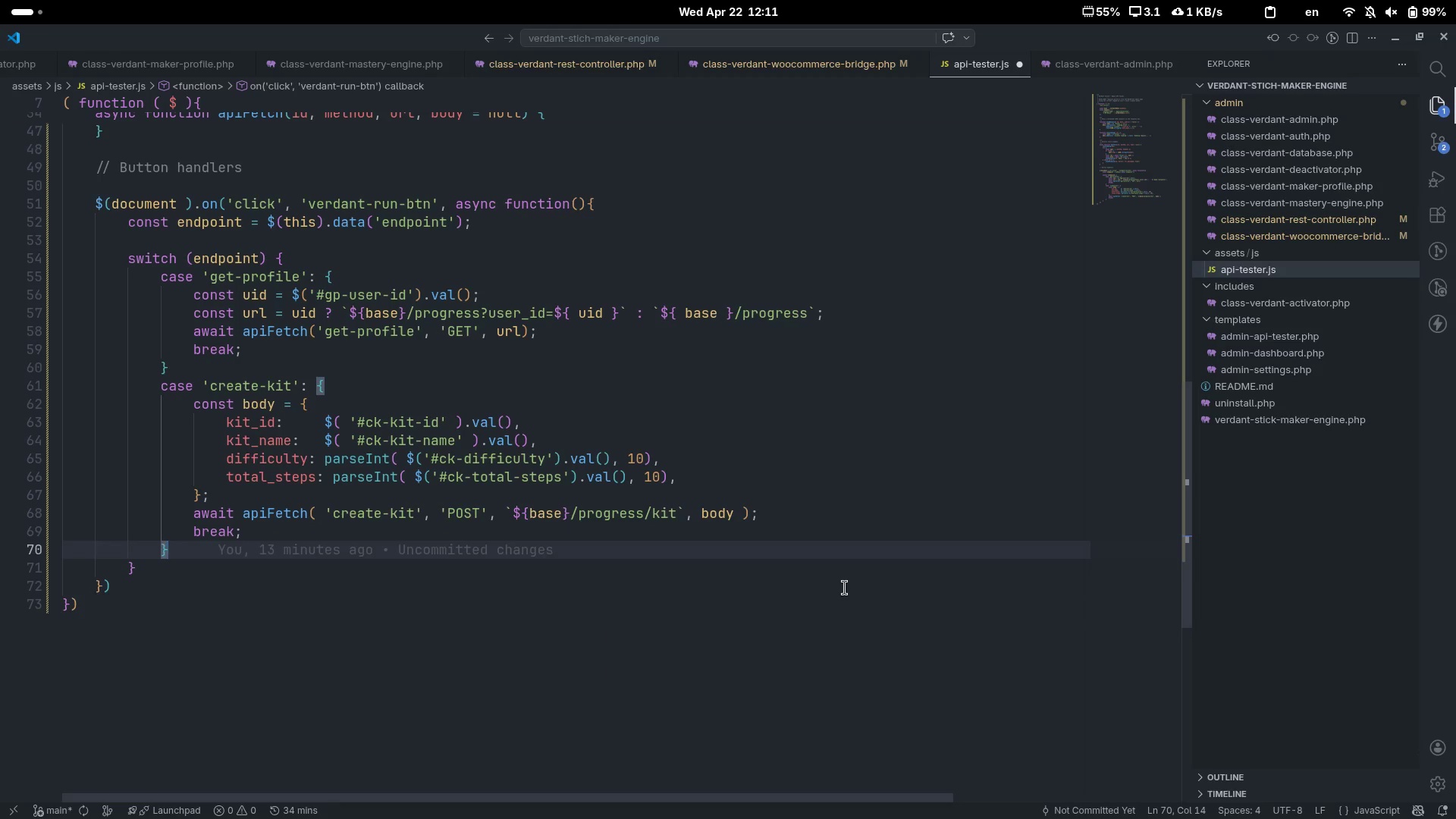 
key(Enter)
 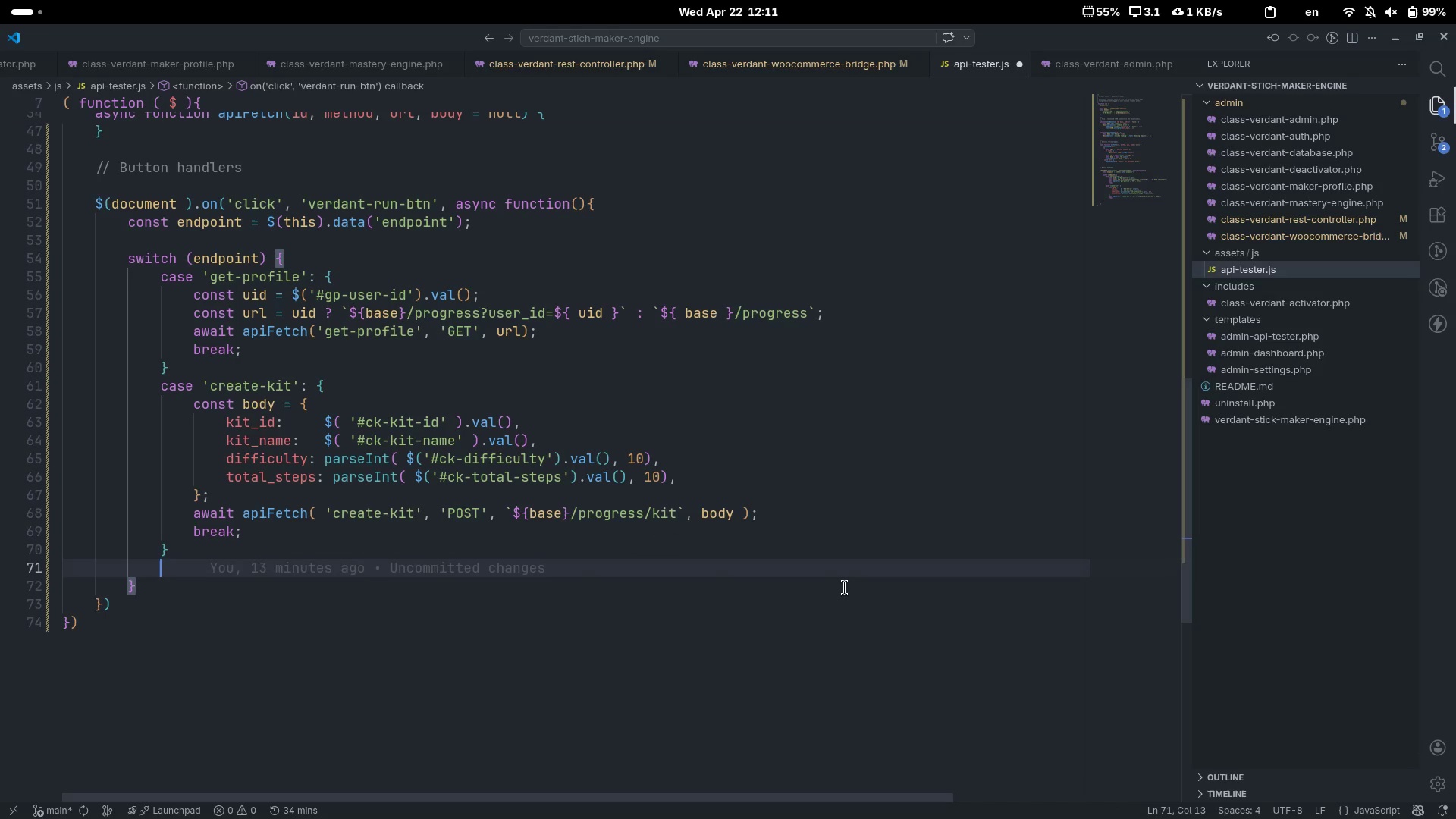 
type(ase )
 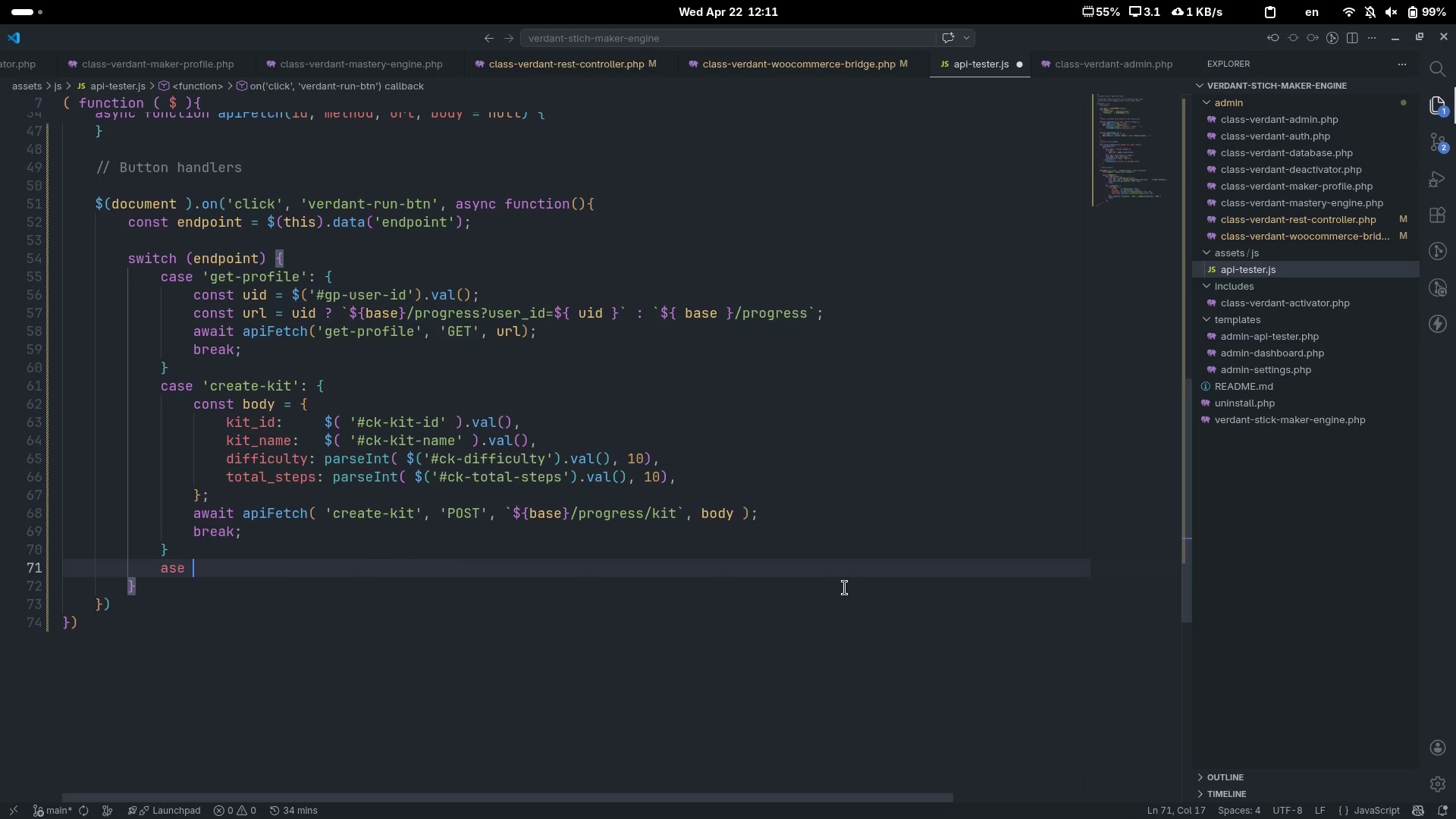 
key(Control+ControlLeft)
 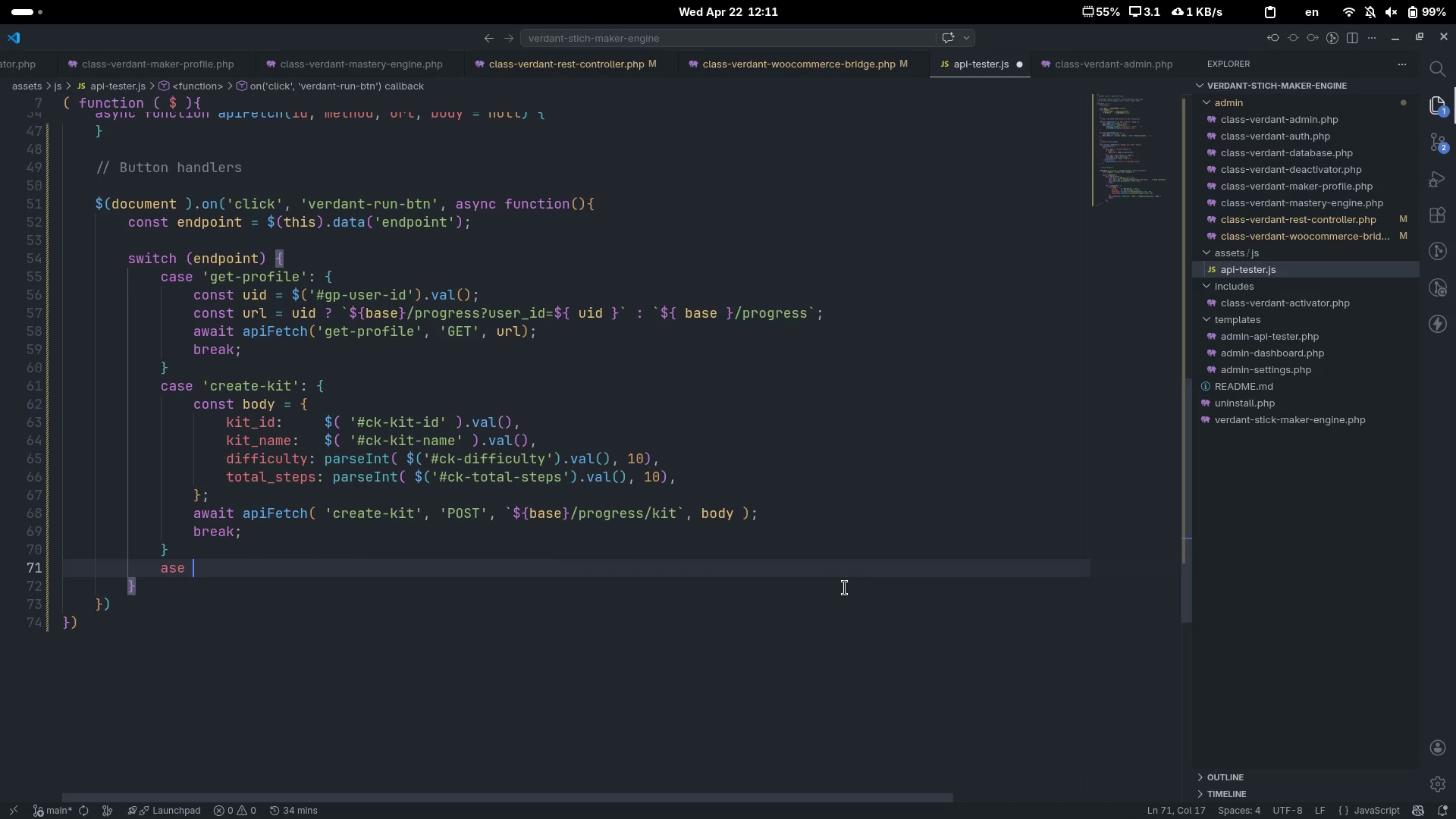 
key(Control+Backspace)
 